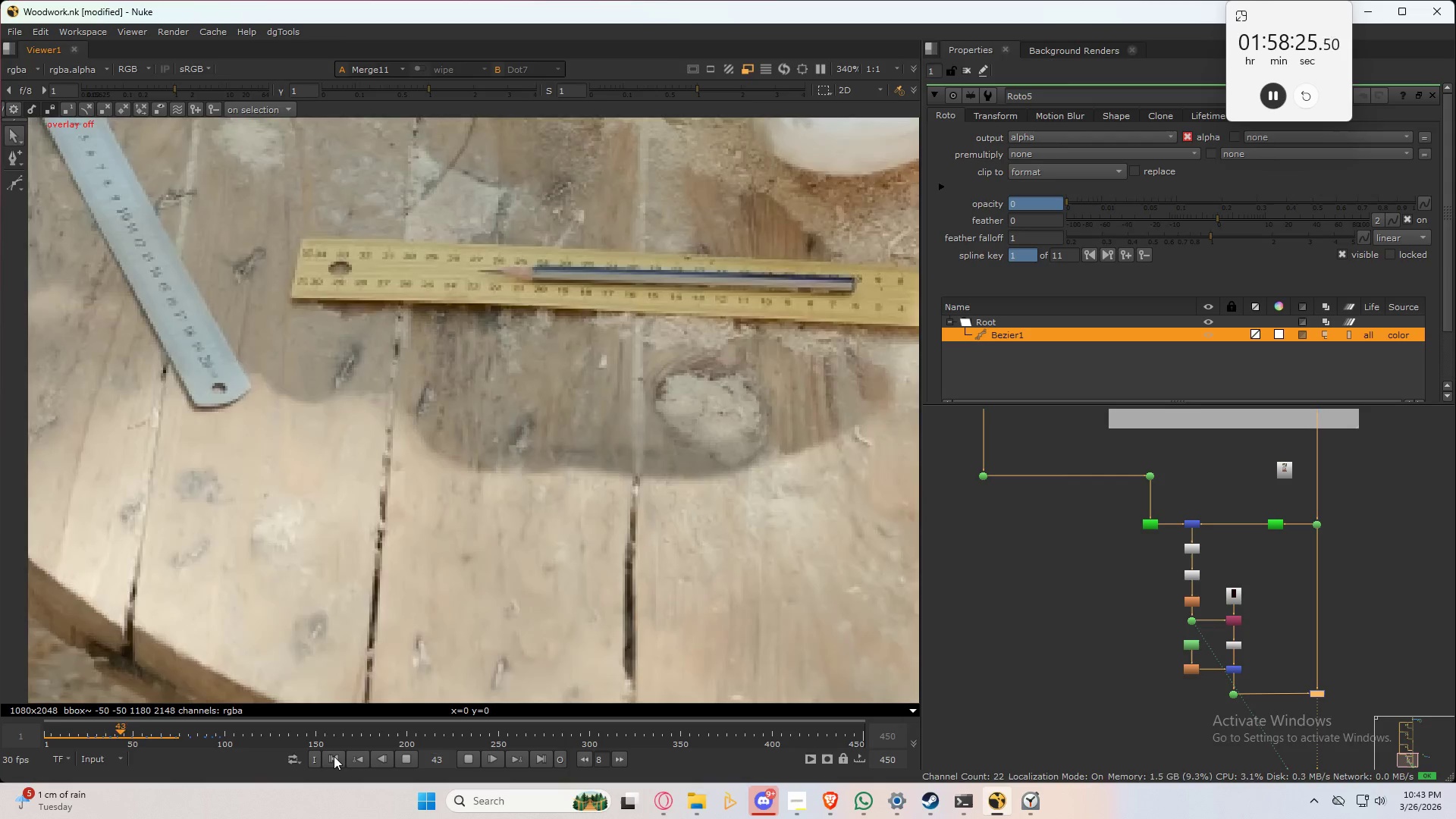 
left_click([334, 756])
 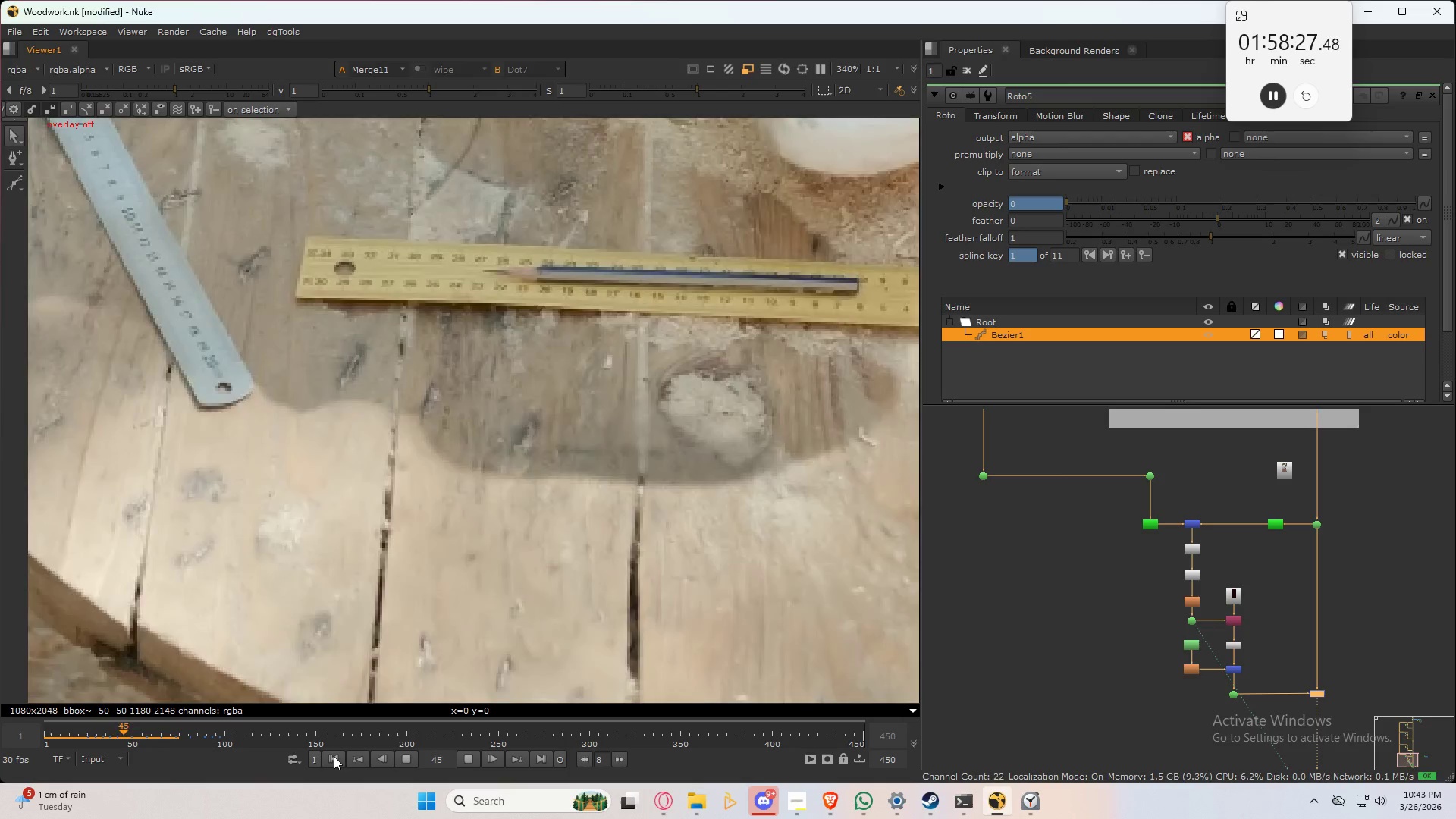 
left_click([334, 756])
 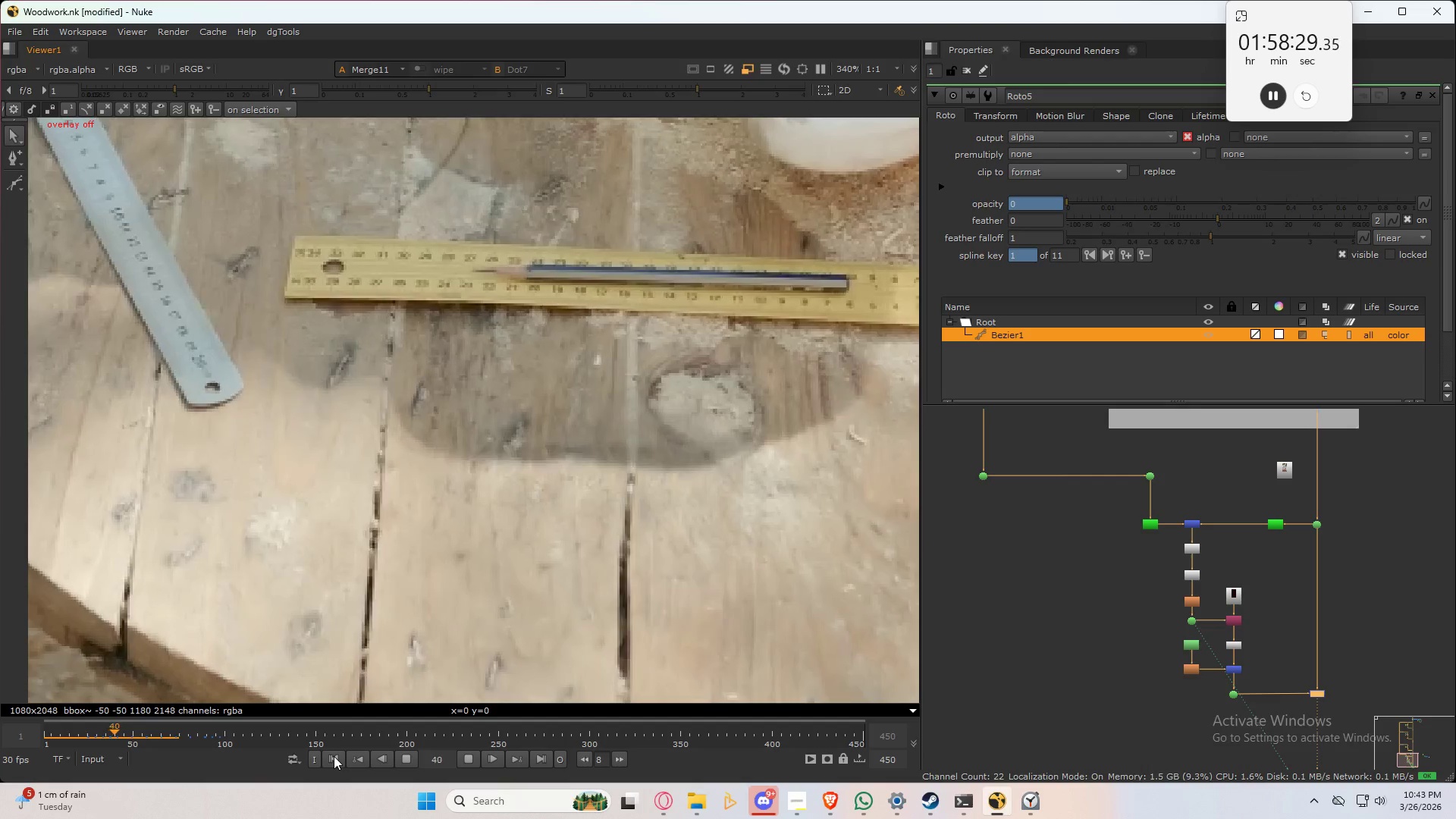 
left_click([334, 756])
 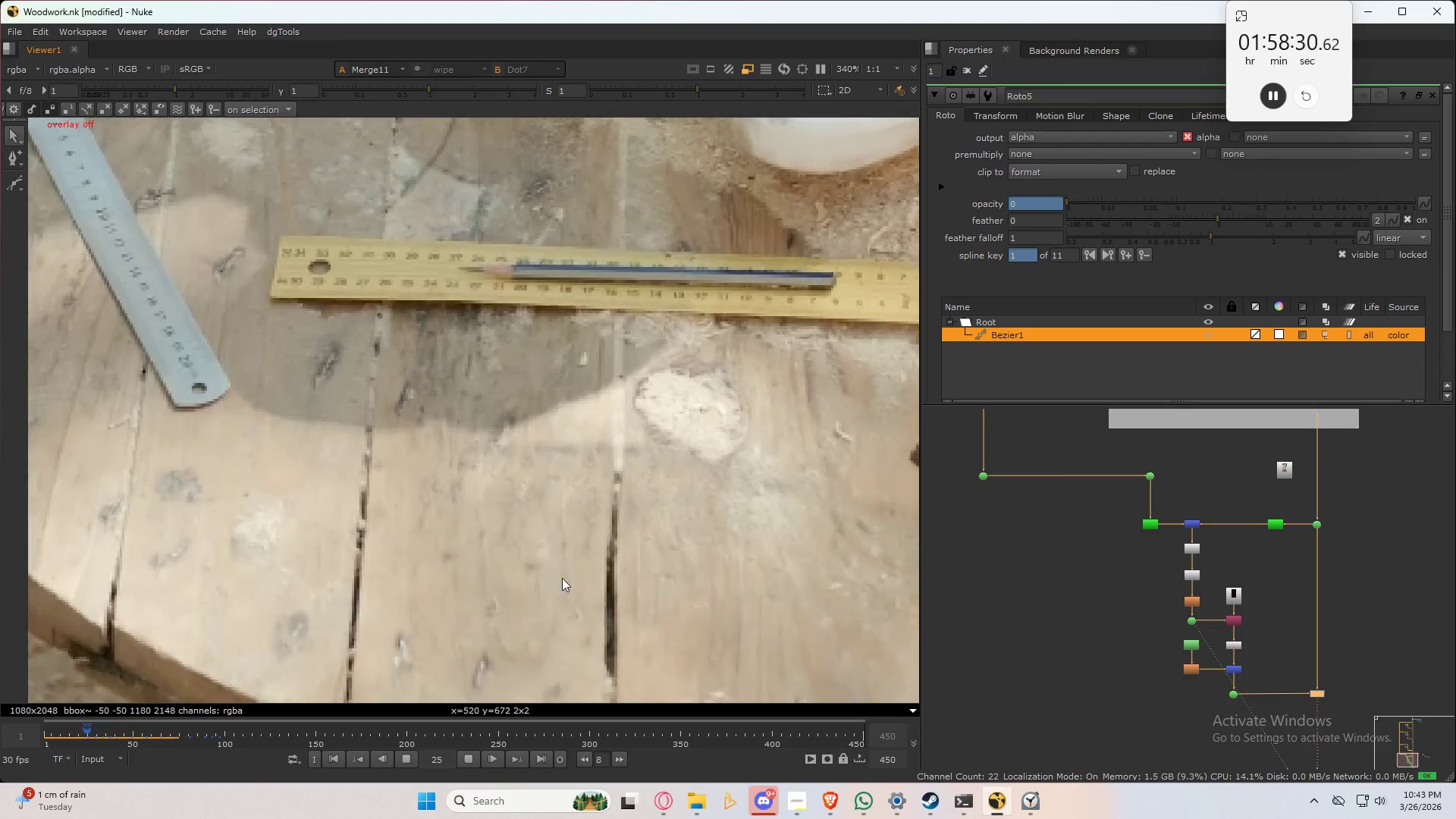 
left_click([668, 596])
 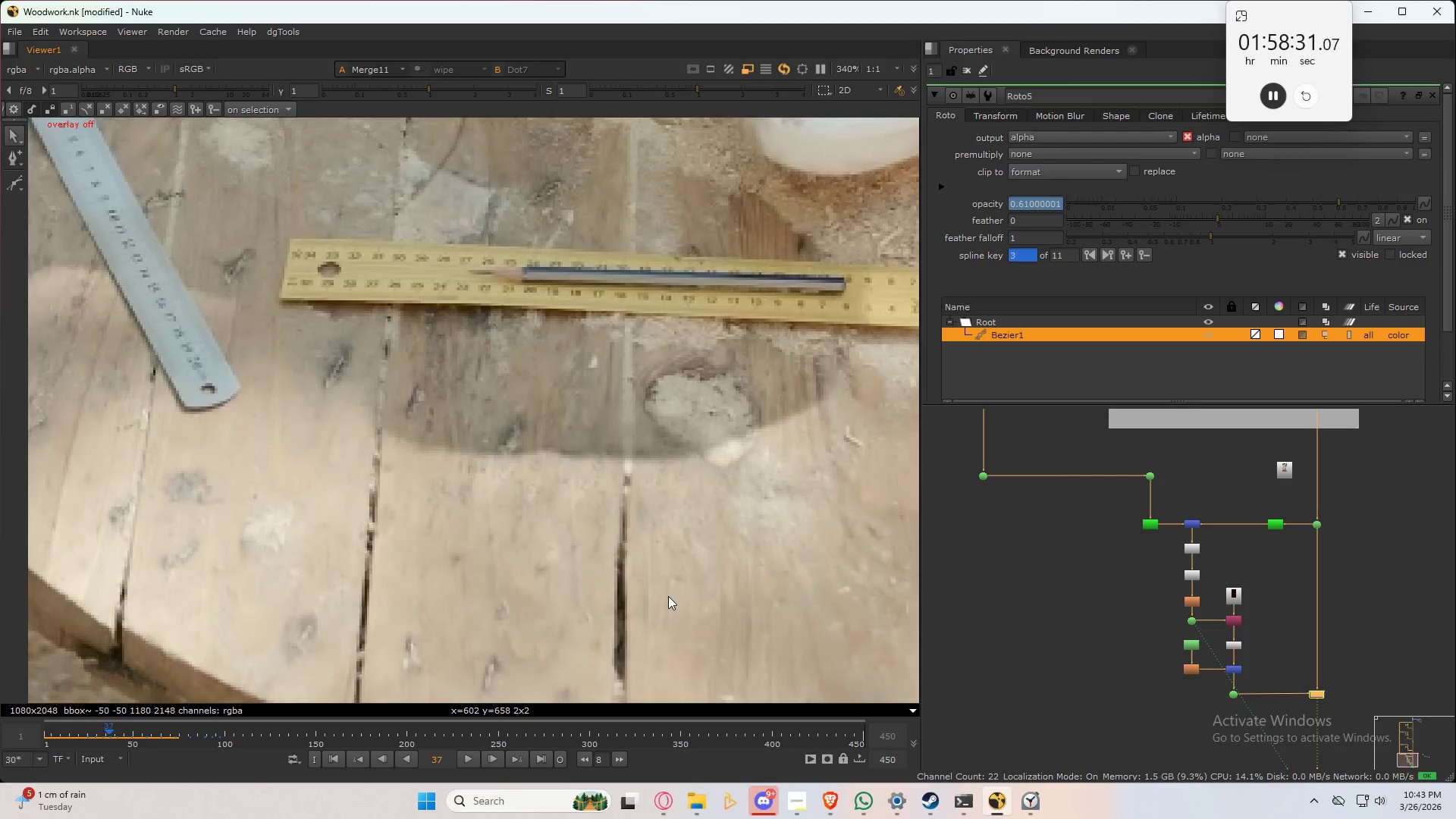 
key(K)
 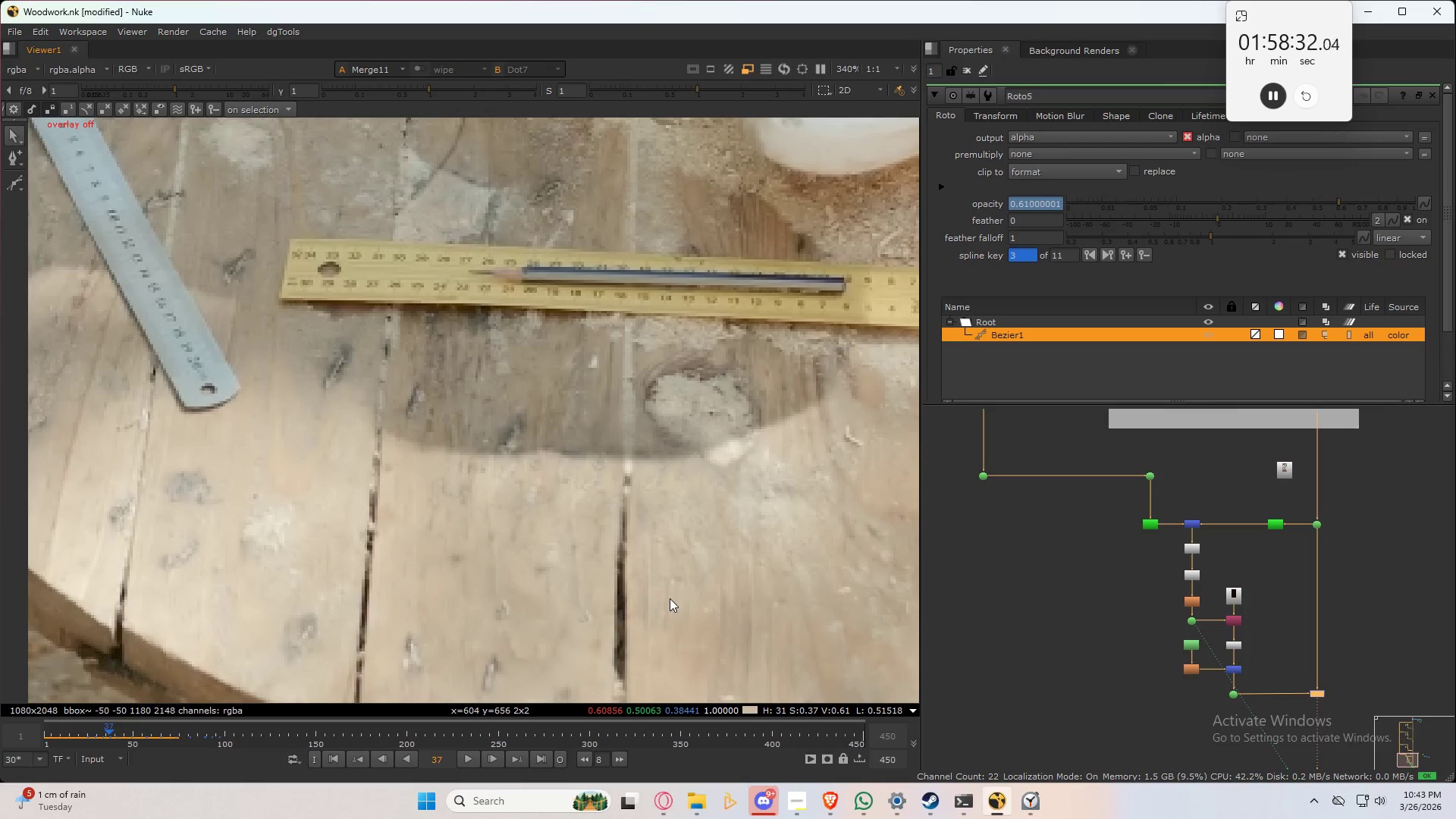 
key(Alt+ArrowLeft)
 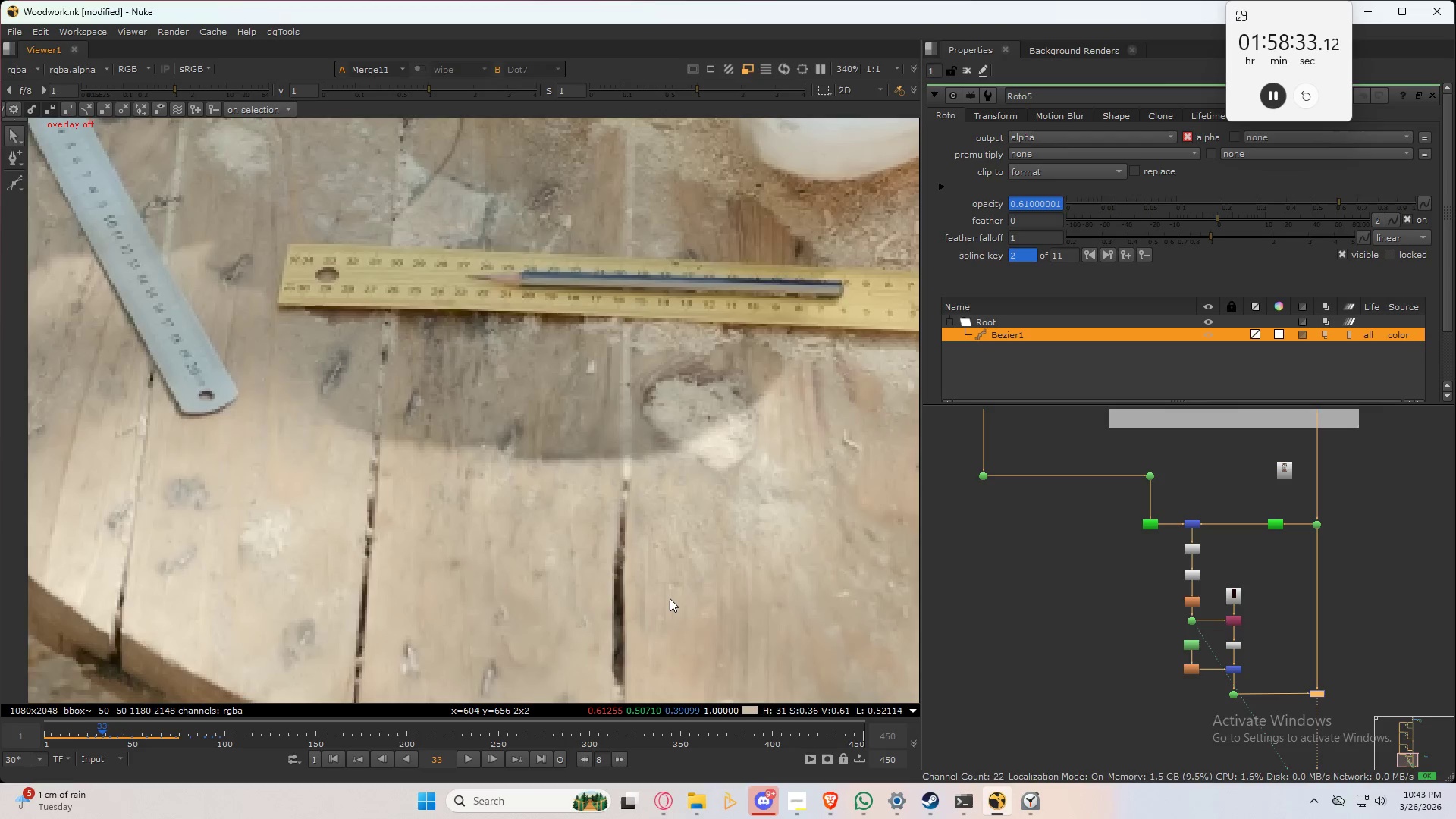 
key(Alt+ArrowLeft)
 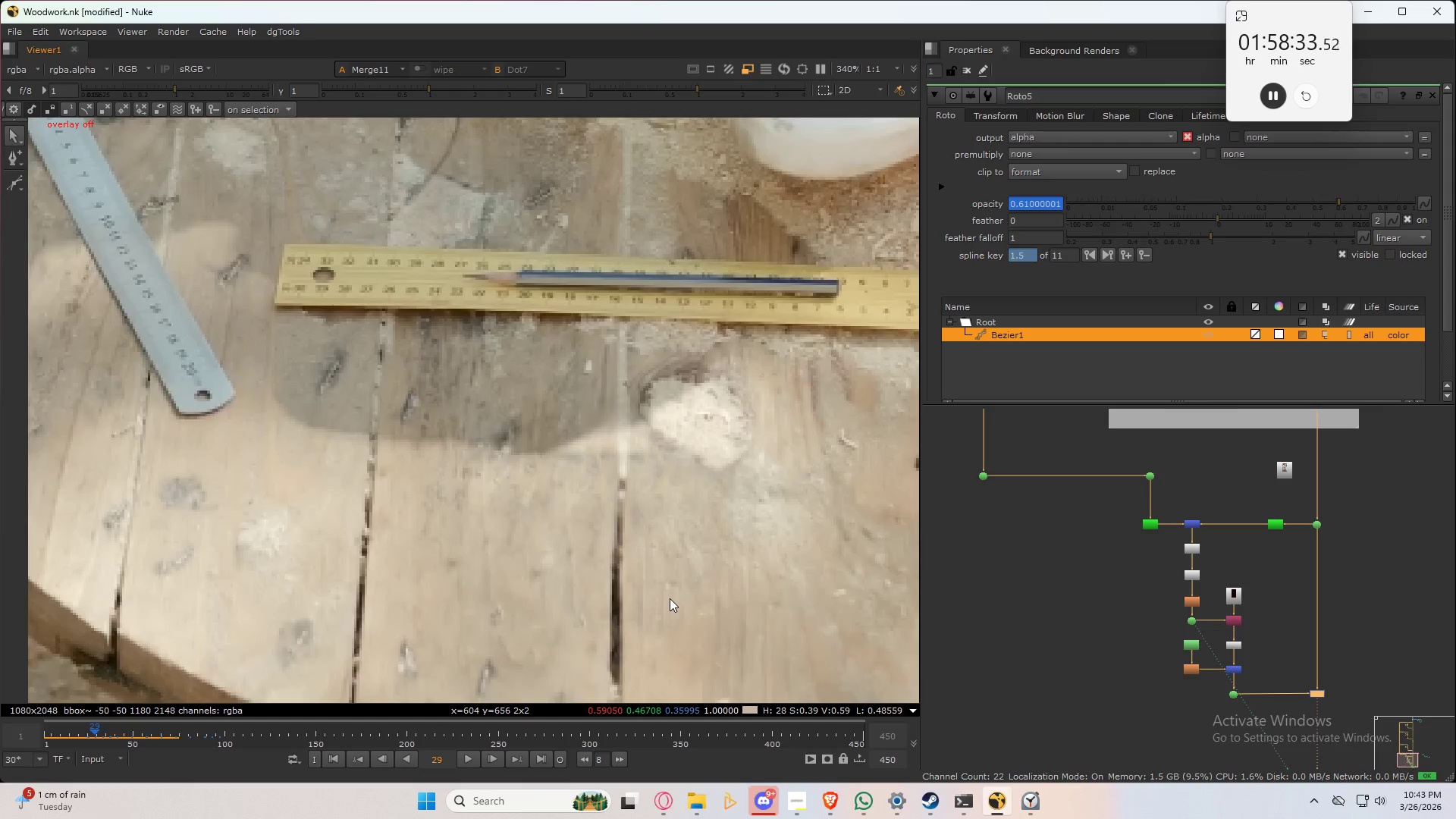 
key(Alt+ArrowLeft)
 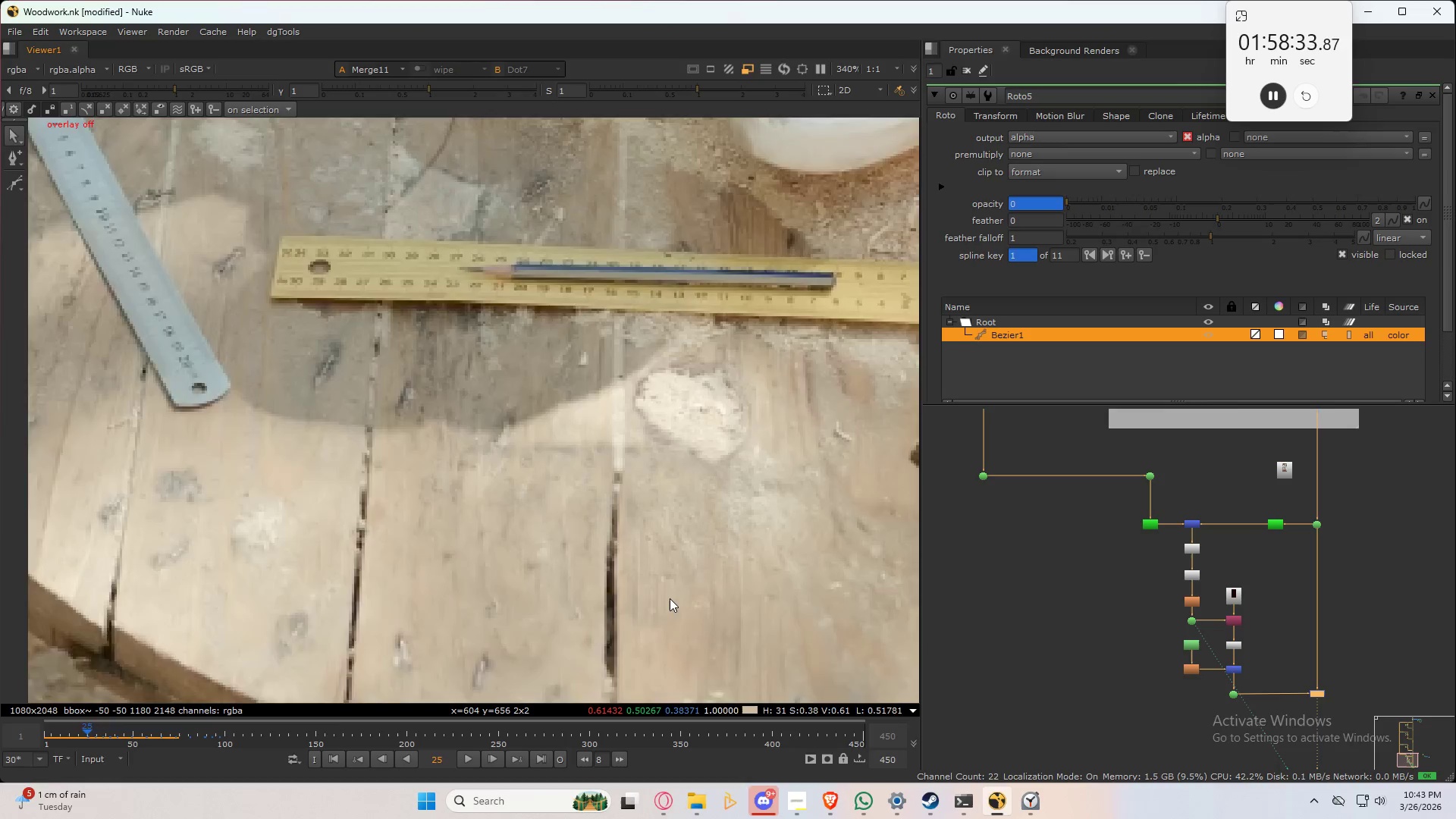 
key(Alt+ArrowLeft)
 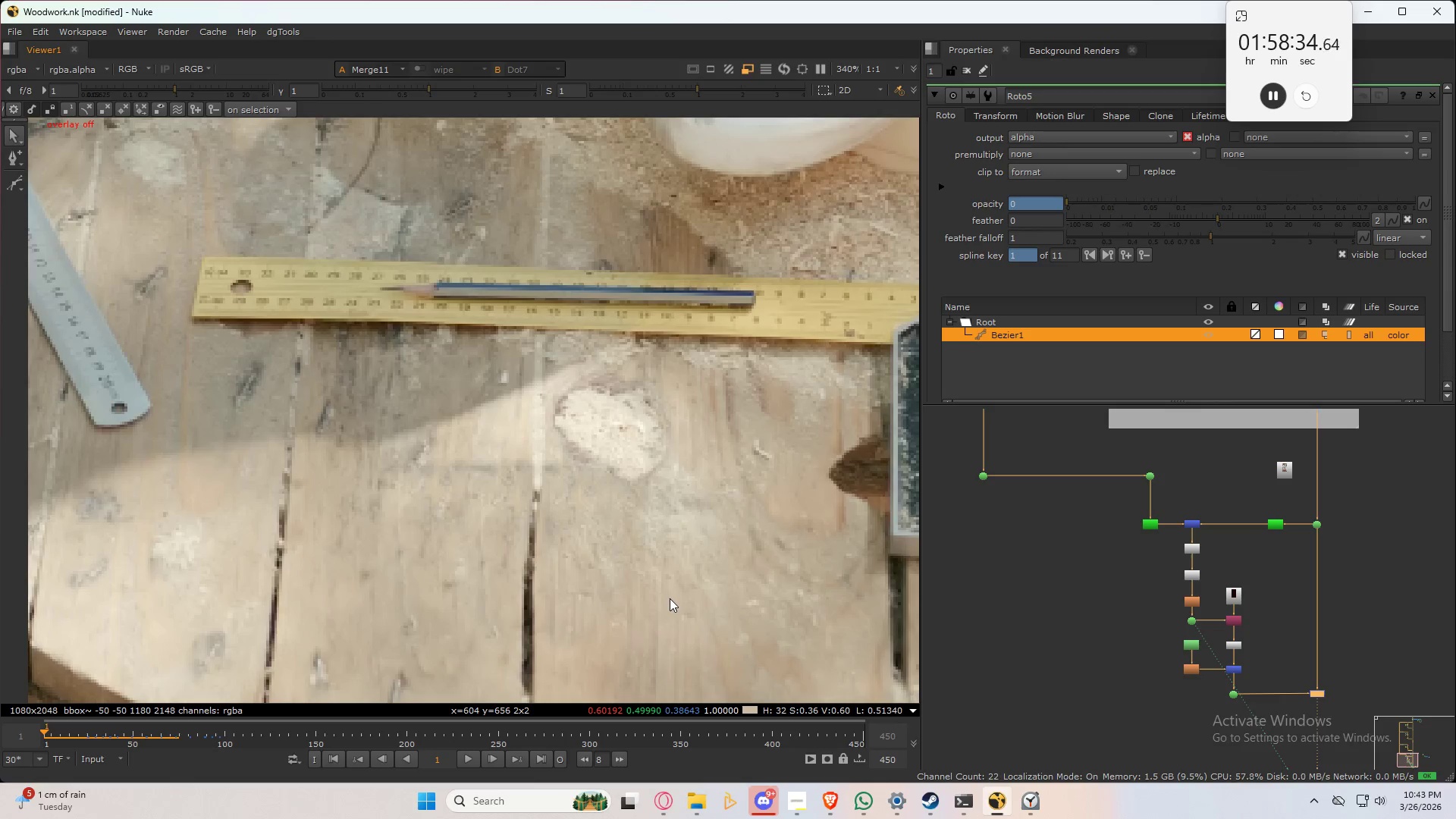 
key(Alt+ArrowRight)
 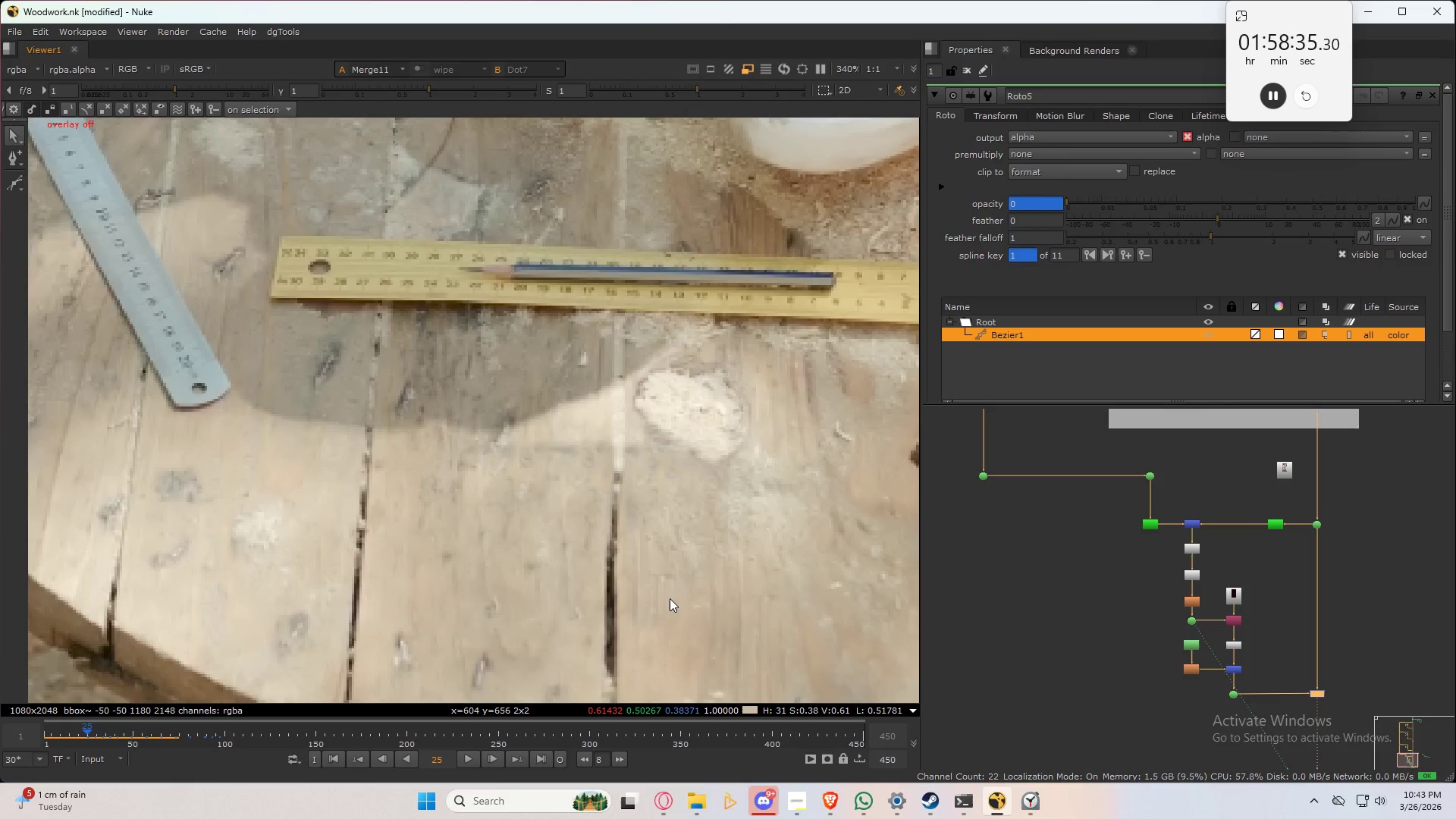 
key(Shift+ArrowRight)
 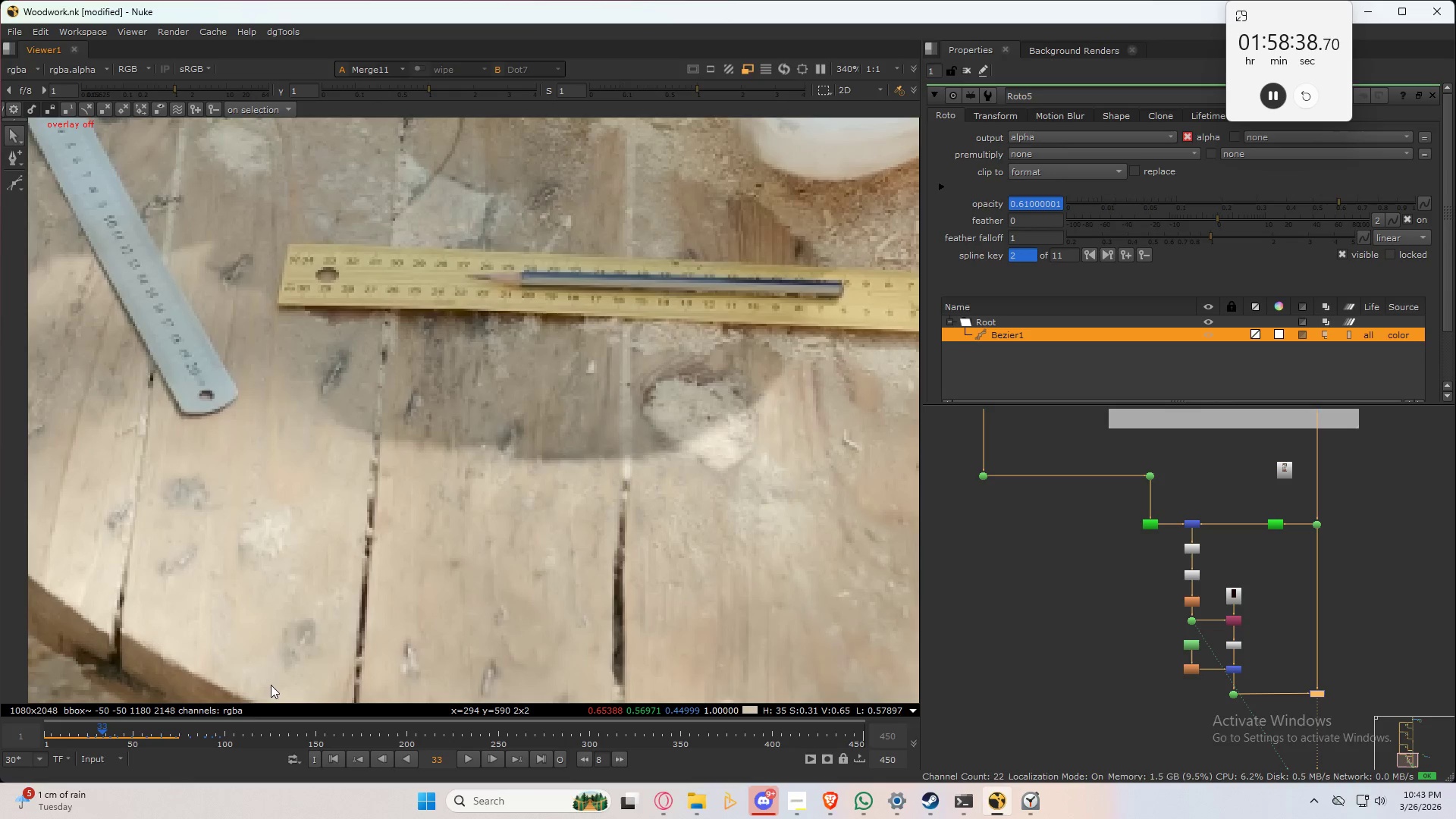 
scroll: coordinate [124, 738], scroll_direction: up, amount: 12.0
 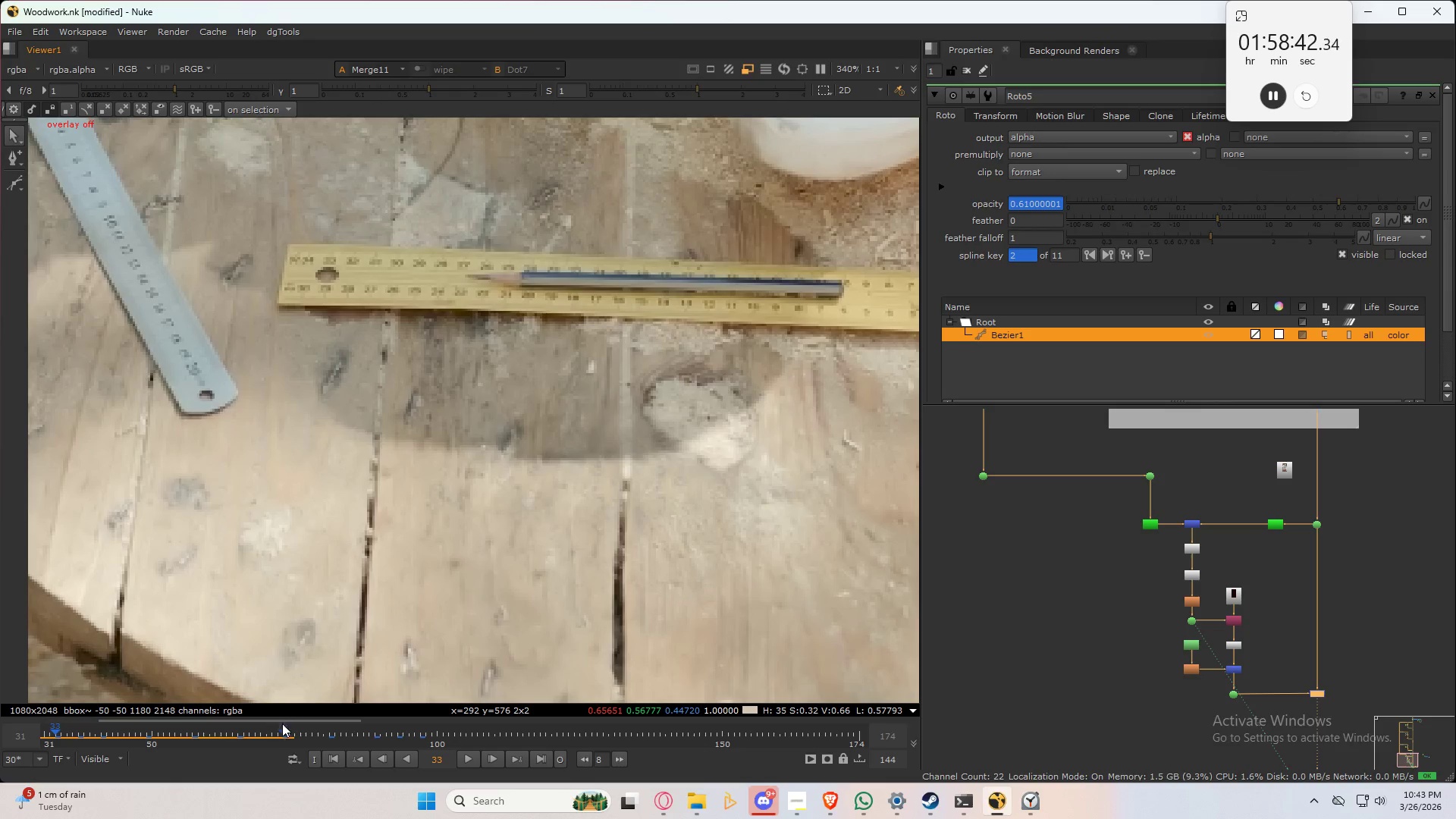 
left_click_drag(start_coordinate=[287, 721], to_coordinate=[237, 731])
 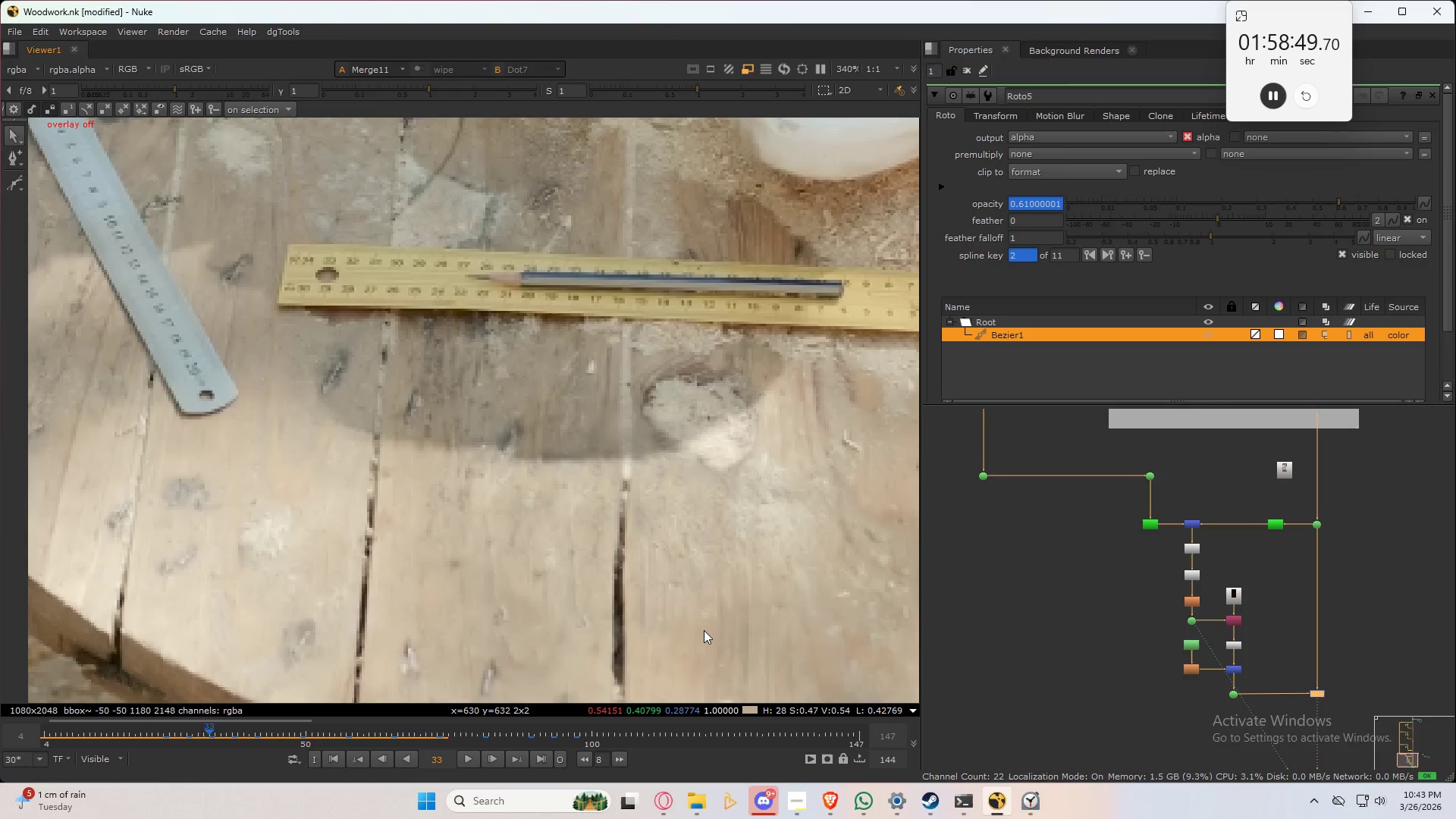 
wait(6.88)
 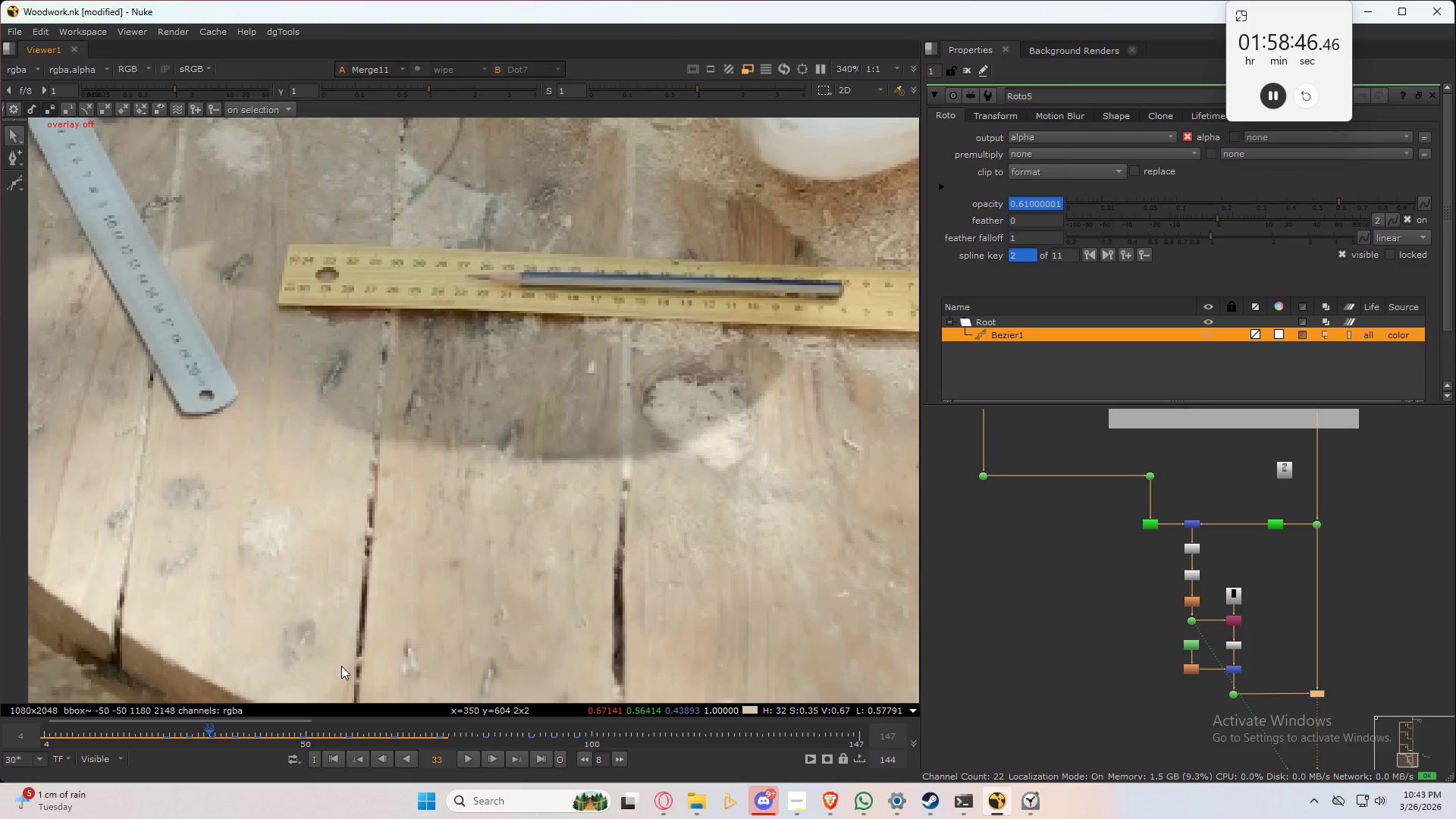 
scroll: coordinate [1200, 524], scroll_direction: up, amount: 6.0
 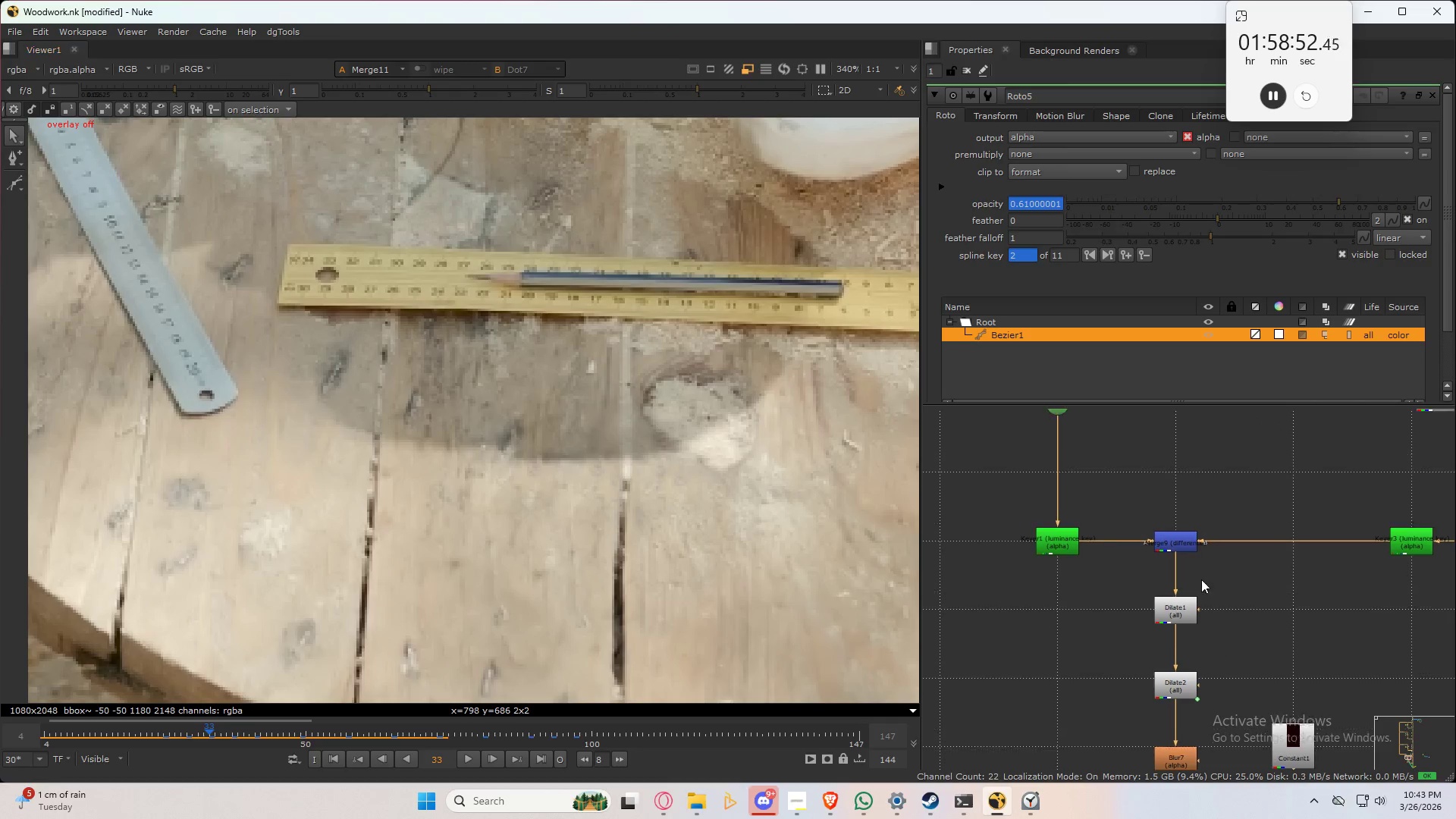 
left_click_drag(start_coordinate=[1037, 595], to_coordinate=[1450, 648])
 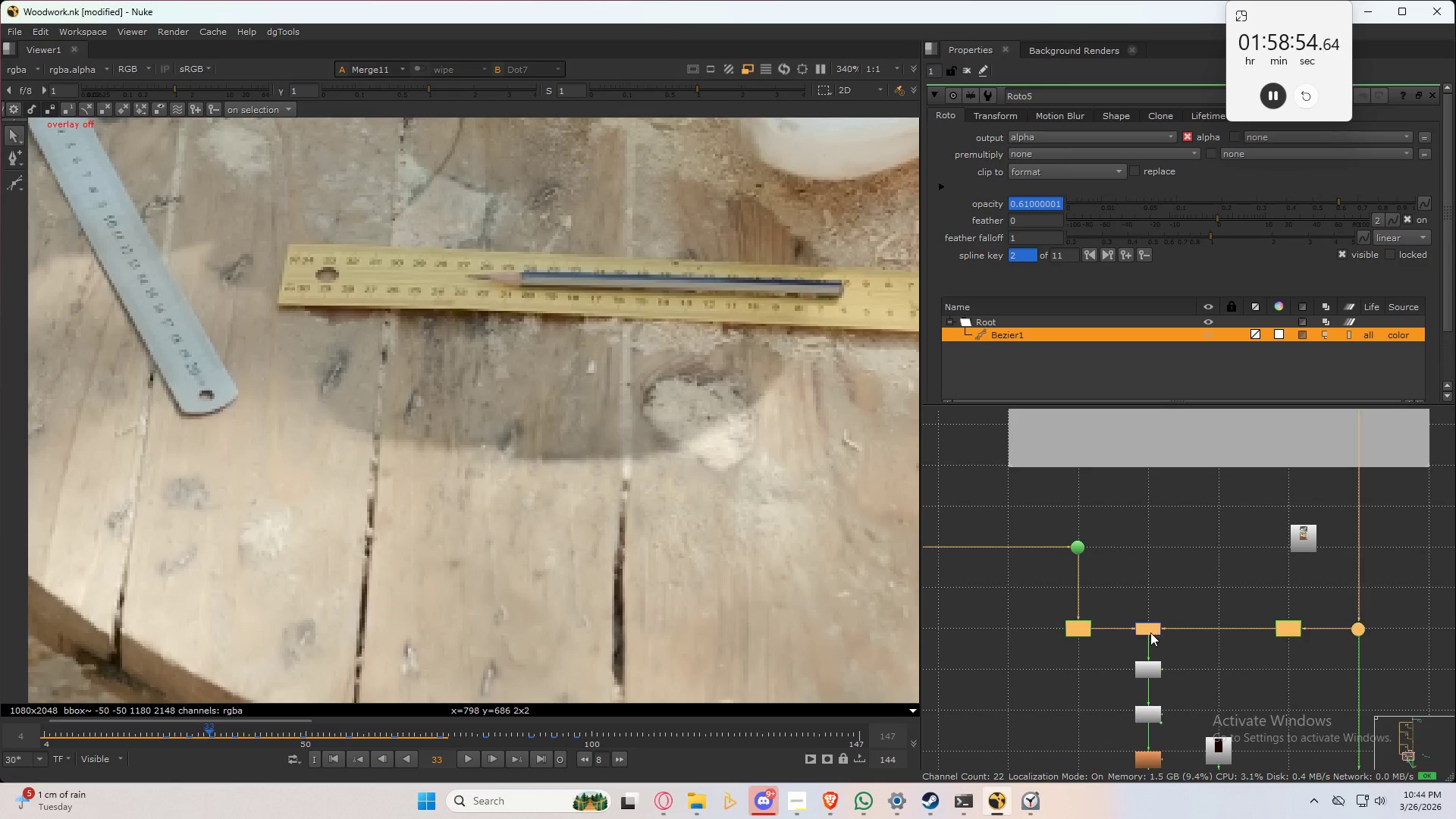 
scroll: coordinate [1170, 627], scroll_direction: down, amount: 3.0
 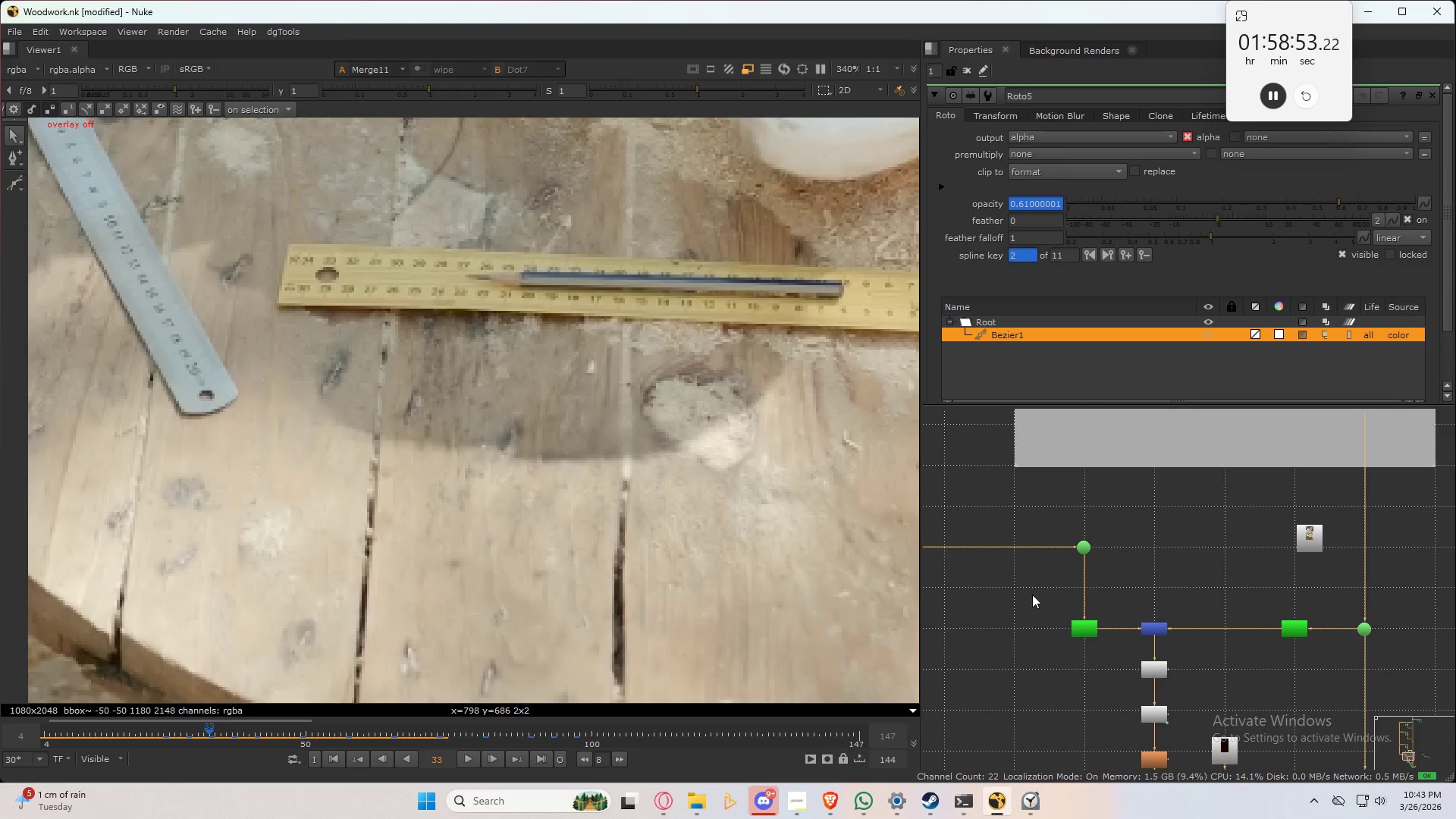 
left_click_drag(start_coordinate=[1148, 634], to_coordinate=[1153, 589])
 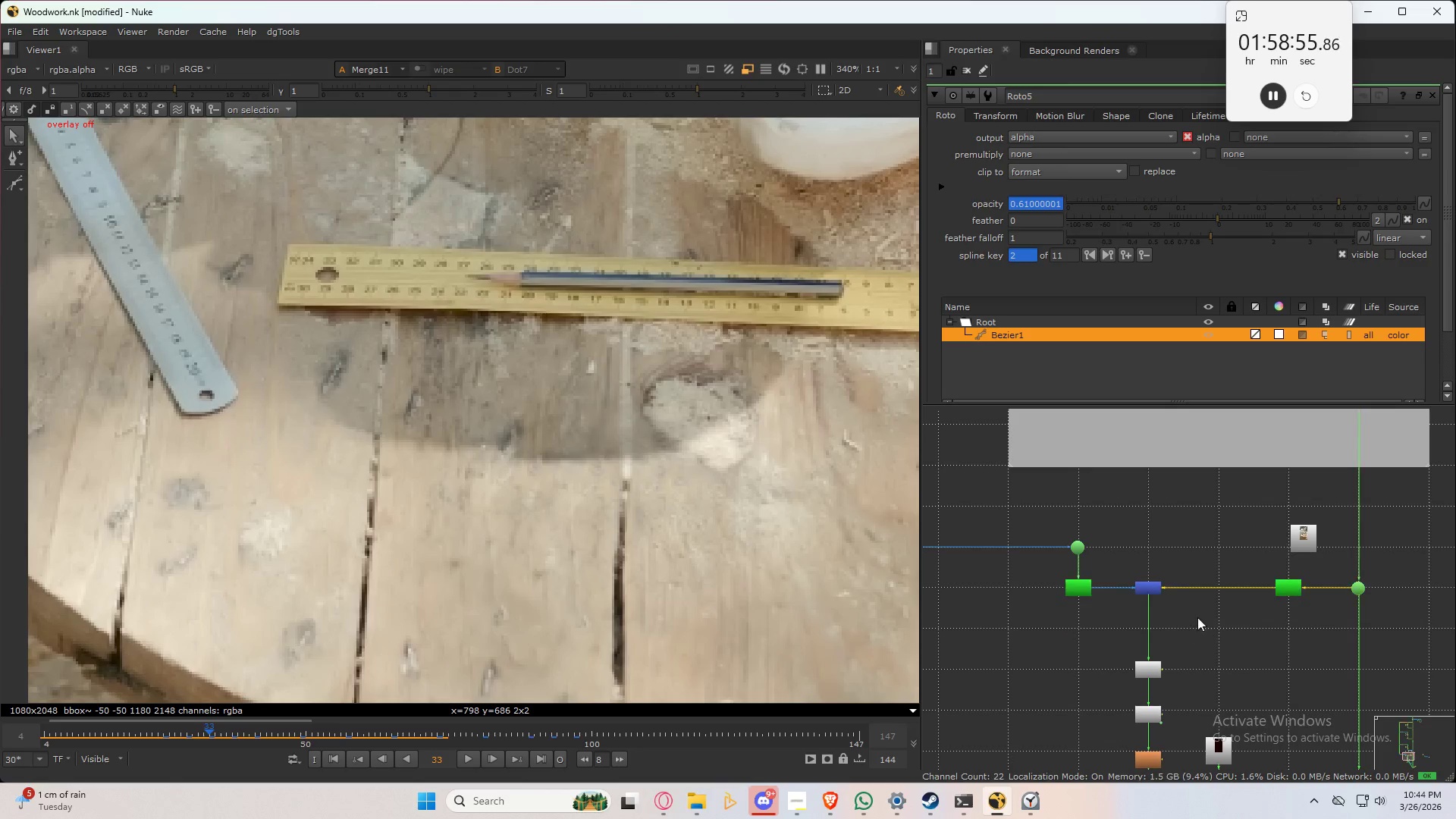 
left_click_drag(start_coordinate=[1213, 635], to_coordinate=[1210, 631])
 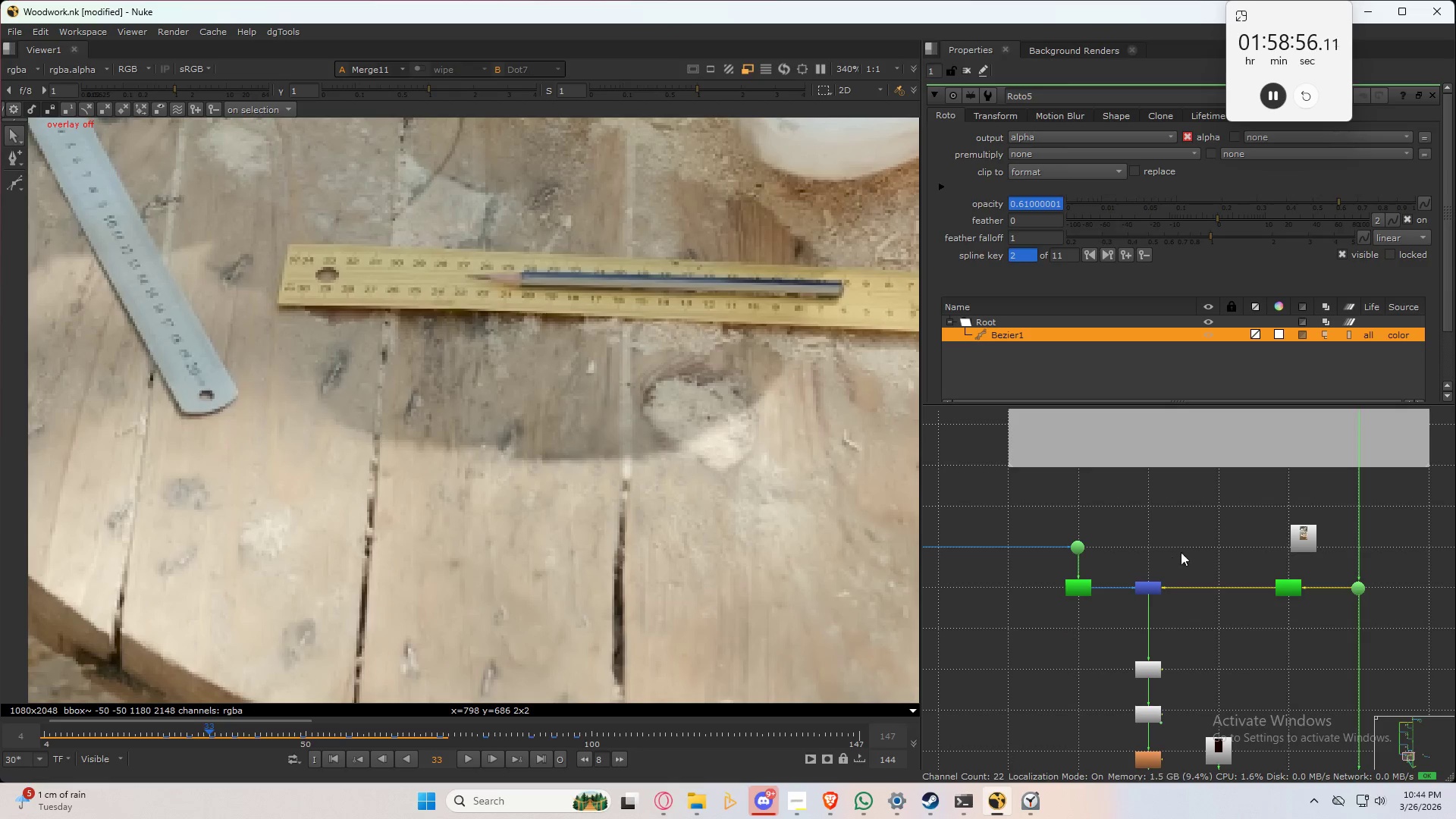 
left_click_drag(start_coordinate=[1181, 552], to_coordinate=[1116, 598])
 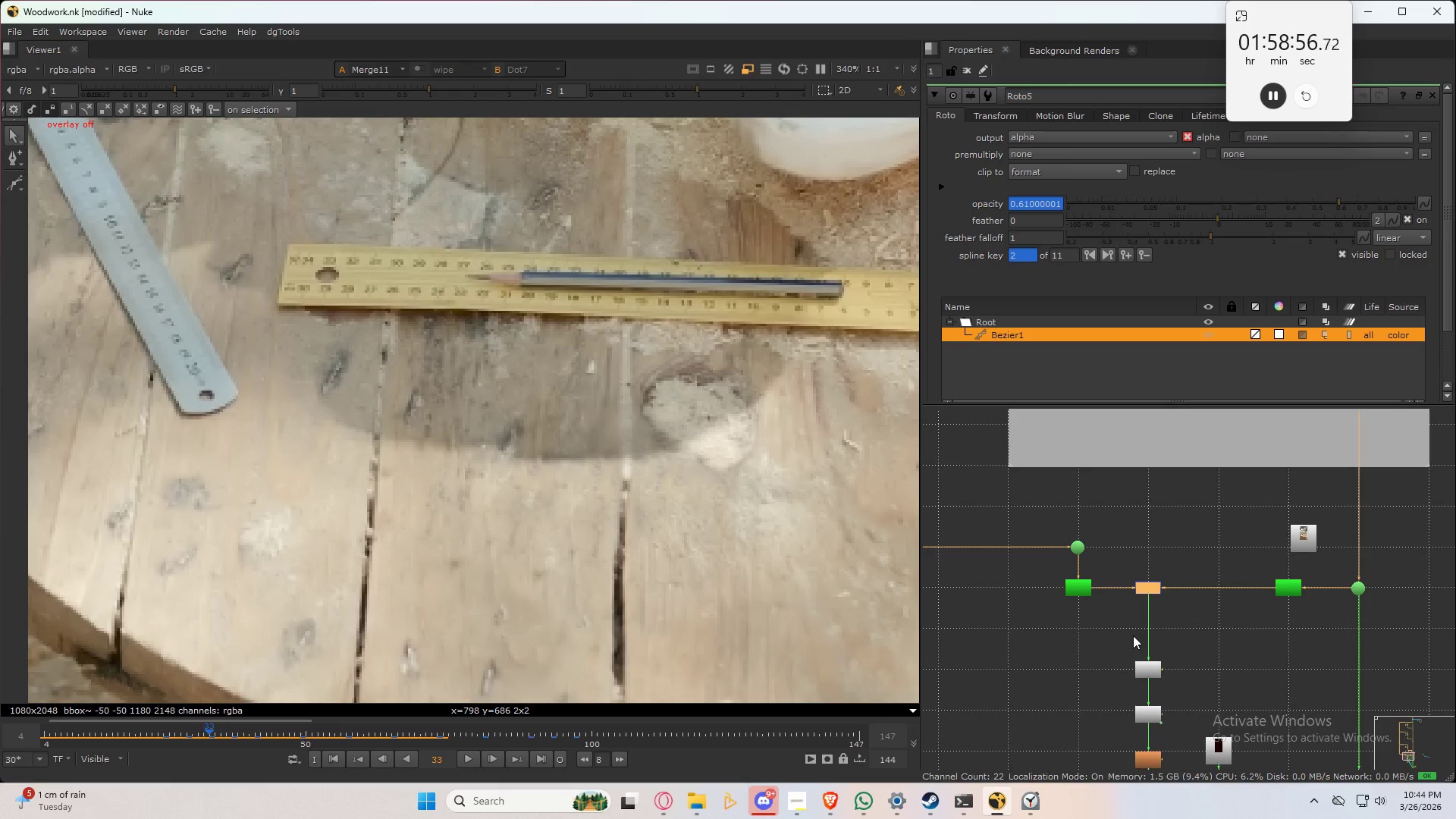 
key(Tab)
type(fr)
 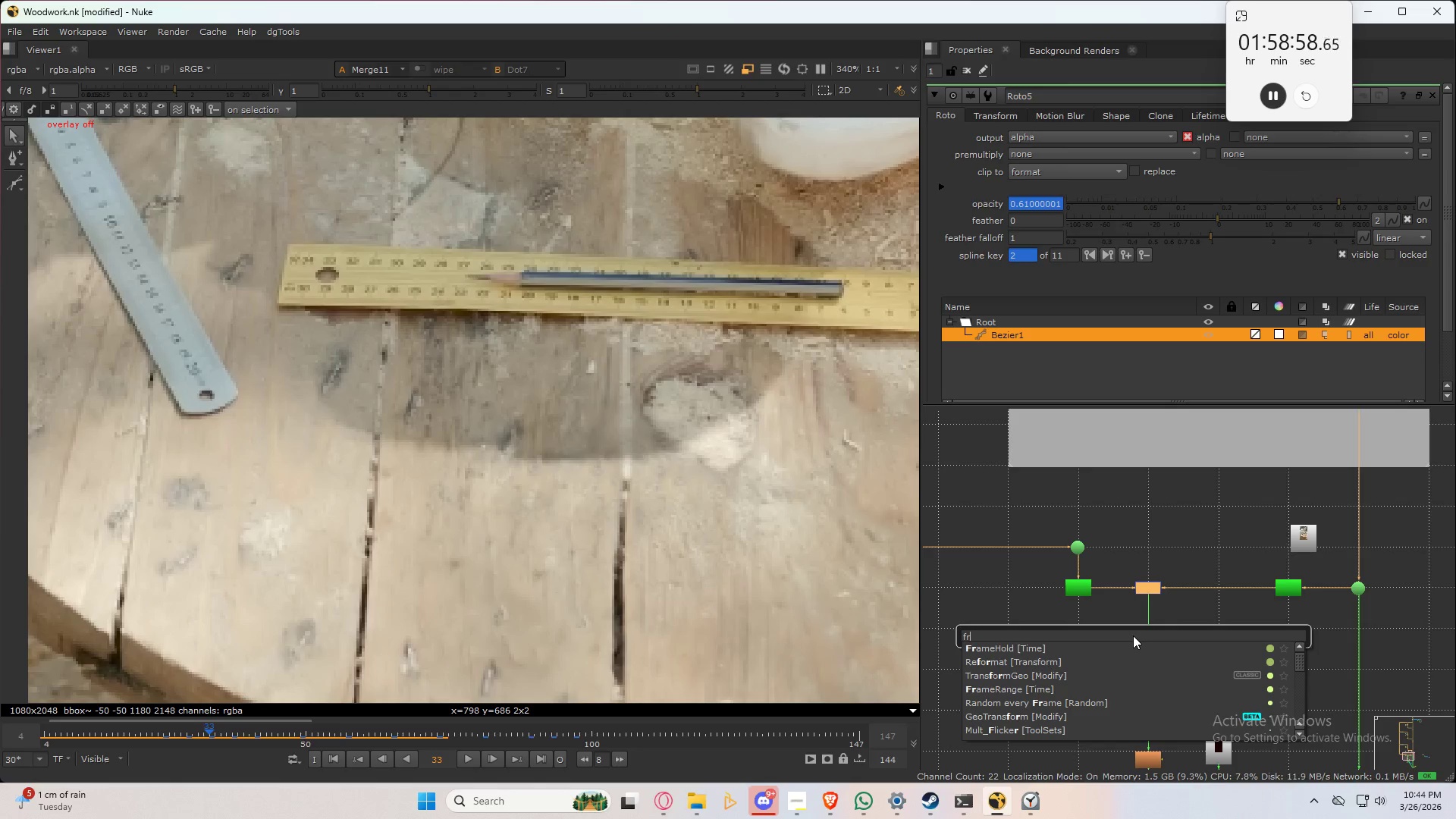 
key(ArrowDown)
 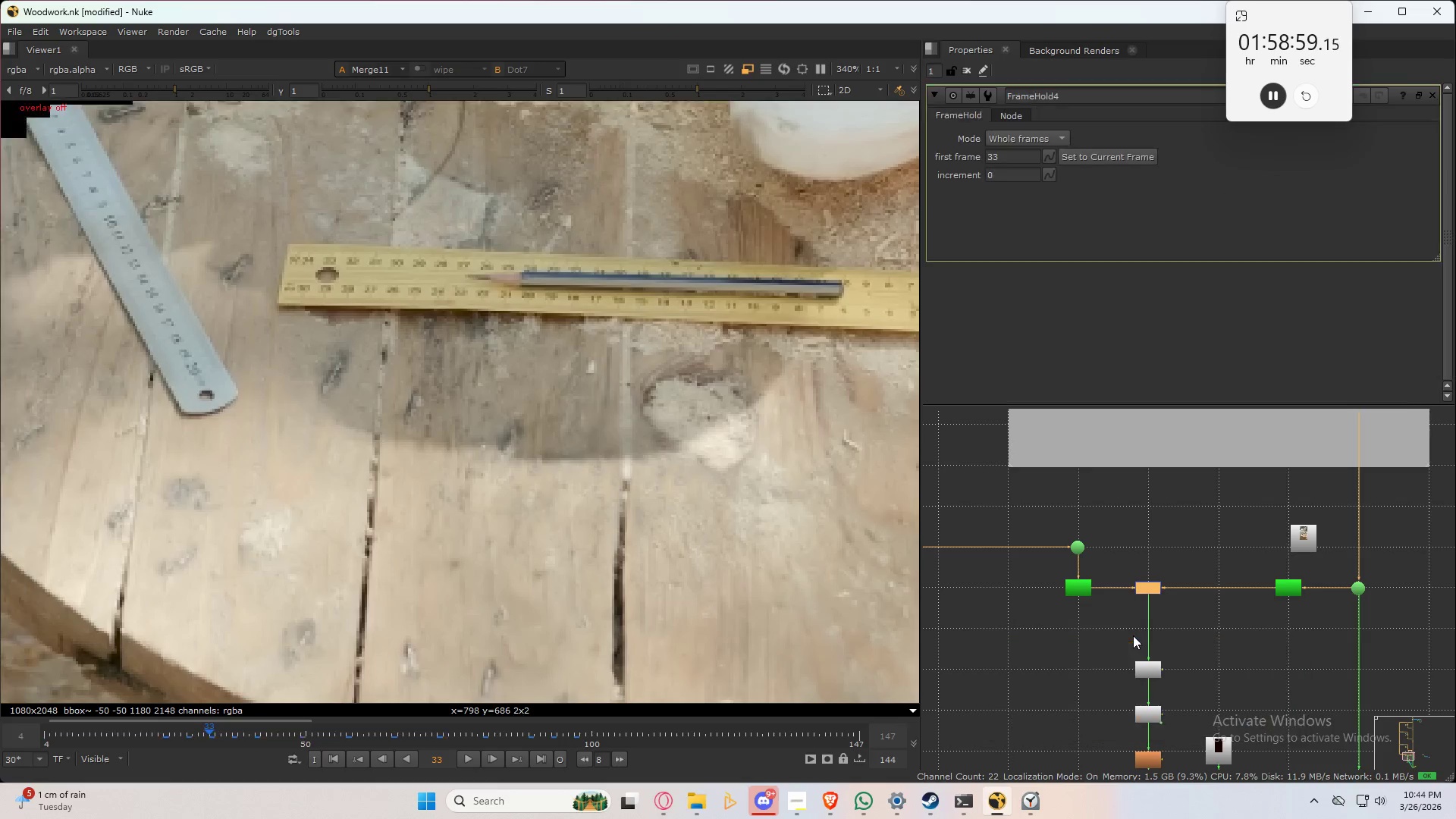 
key(Enter)
 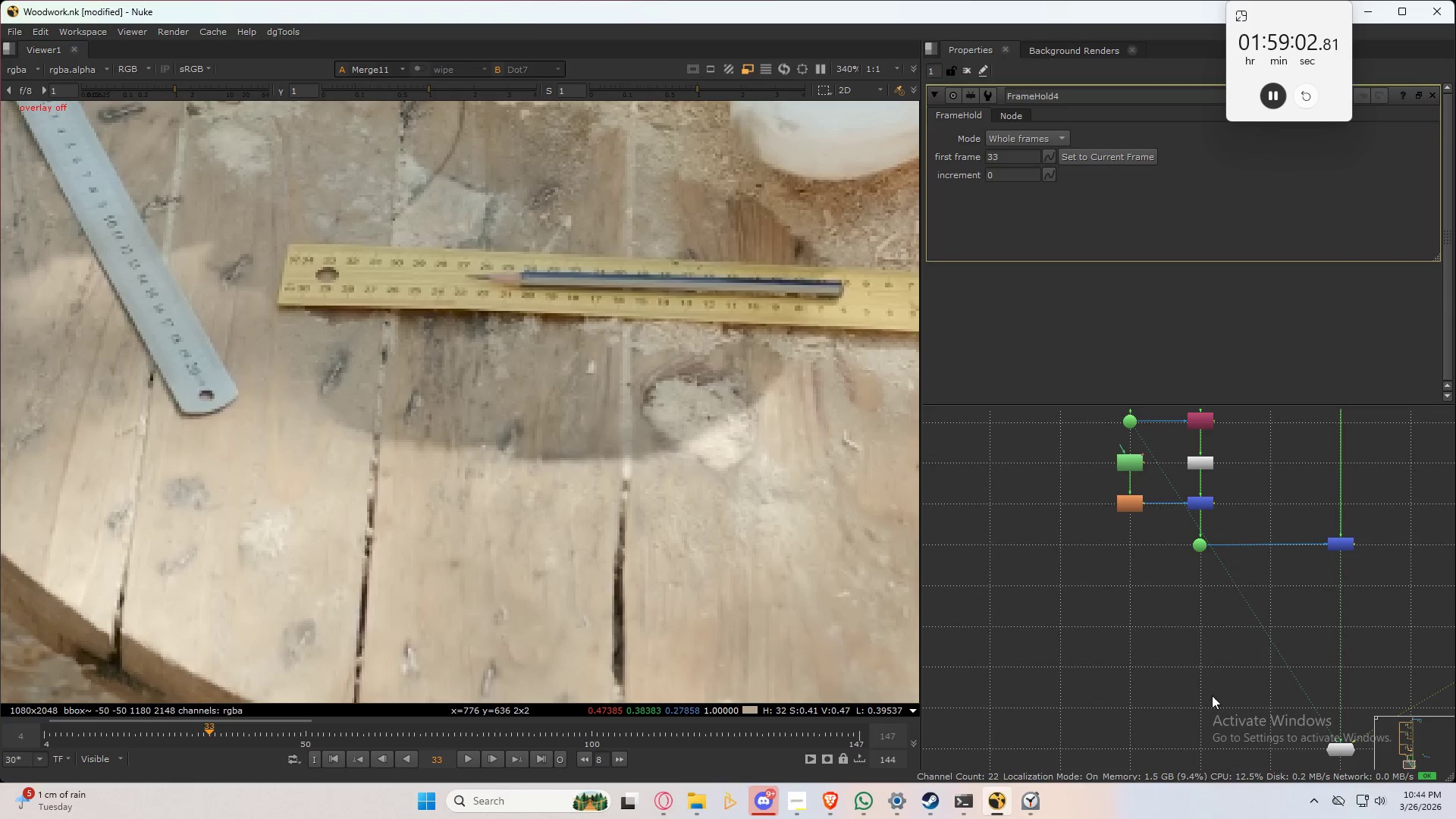 
double_click([1133, 543])
 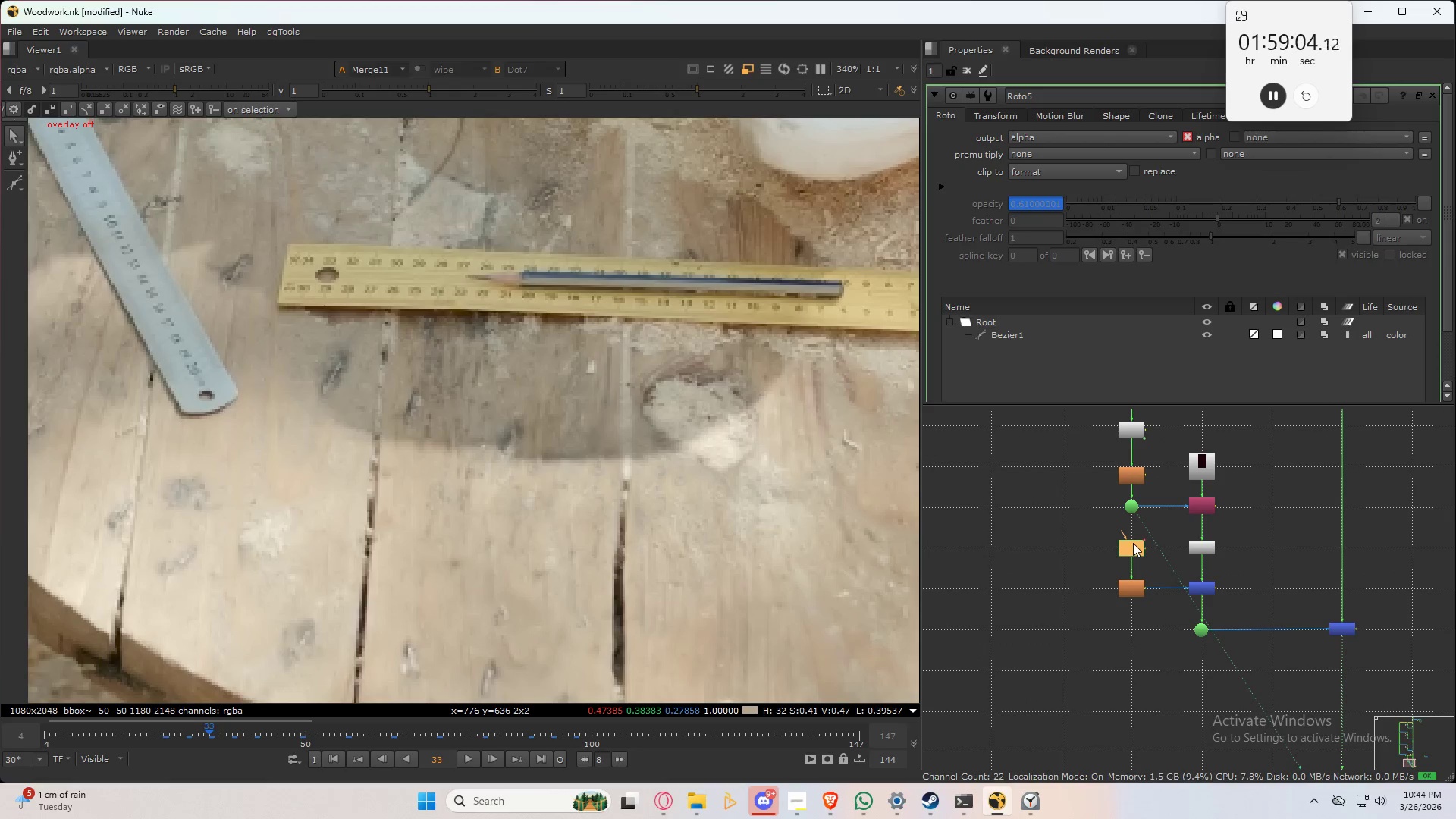 
triple_click([1133, 543])
 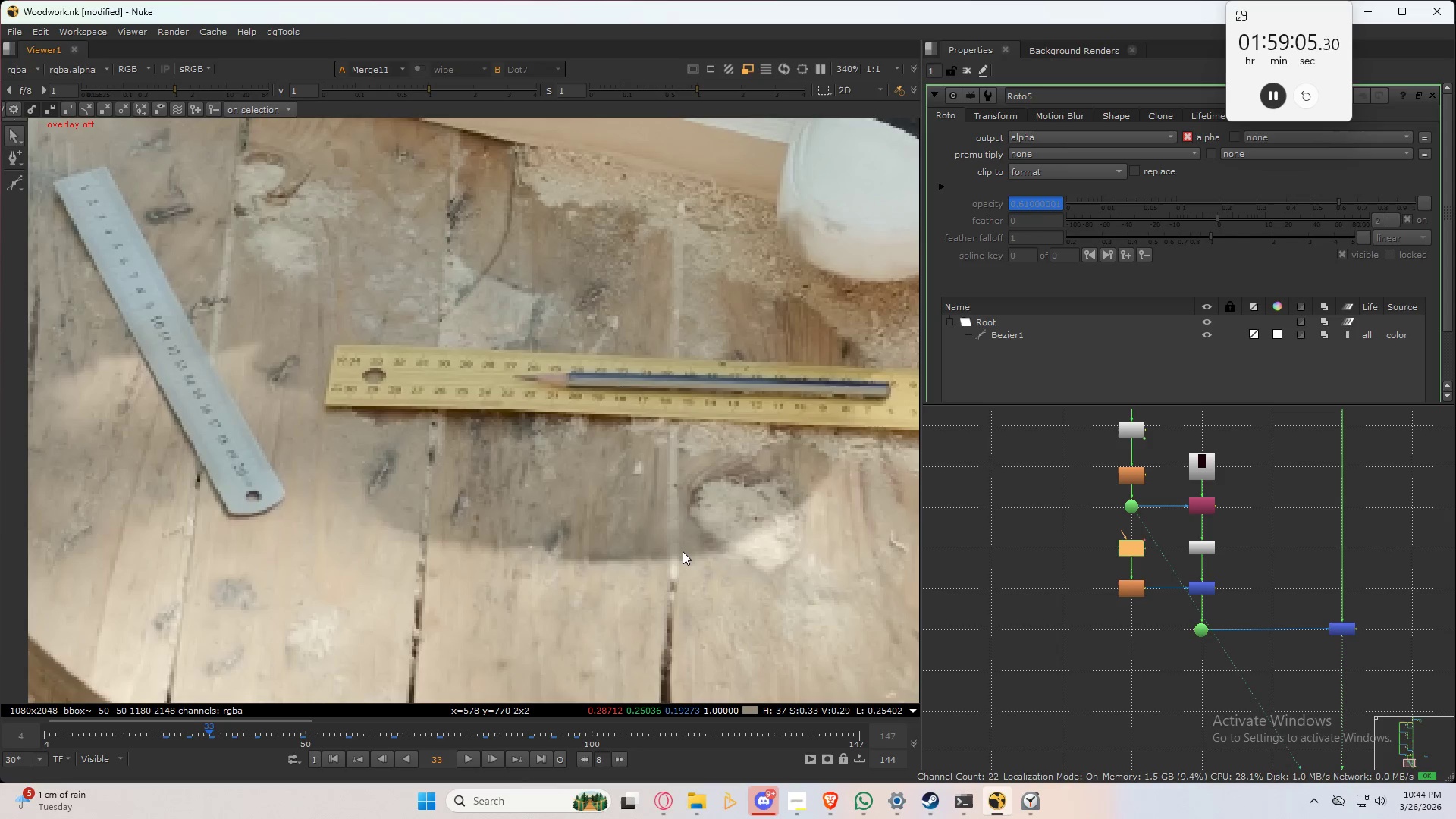 
key(Alt+ArrowLeft)
 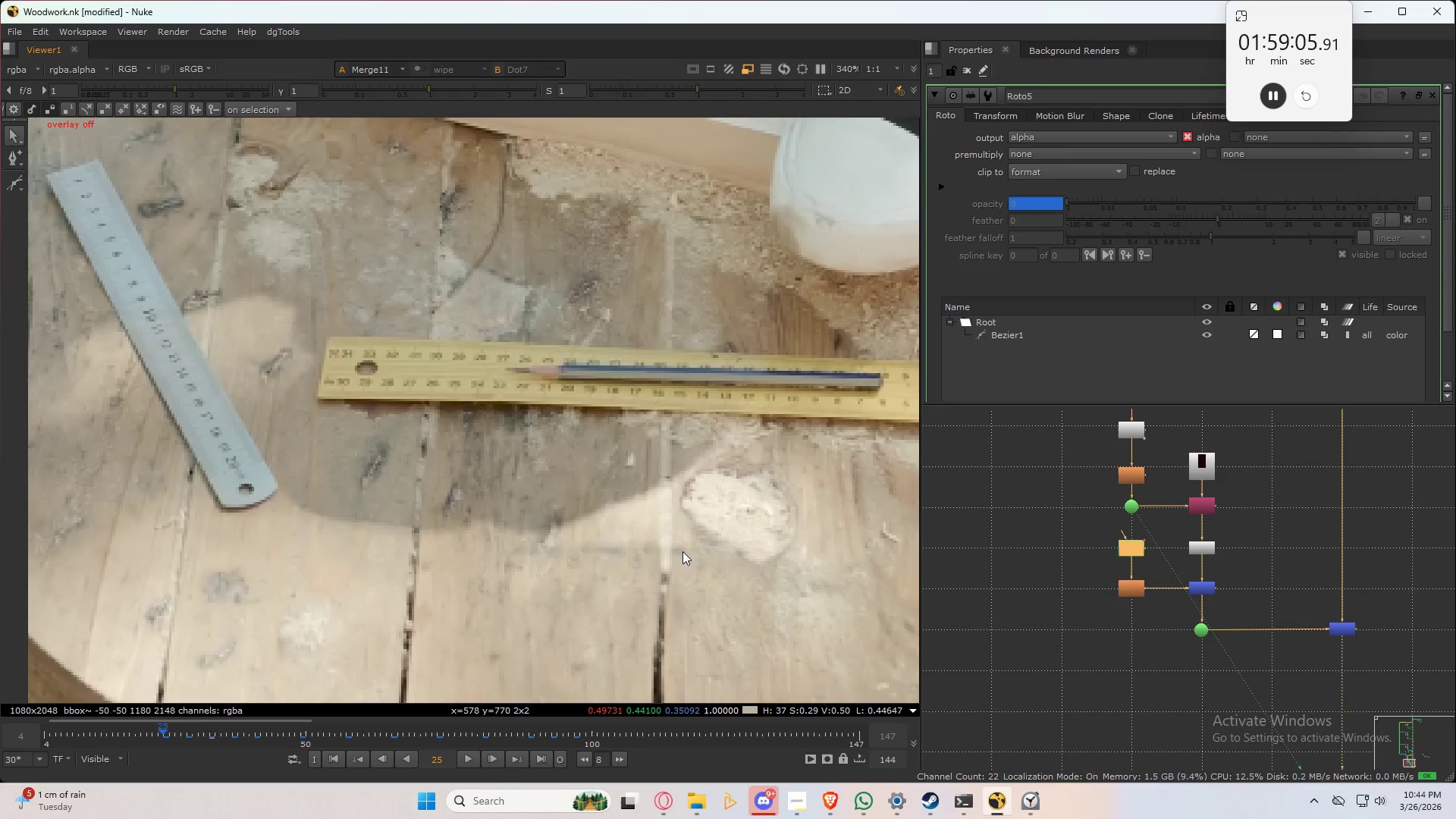 
key(Alt+ArrowLeft)
 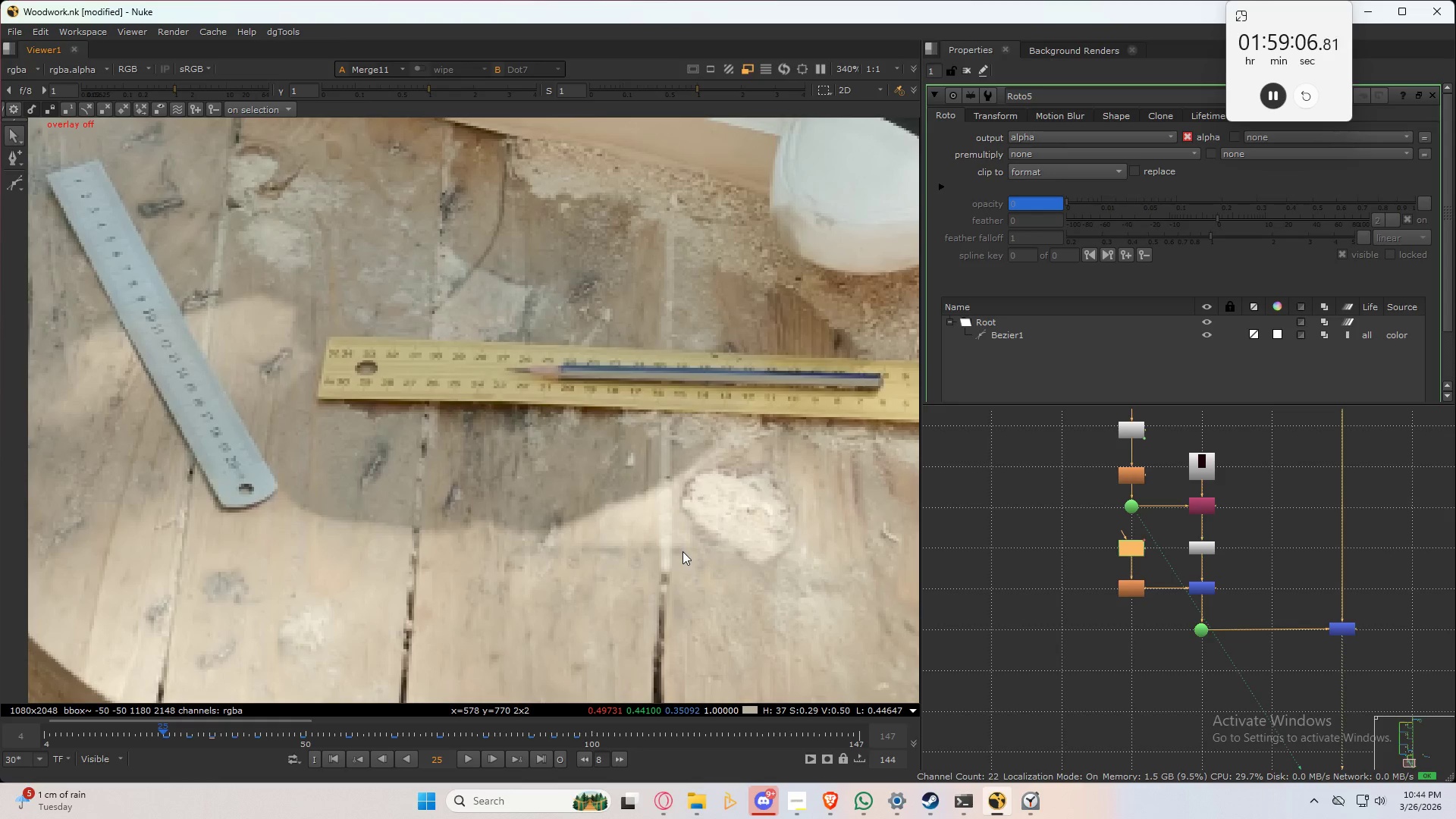 
key(Alt+ArrowRight)
 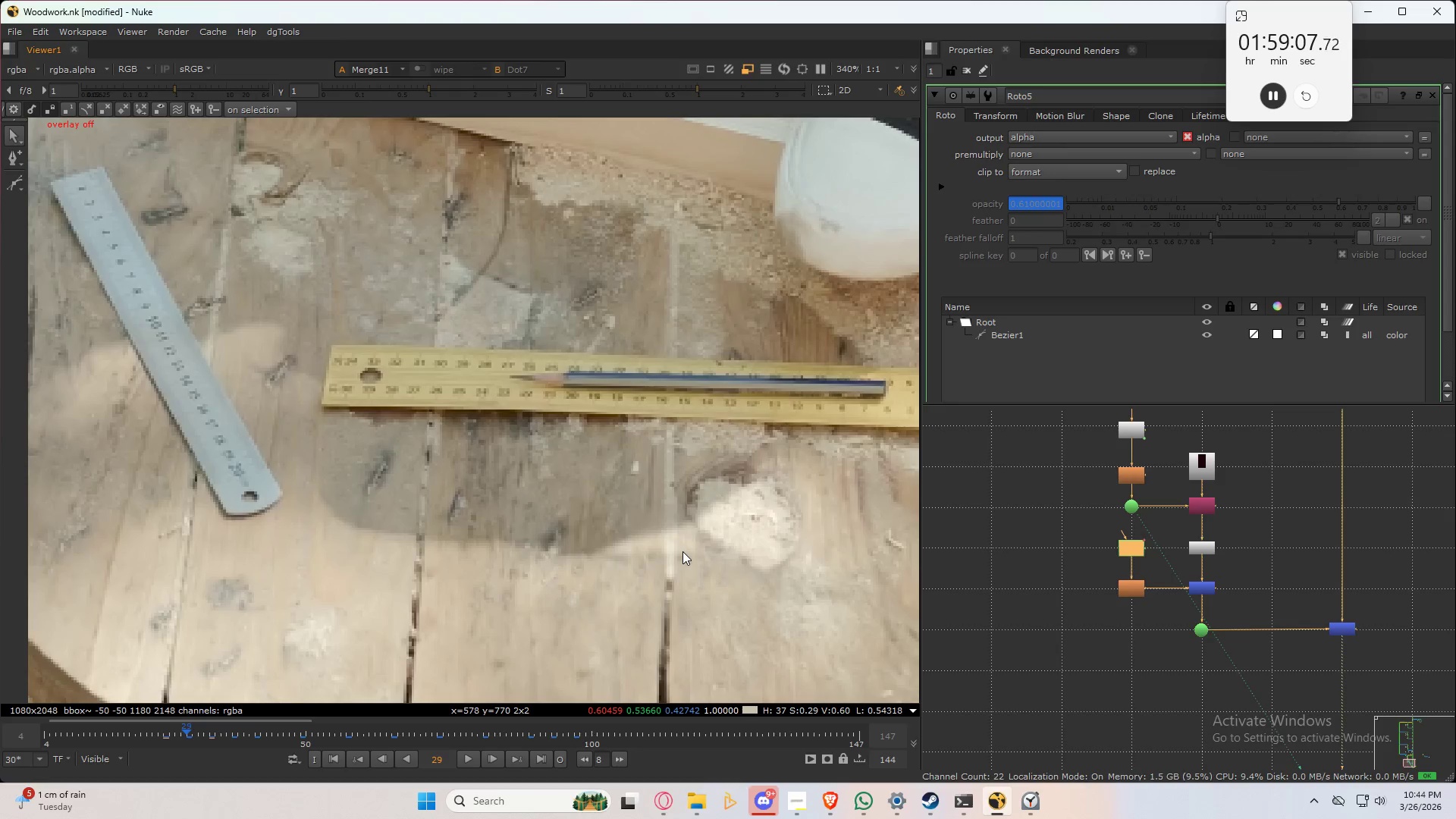 
key(Alt+ArrowRight)
 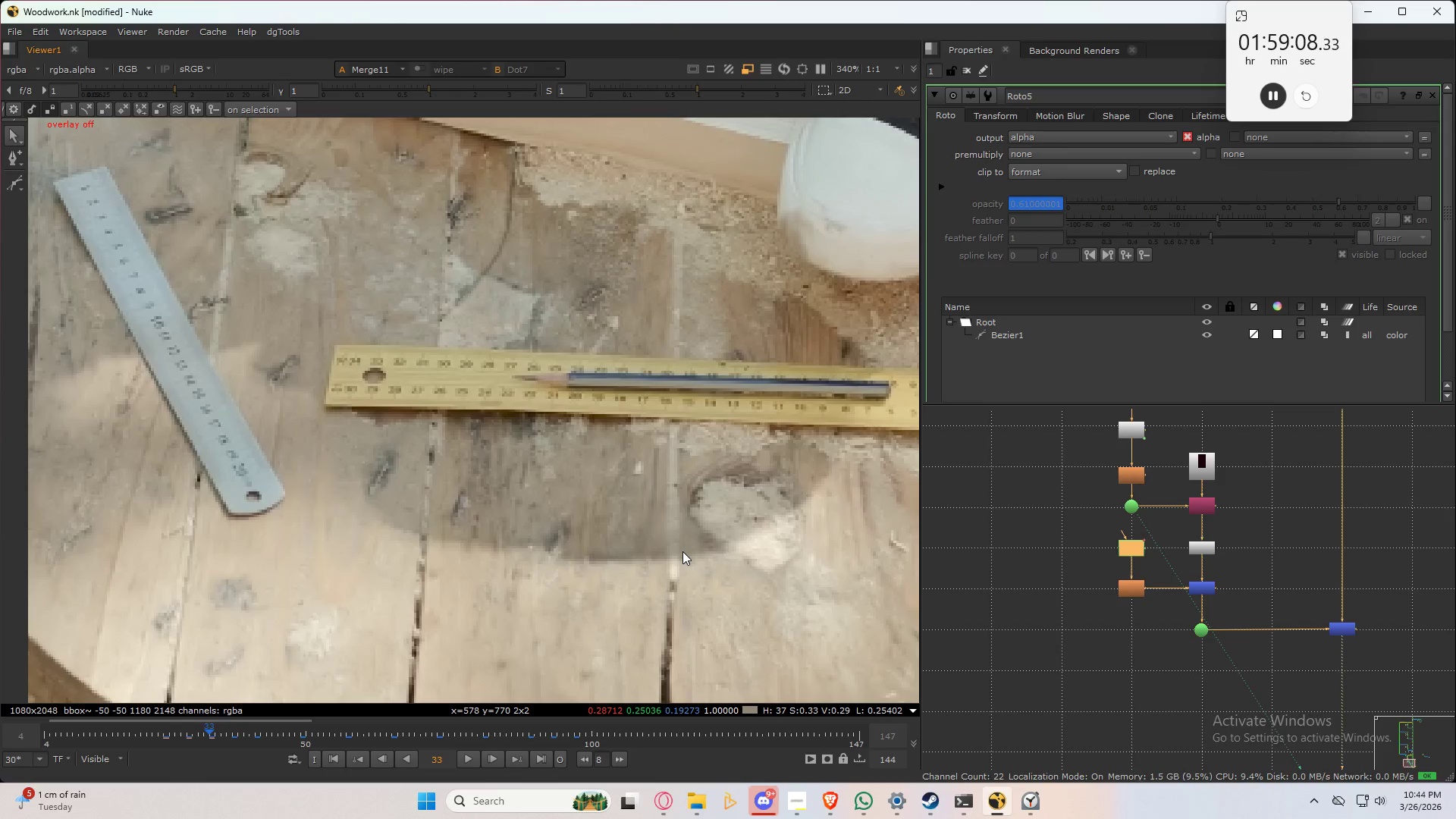 
key(Alt+ArrowRight)
 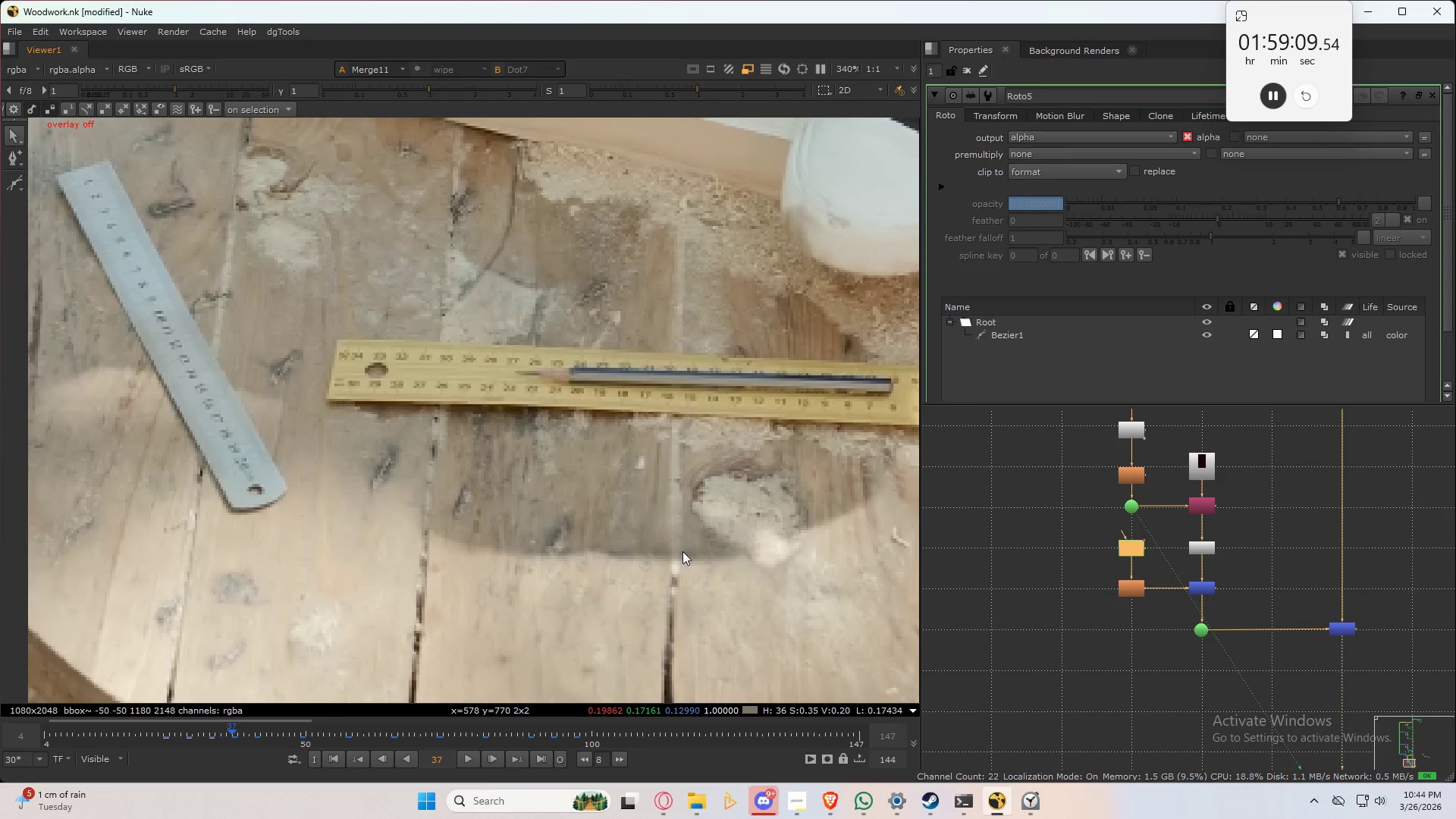 
key(Alt+ArrowLeft)
 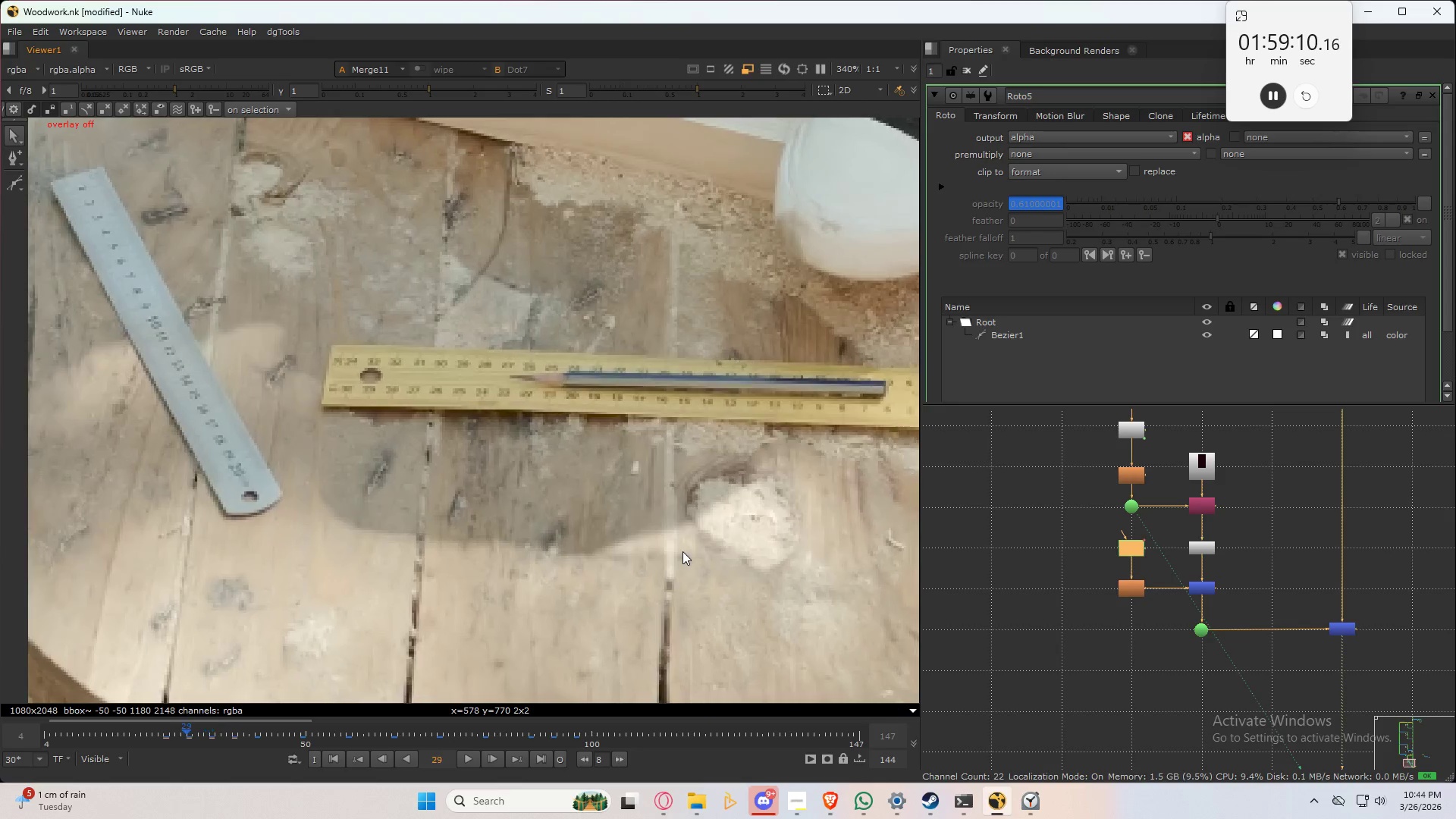 
key(Alt+ArrowLeft)
 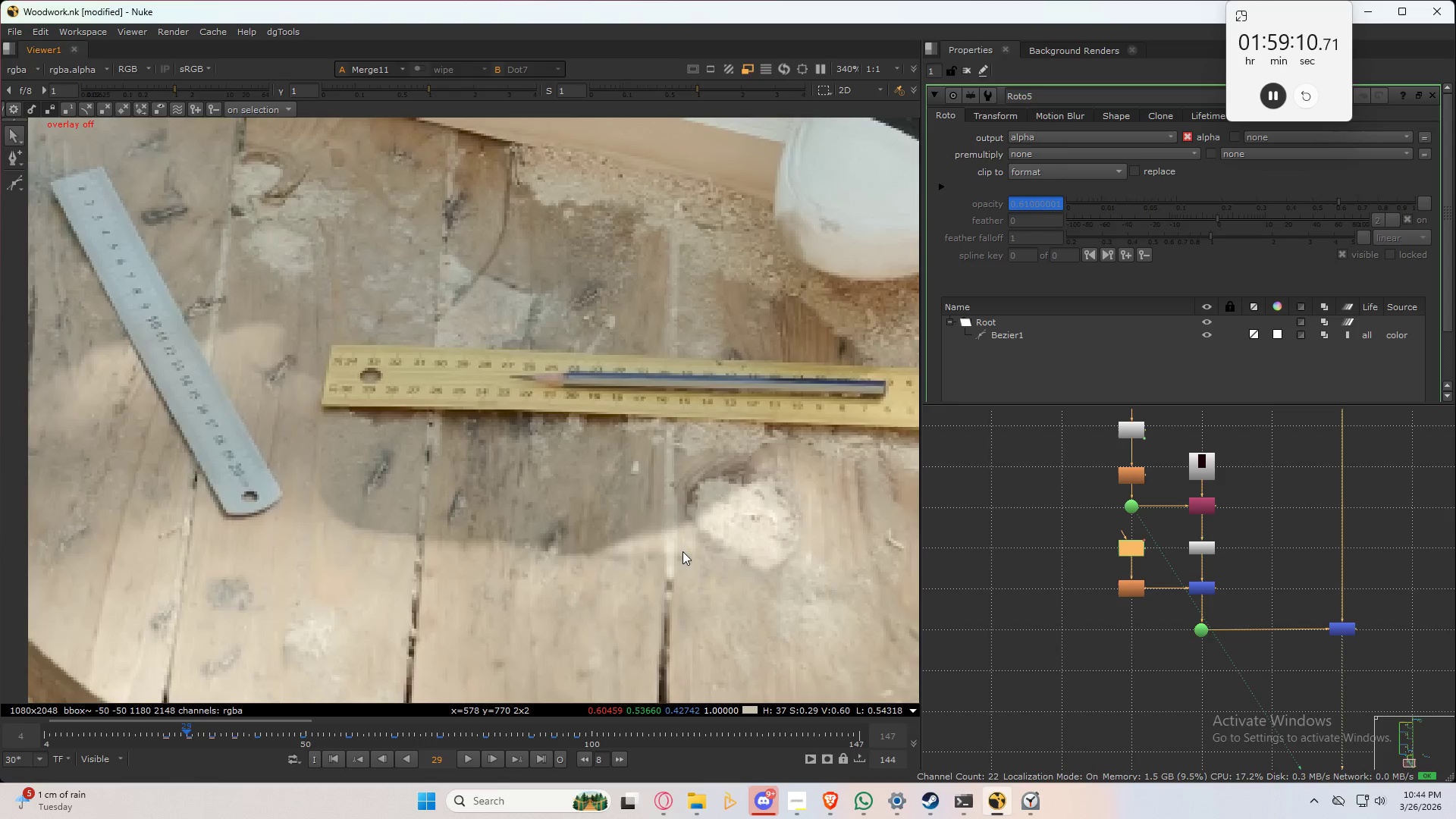 
key(Alt+ArrowRight)
 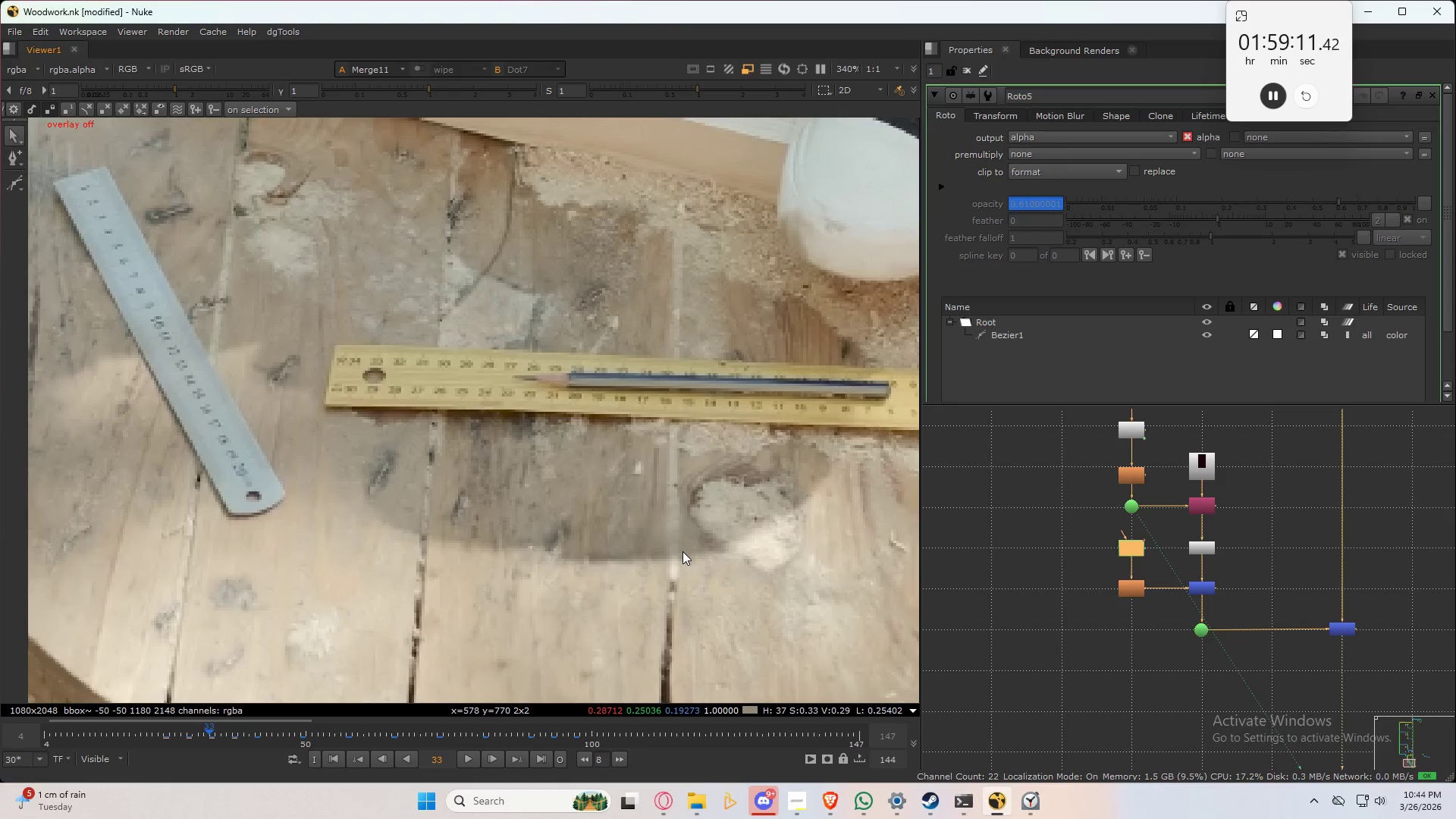 
key(Alt+ArrowRight)
 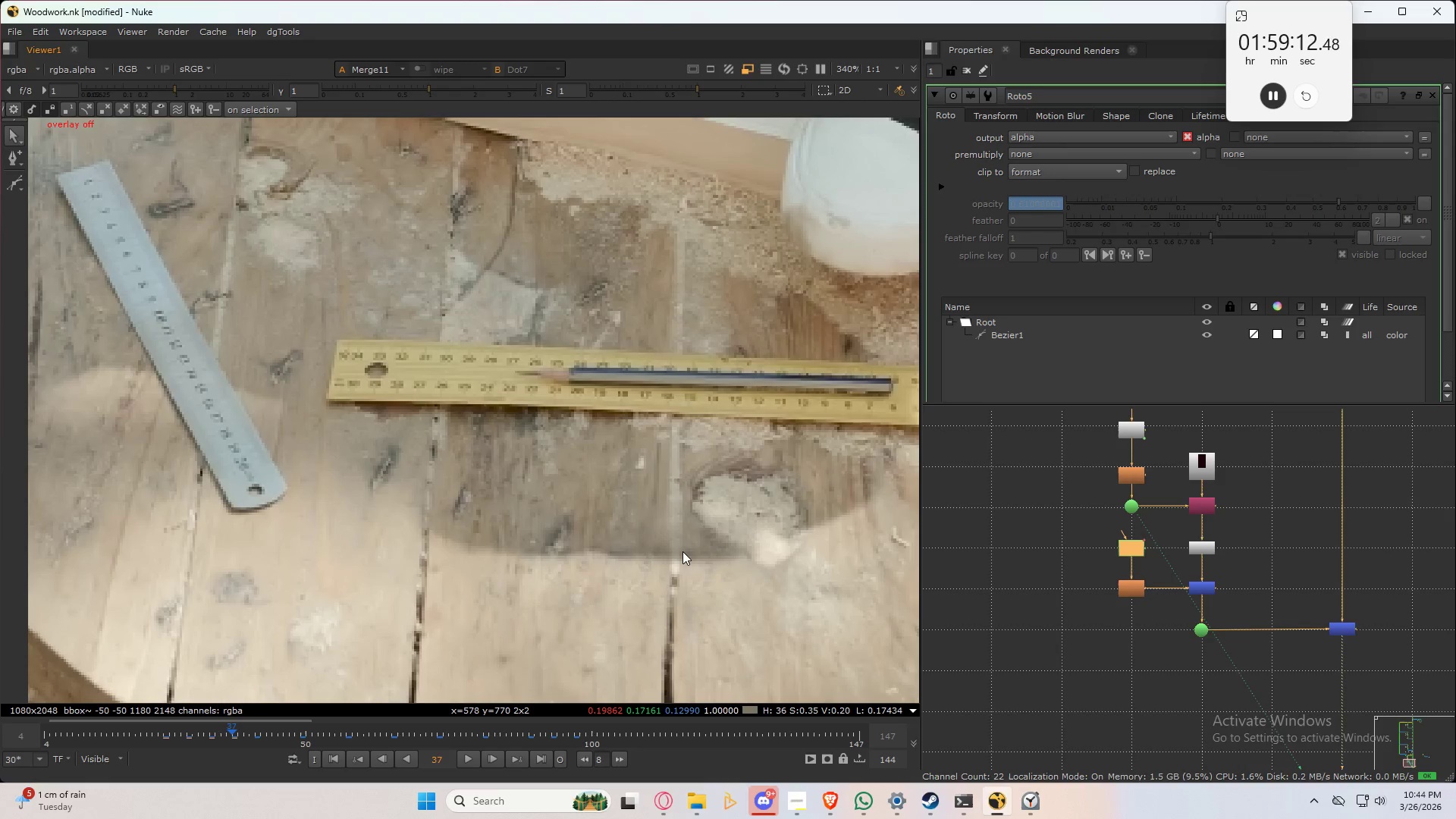 
key(Alt+ArrowRight)
 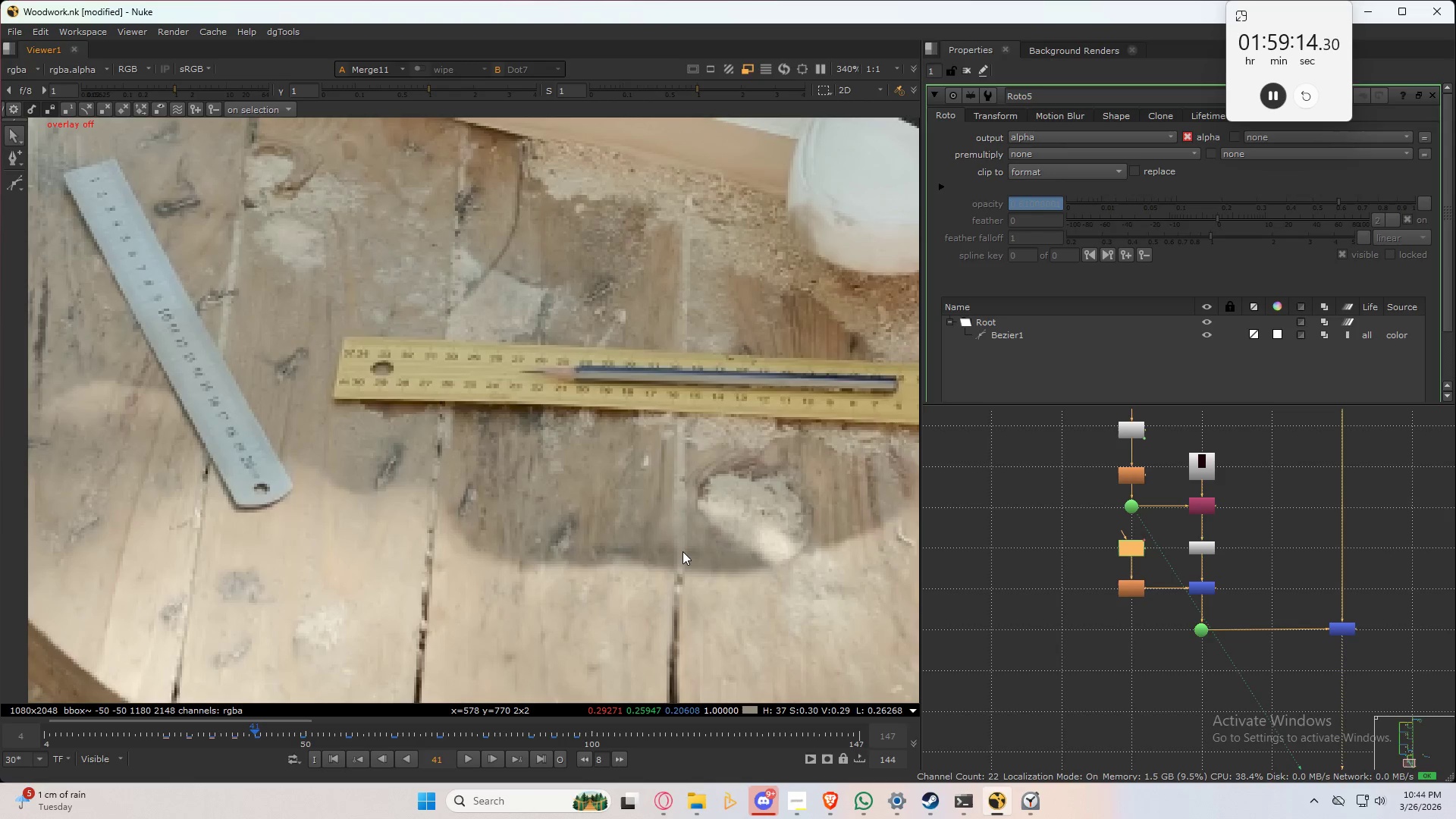 
key(Alt+ArrowLeft)
 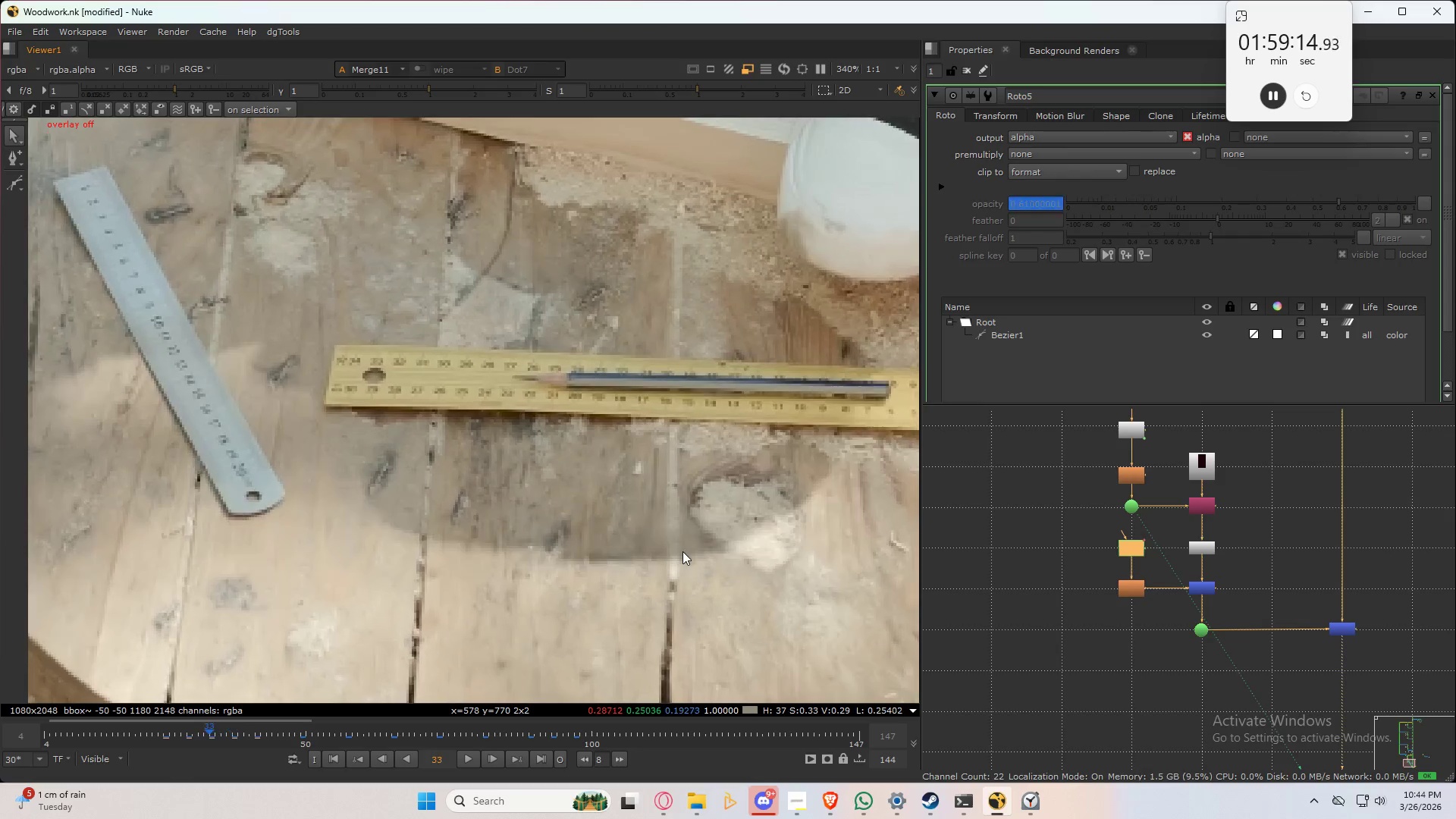 
key(Alt+ArrowLeft)
 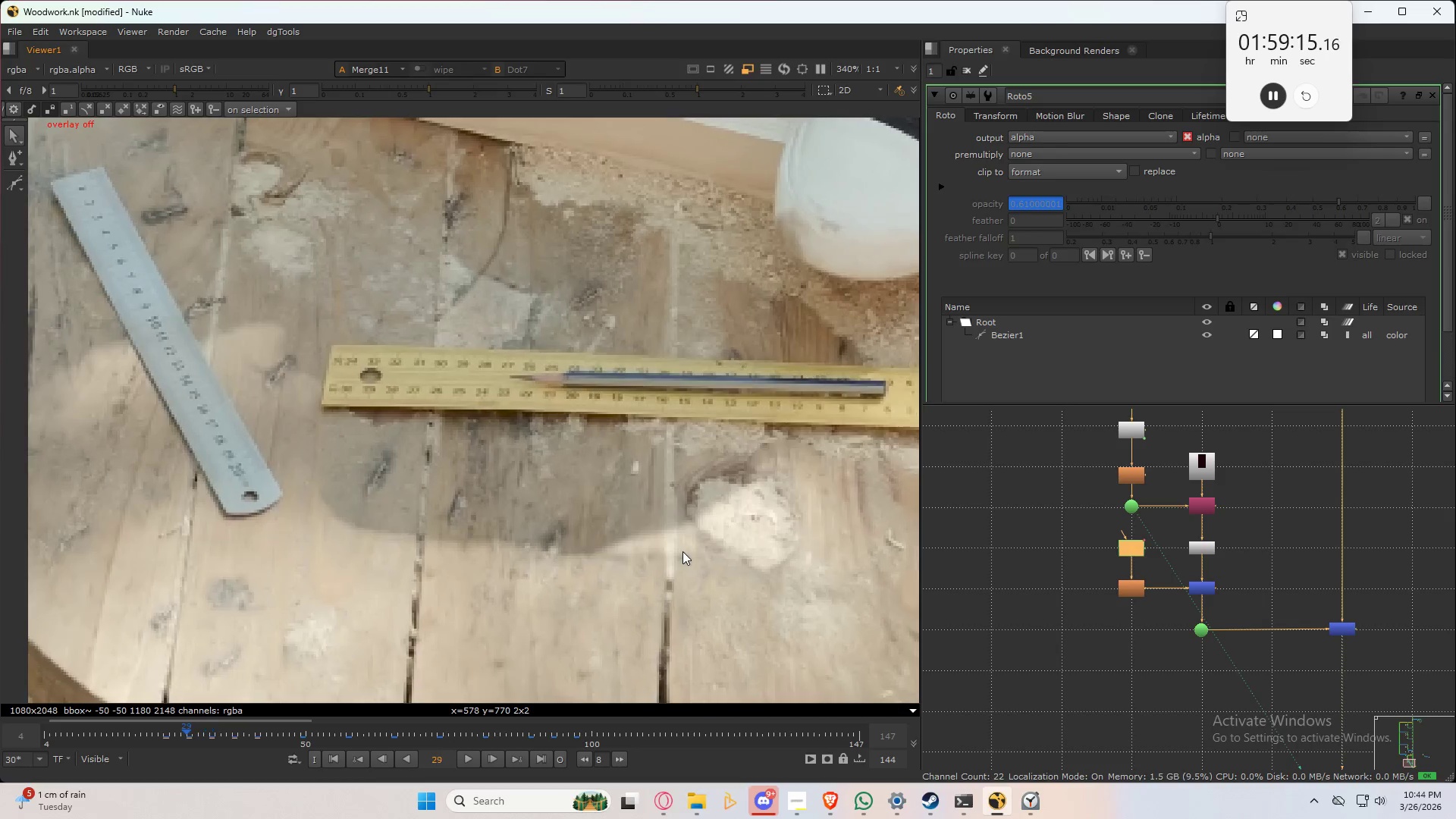 
key(Alt+ArrowLeft)
 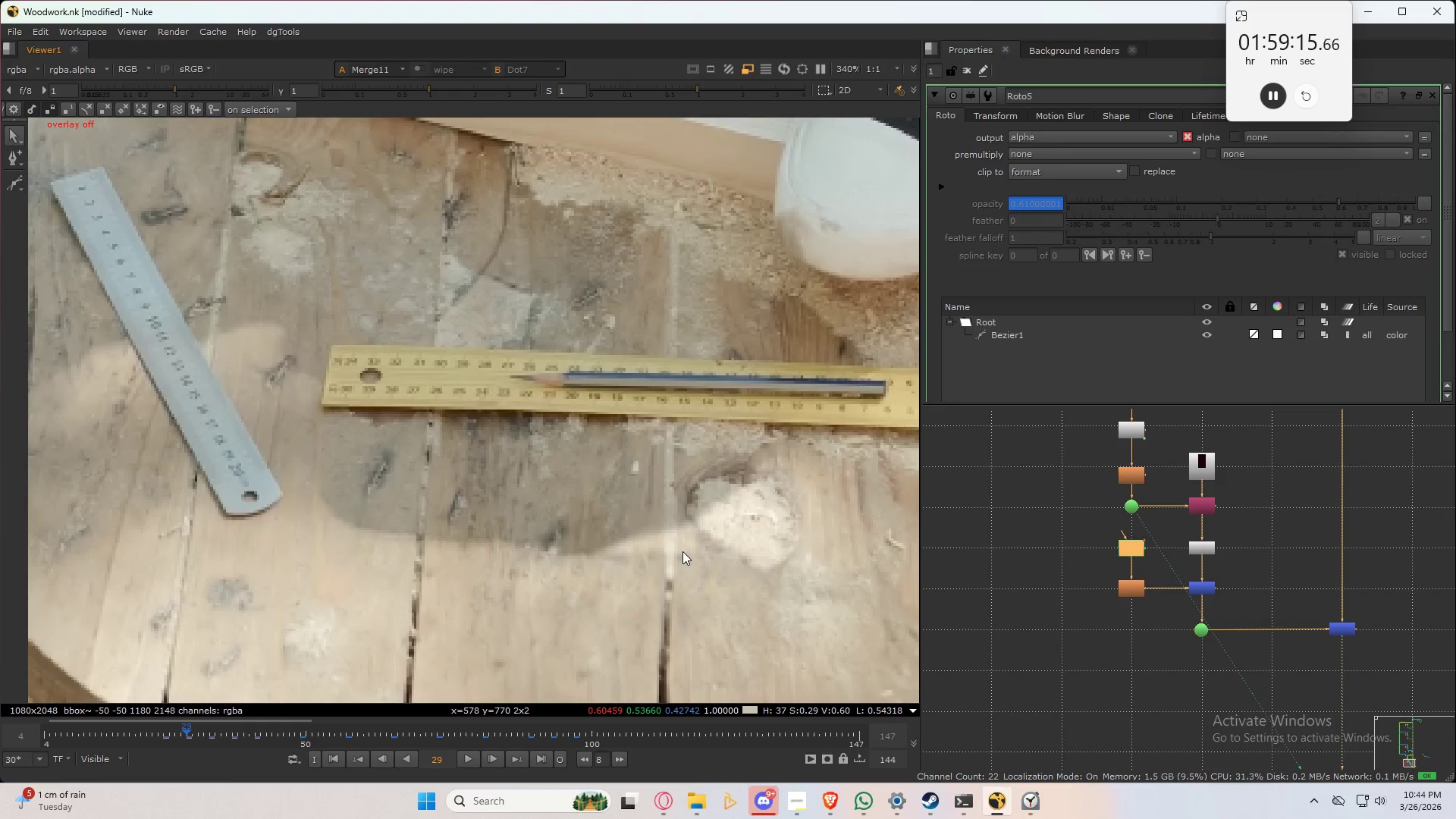 
key(Alt+ArrowLeft)
 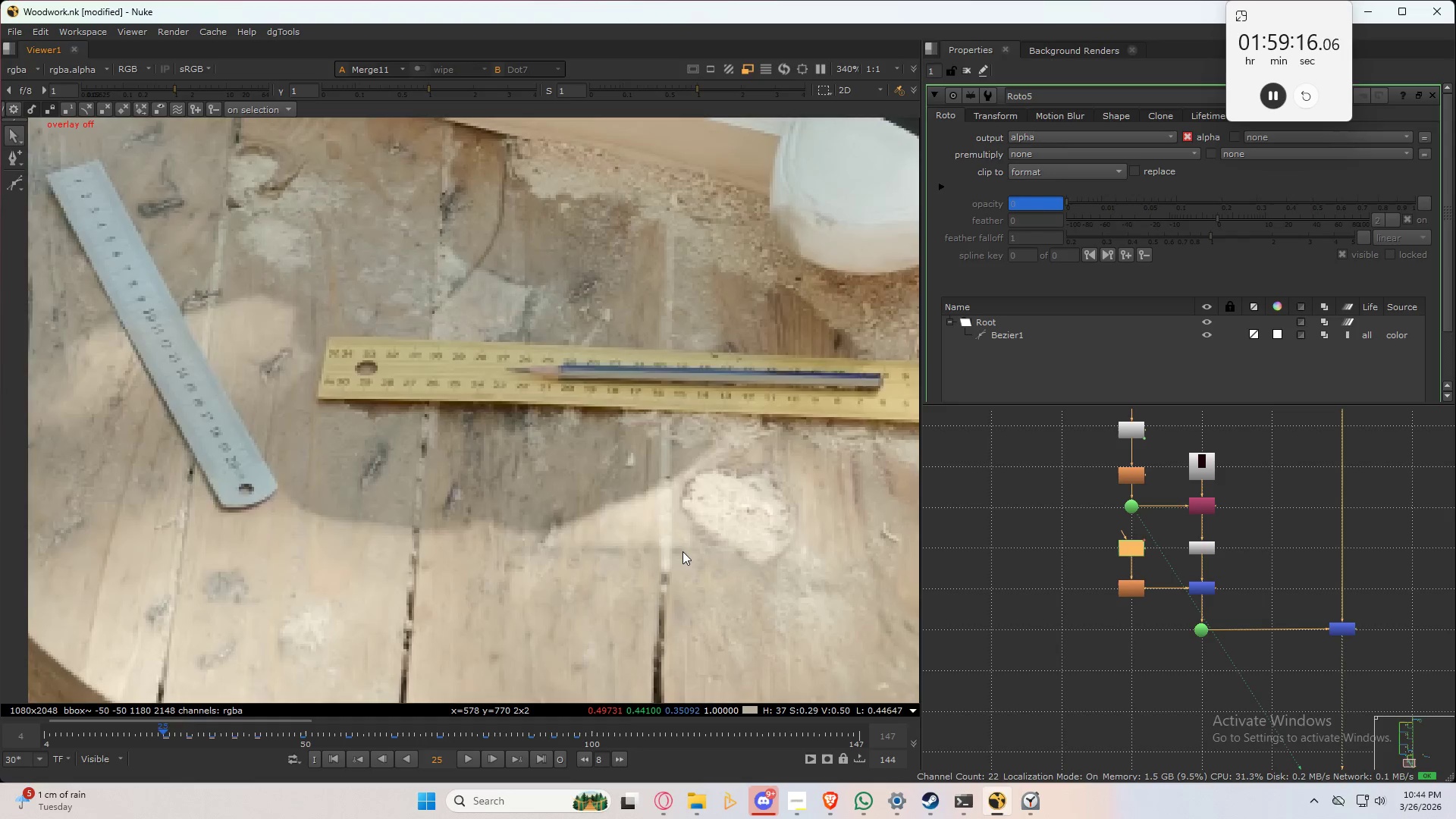 
key(Alt+ArrowRight)
 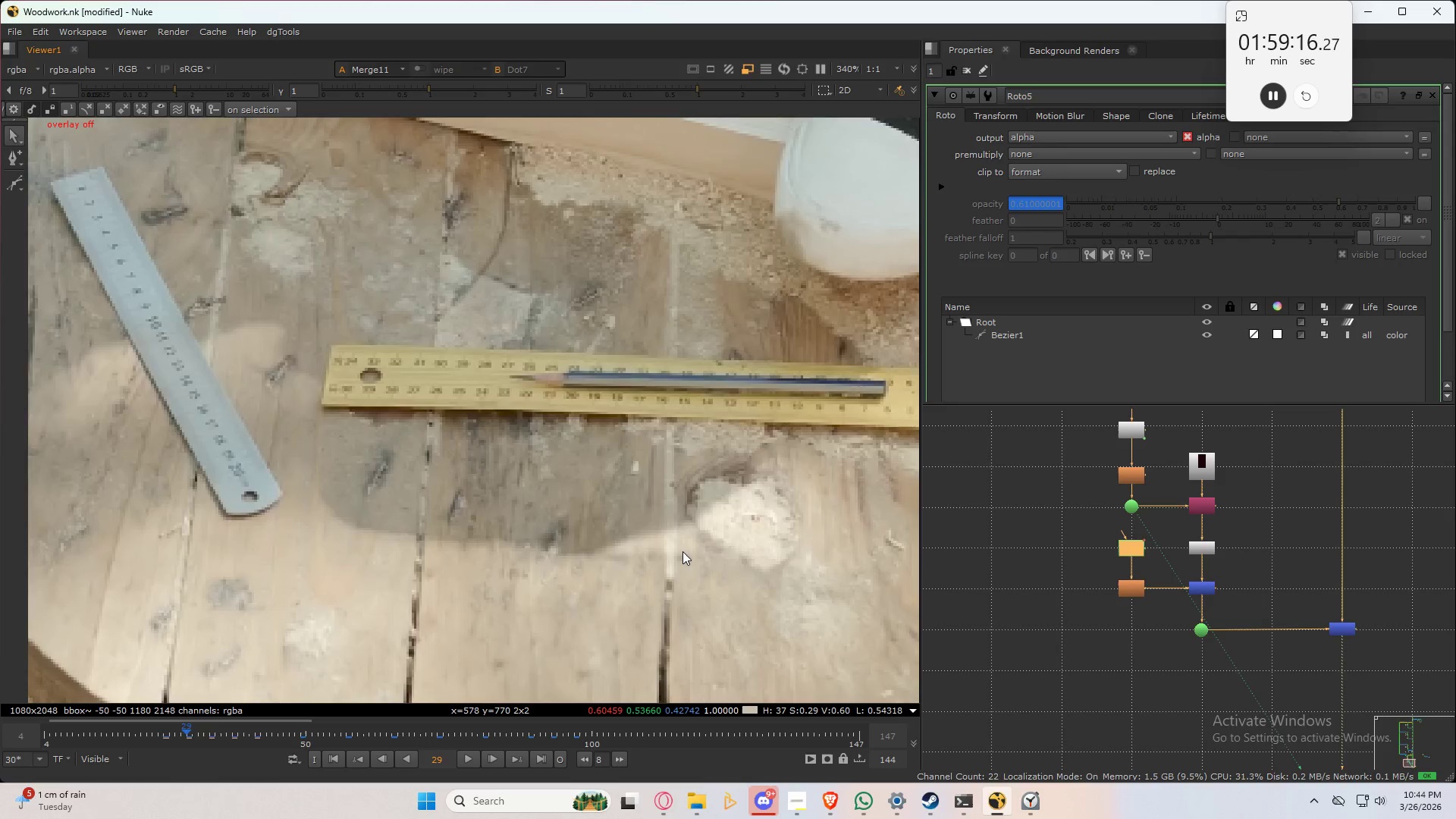 
key(Alt+ArrowRight)
 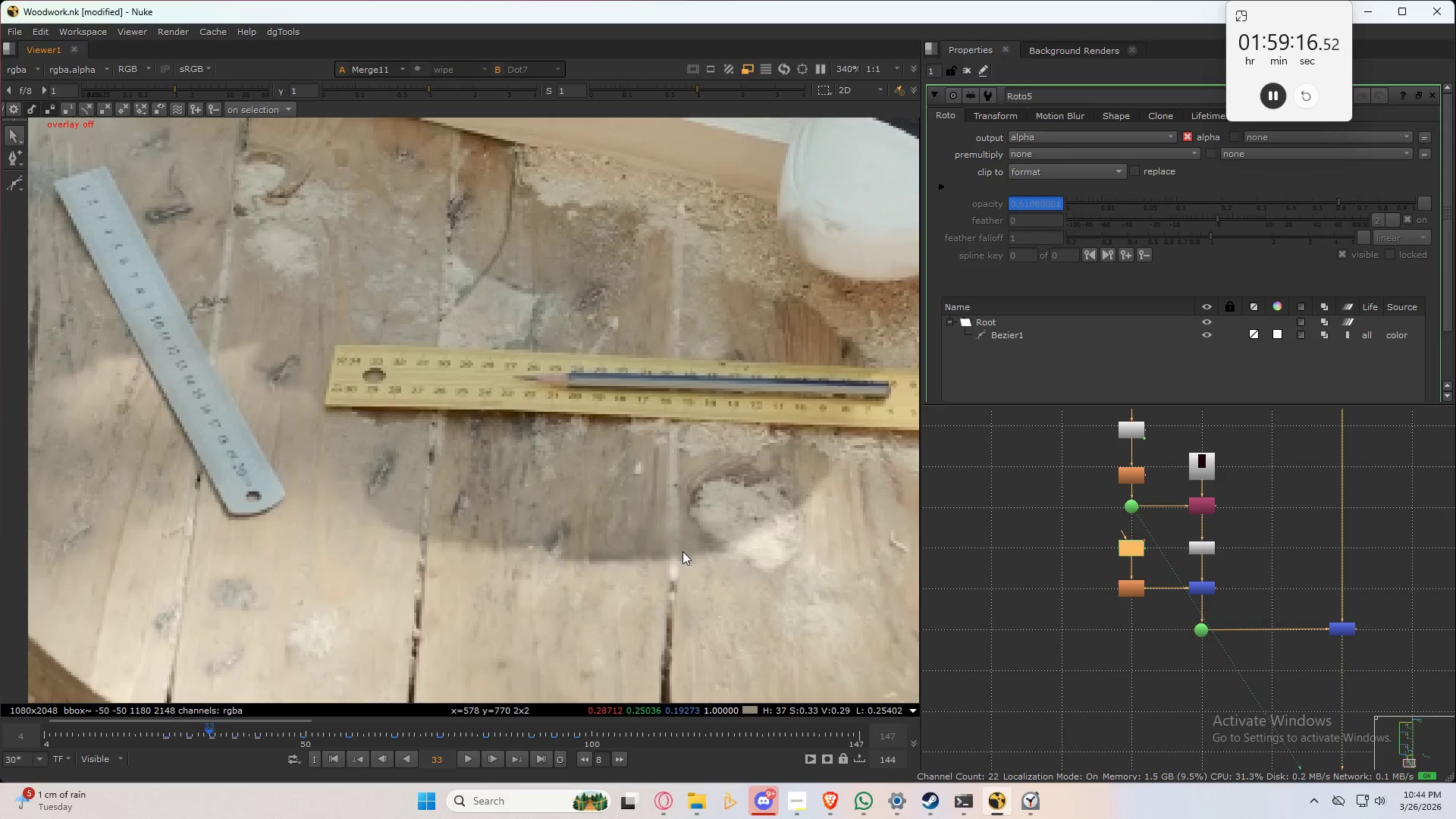 
key(Alt+ArrowRight)
 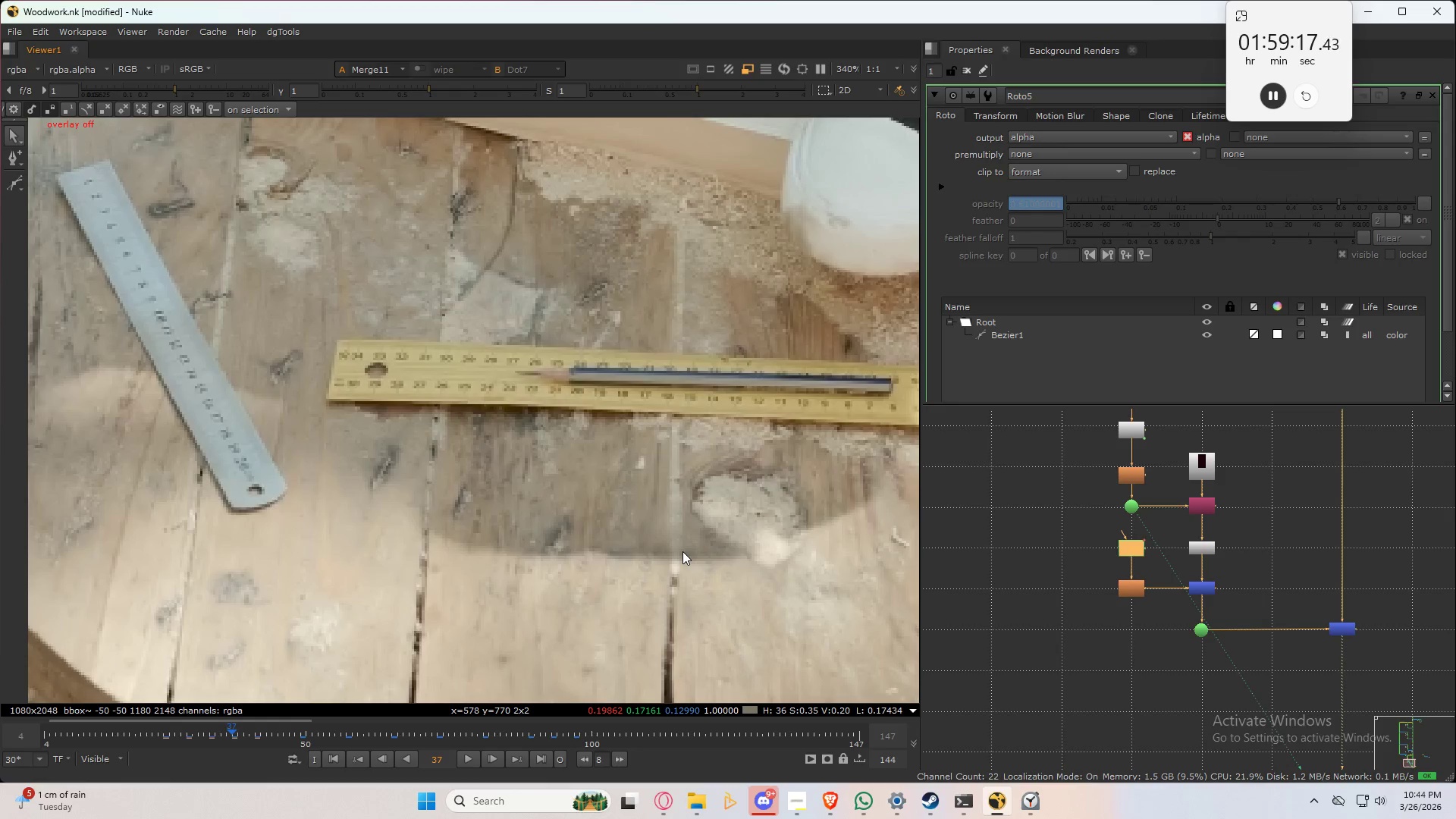 
key(Alt+ArrowRight)
 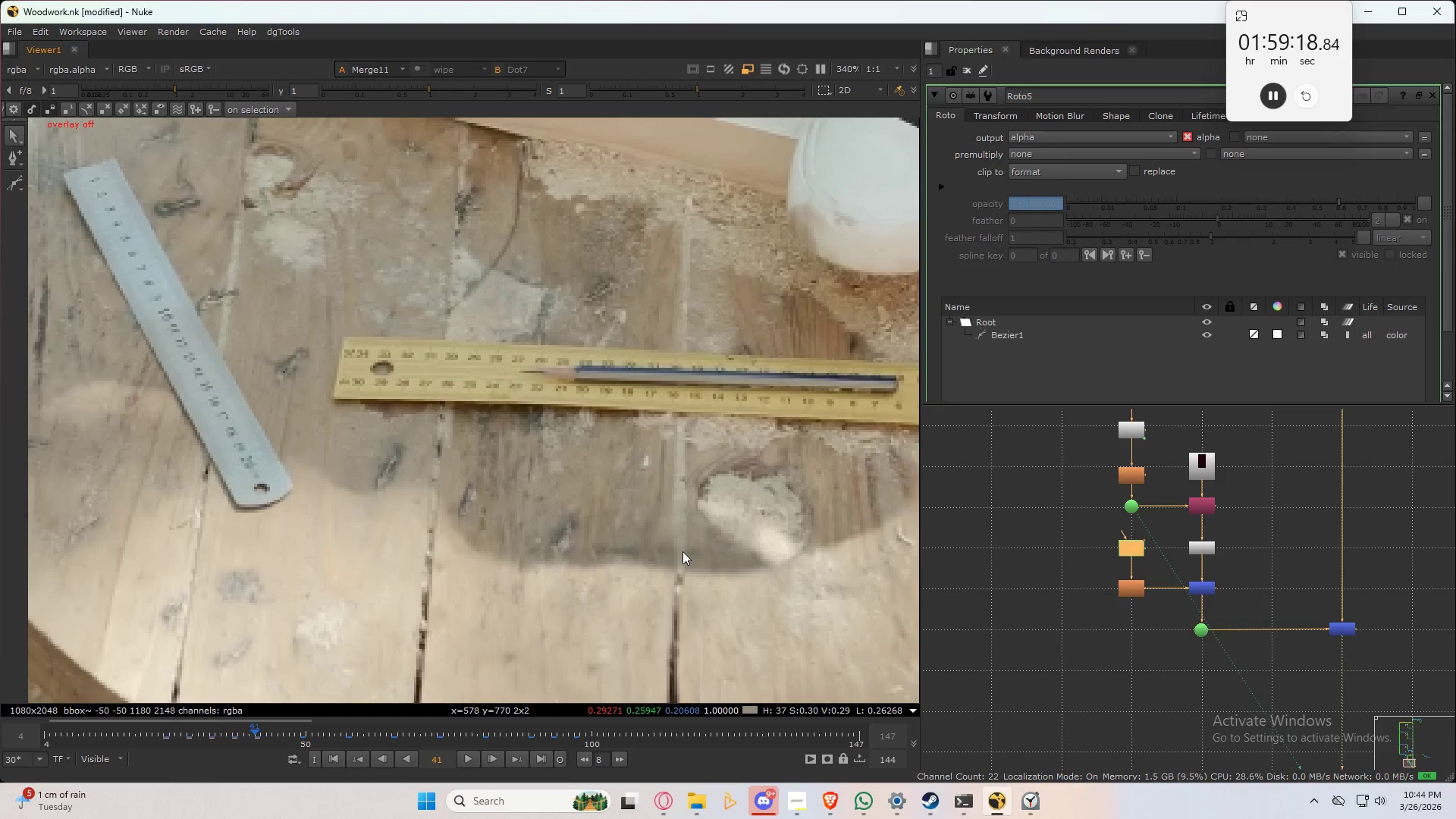 
key(Control+ArrowRight)
 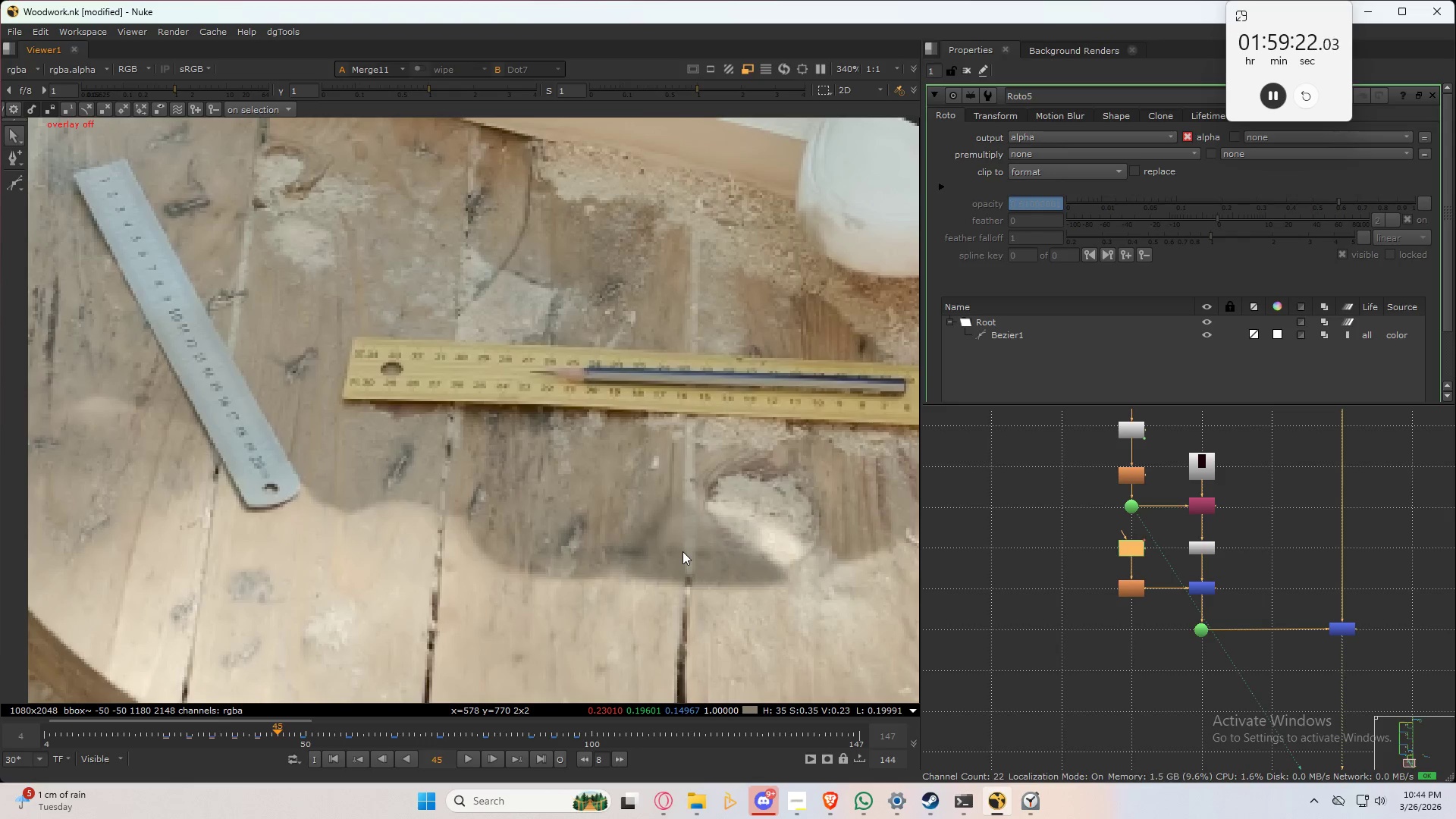 
hold_key(key=ShiftLeft, duration=0.5)
 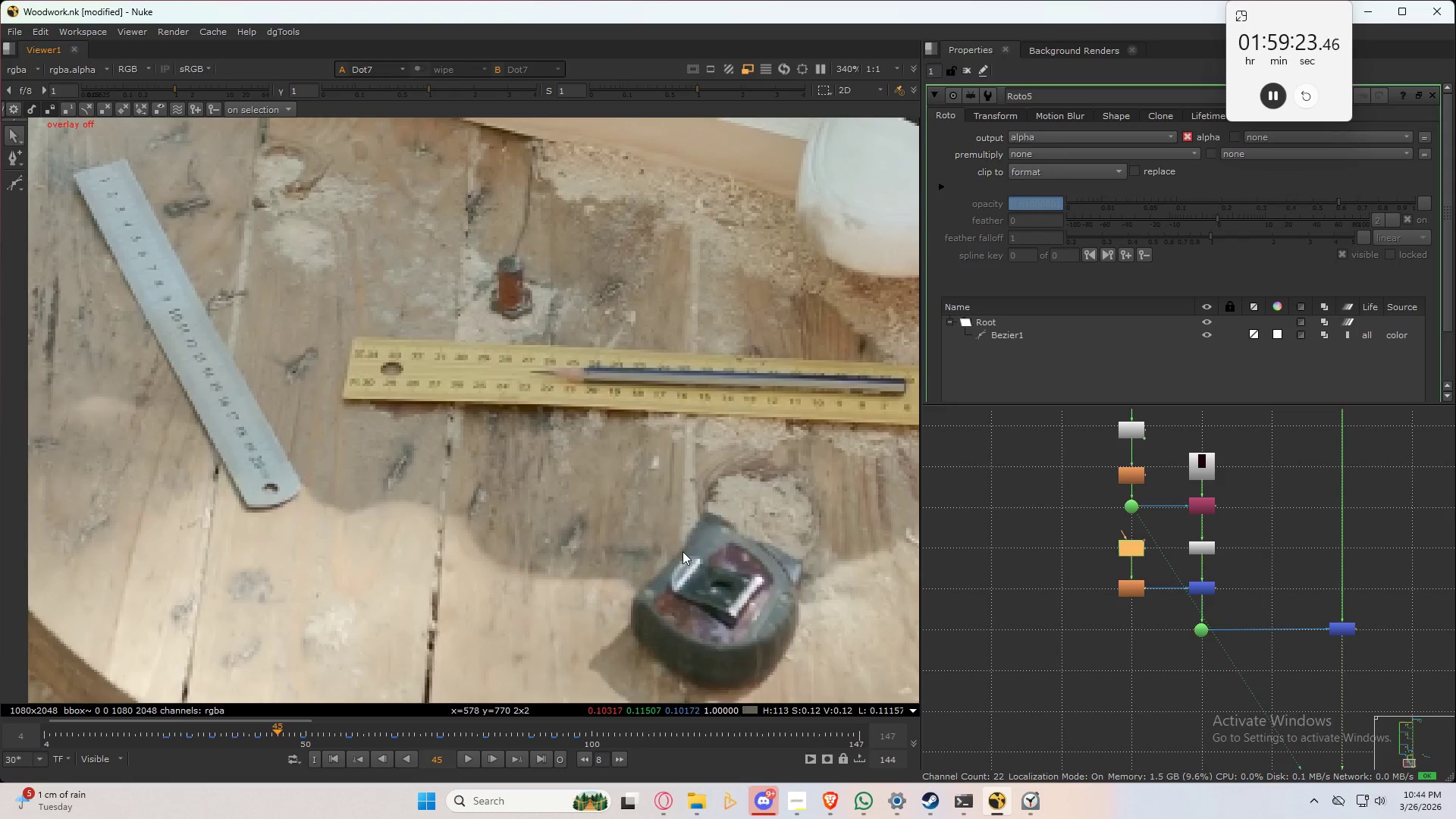 
type(3232)
 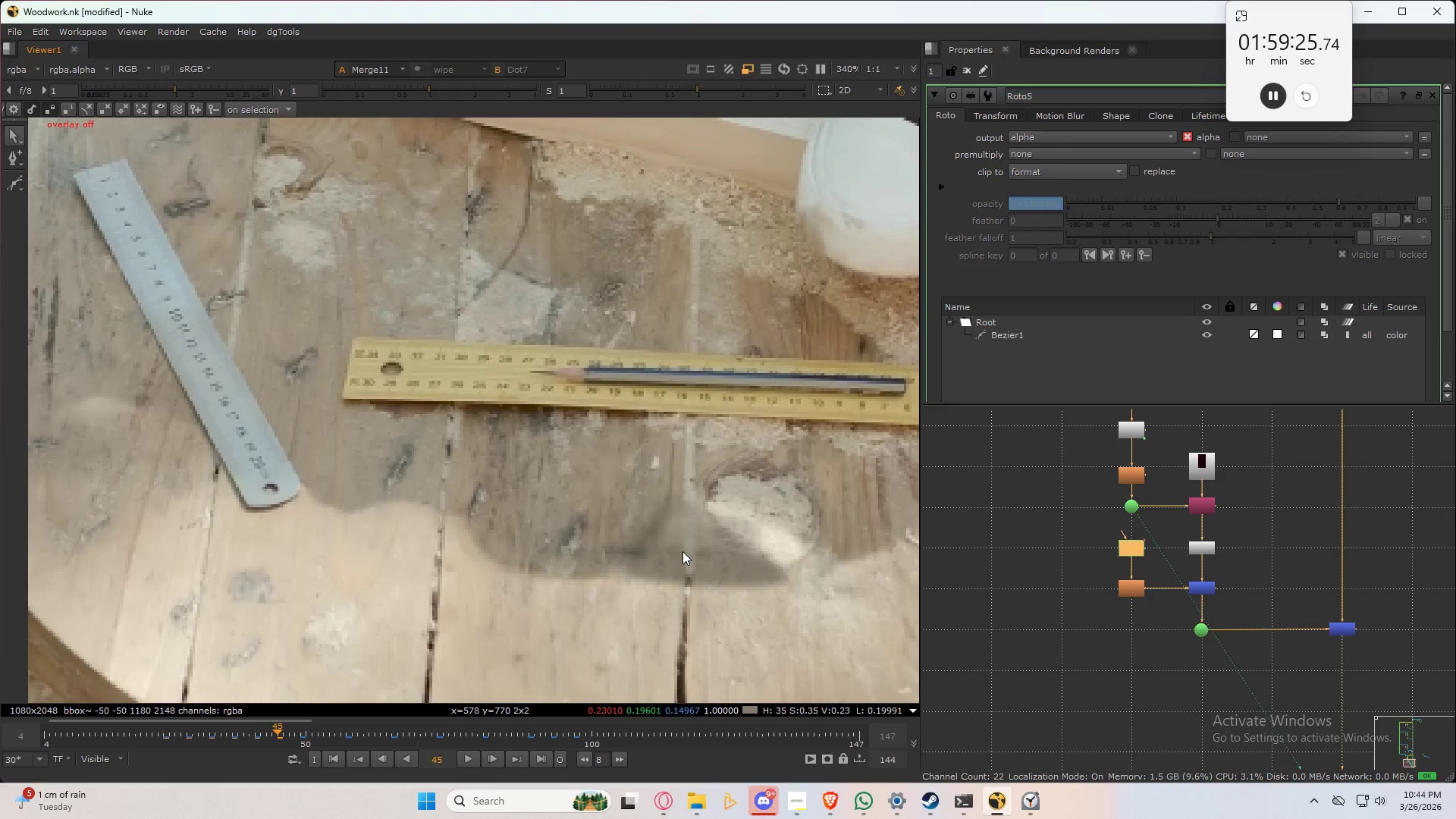 
scroll: coordinate [1245, 560], scroll_direction: down, amount: 3.0
 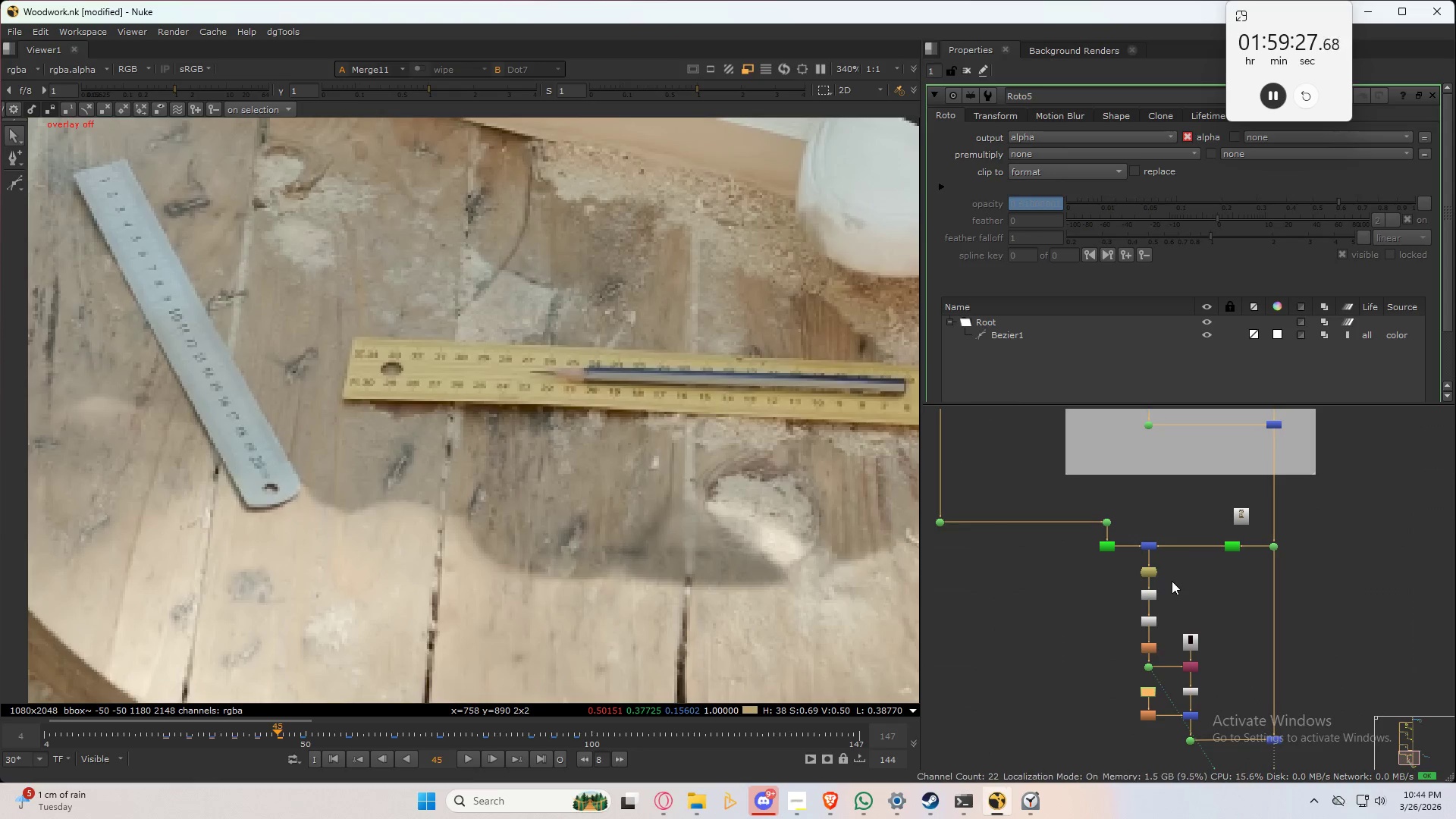 
left_click([1138, 560])
 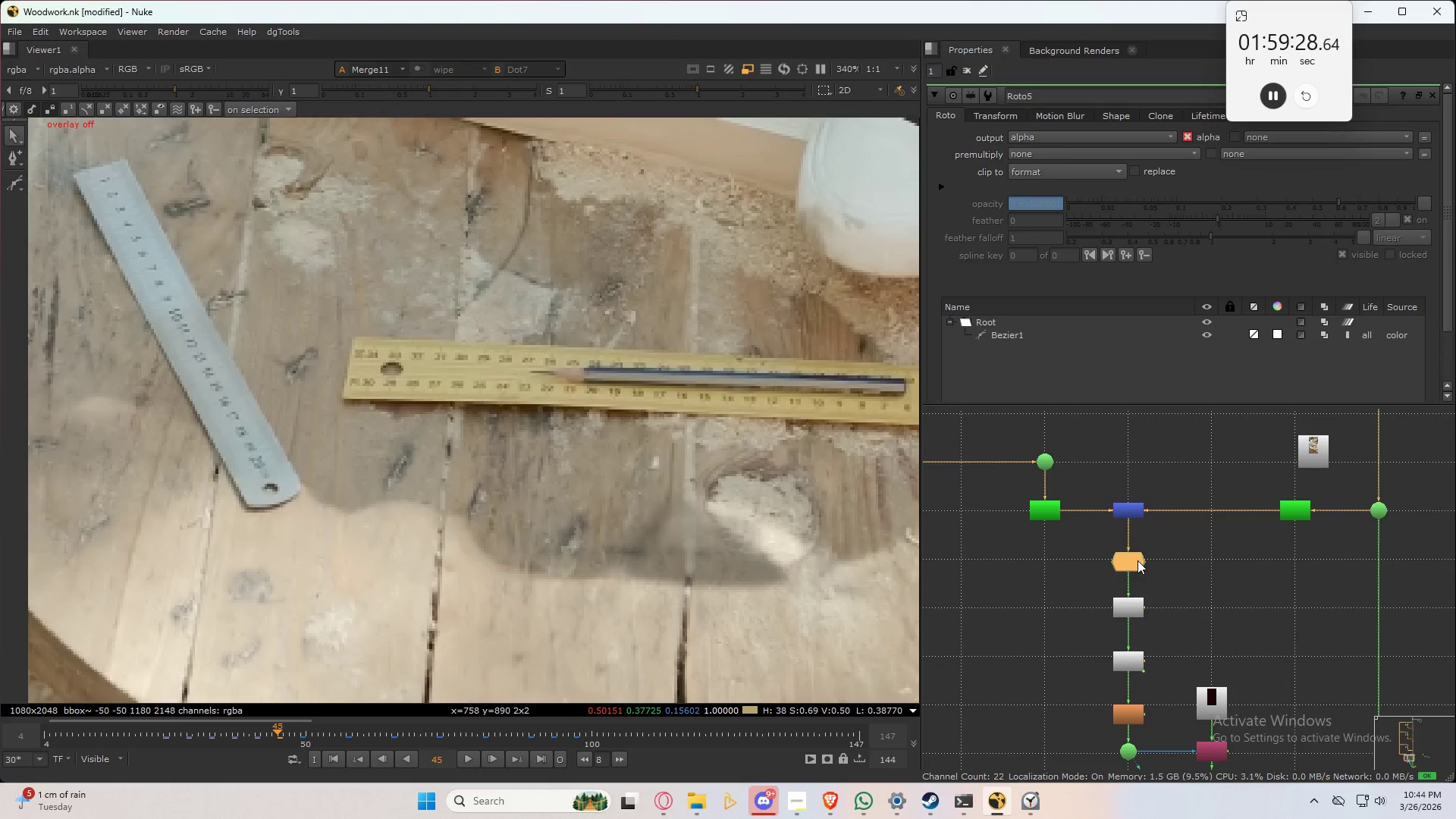 
scroll: coordinate [1169, 580], scroll_direction: up, amount: 4.0
 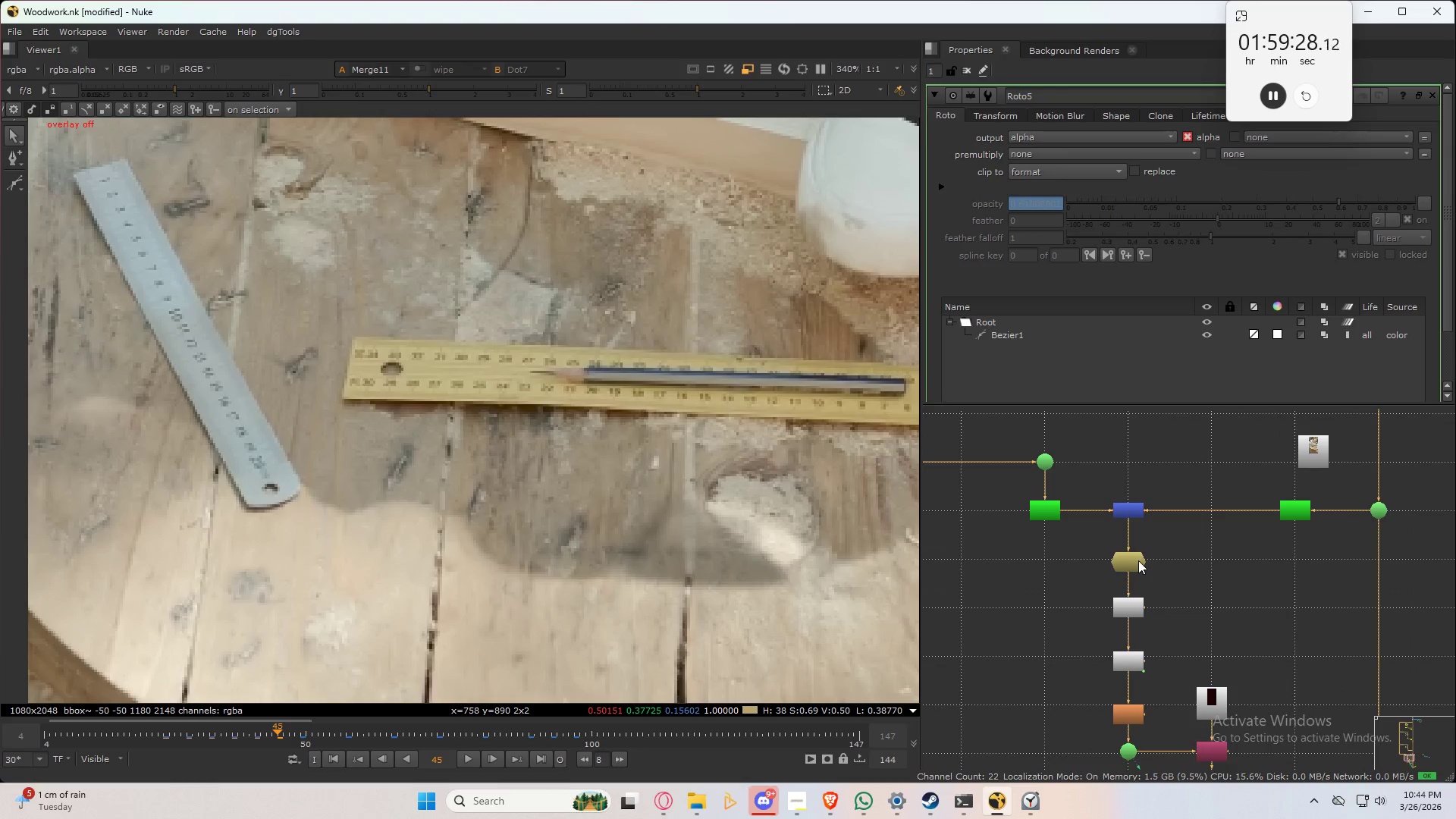 
type(dddddddddddddddddddddddd)
 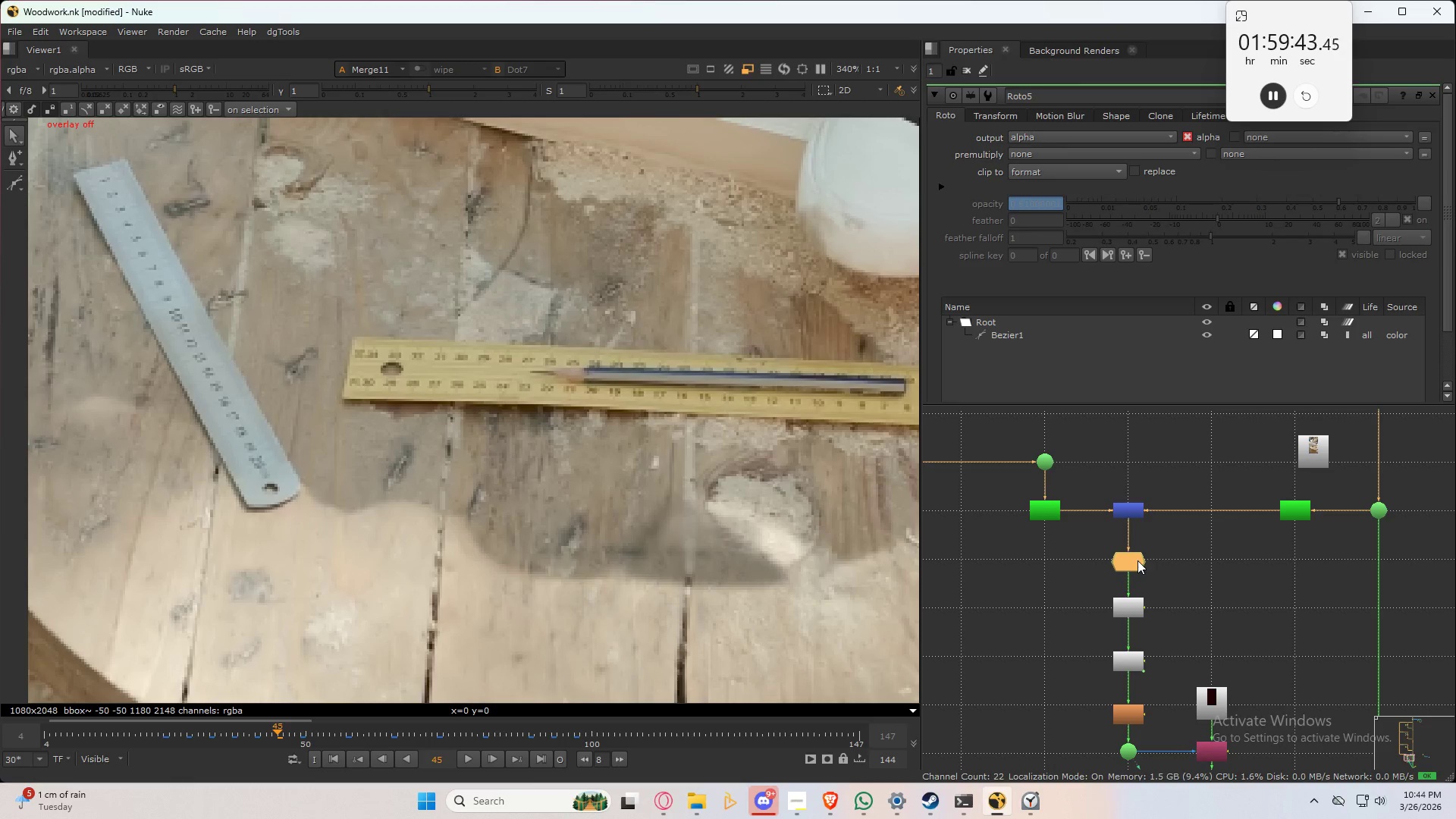 
type(dd)
 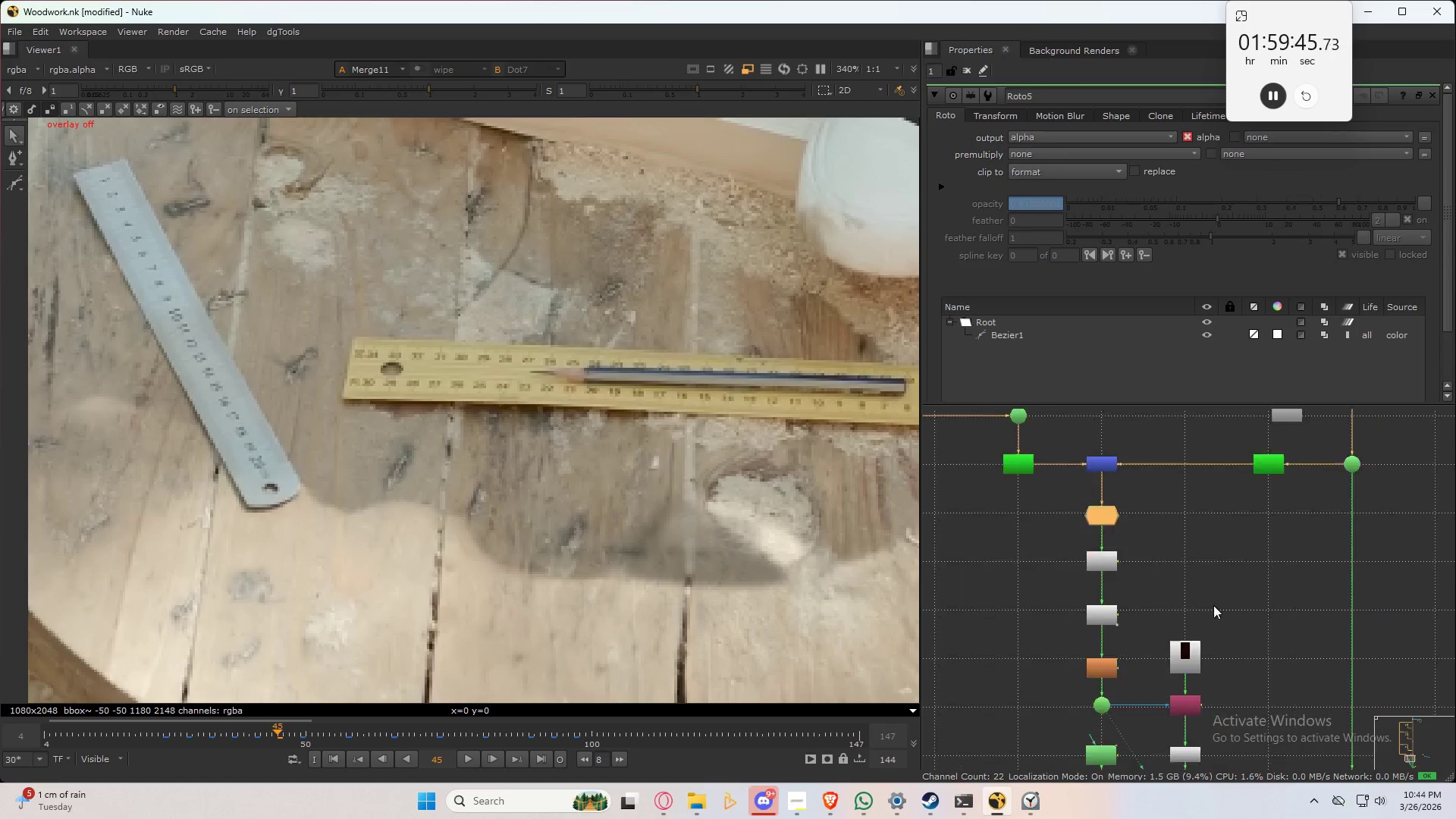 
scroll: coordinate [1178, 534], scroll_direction: down, amount: 2.0
 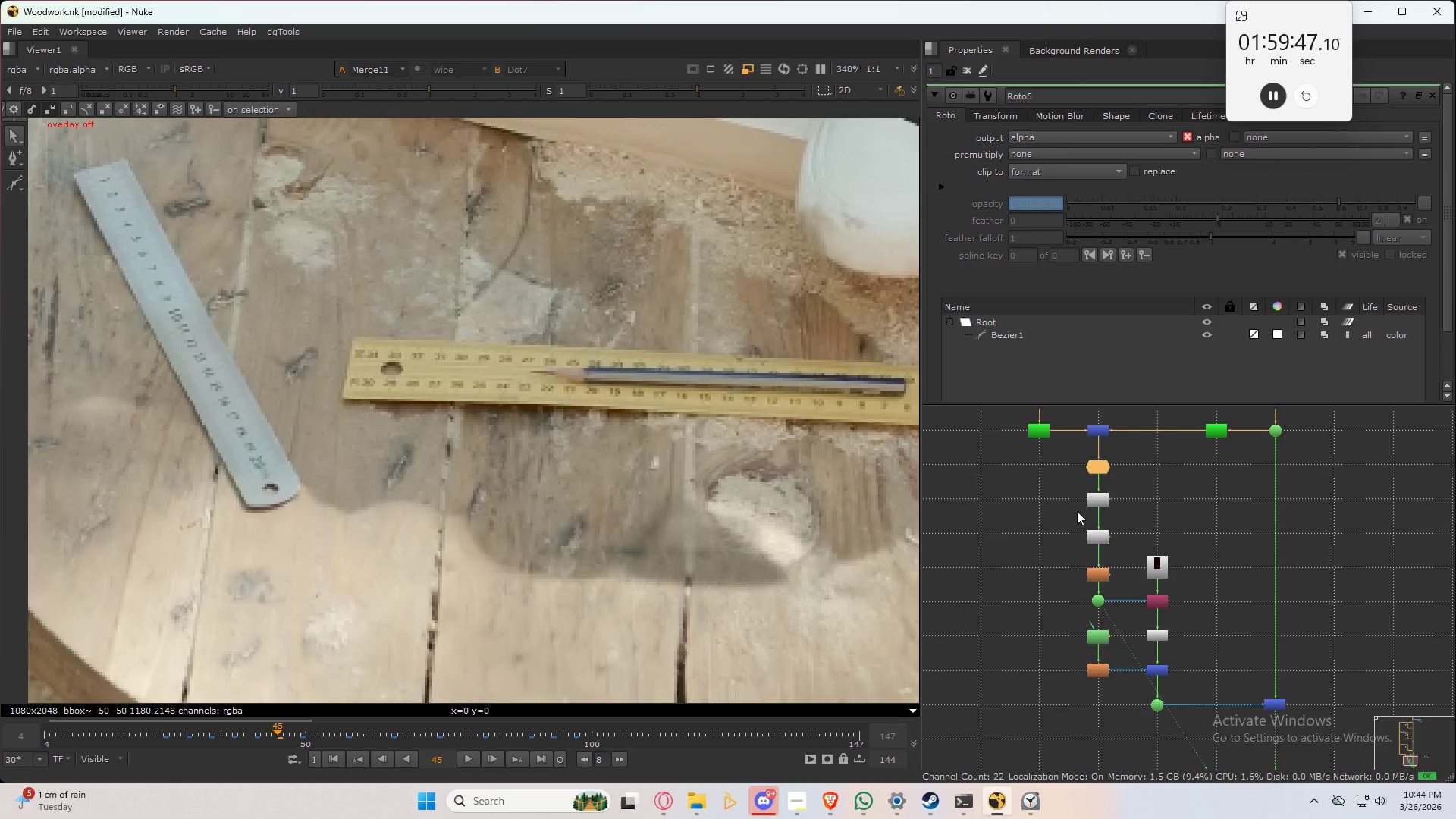 
left_click_drag(start_coordinate=[1057, 476], to_coordinate=[1311, 743])
 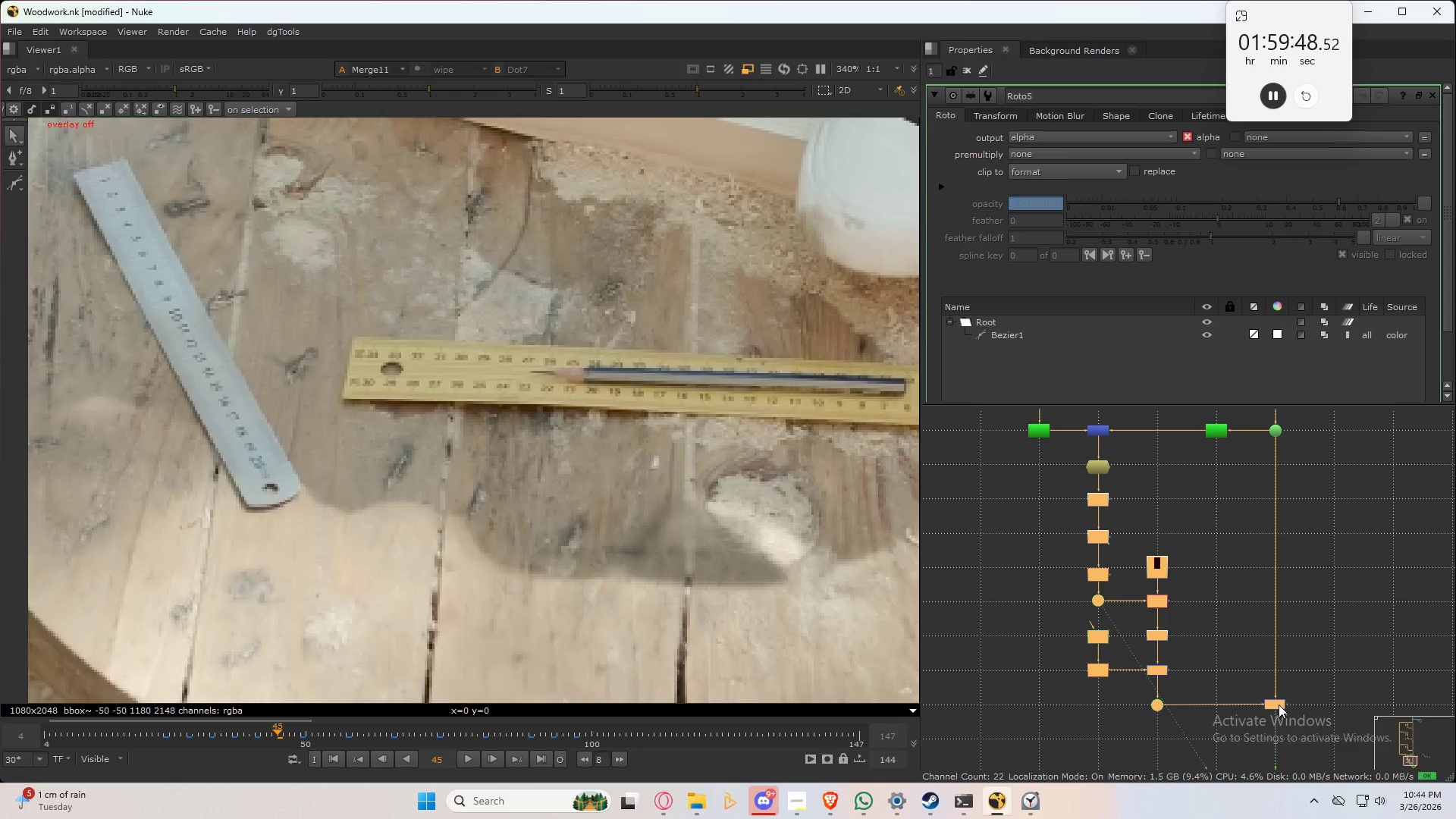 
left_click_drag(start_coordinate=[1279, 704], to_coordinate=[1280, 743])
 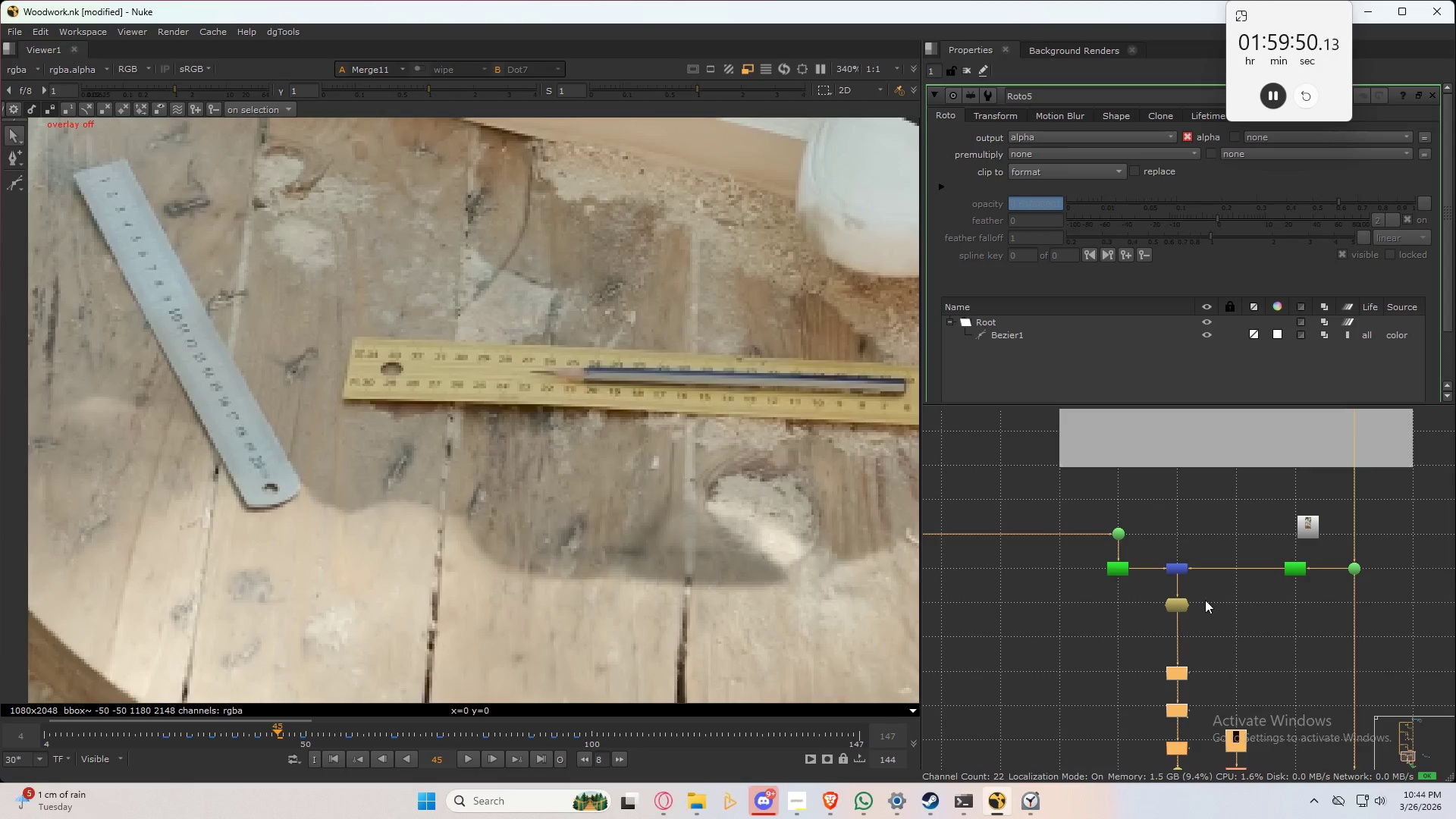 
scroll: coordinate [1205, 600], scroll_direction: up, amount: 7.0
 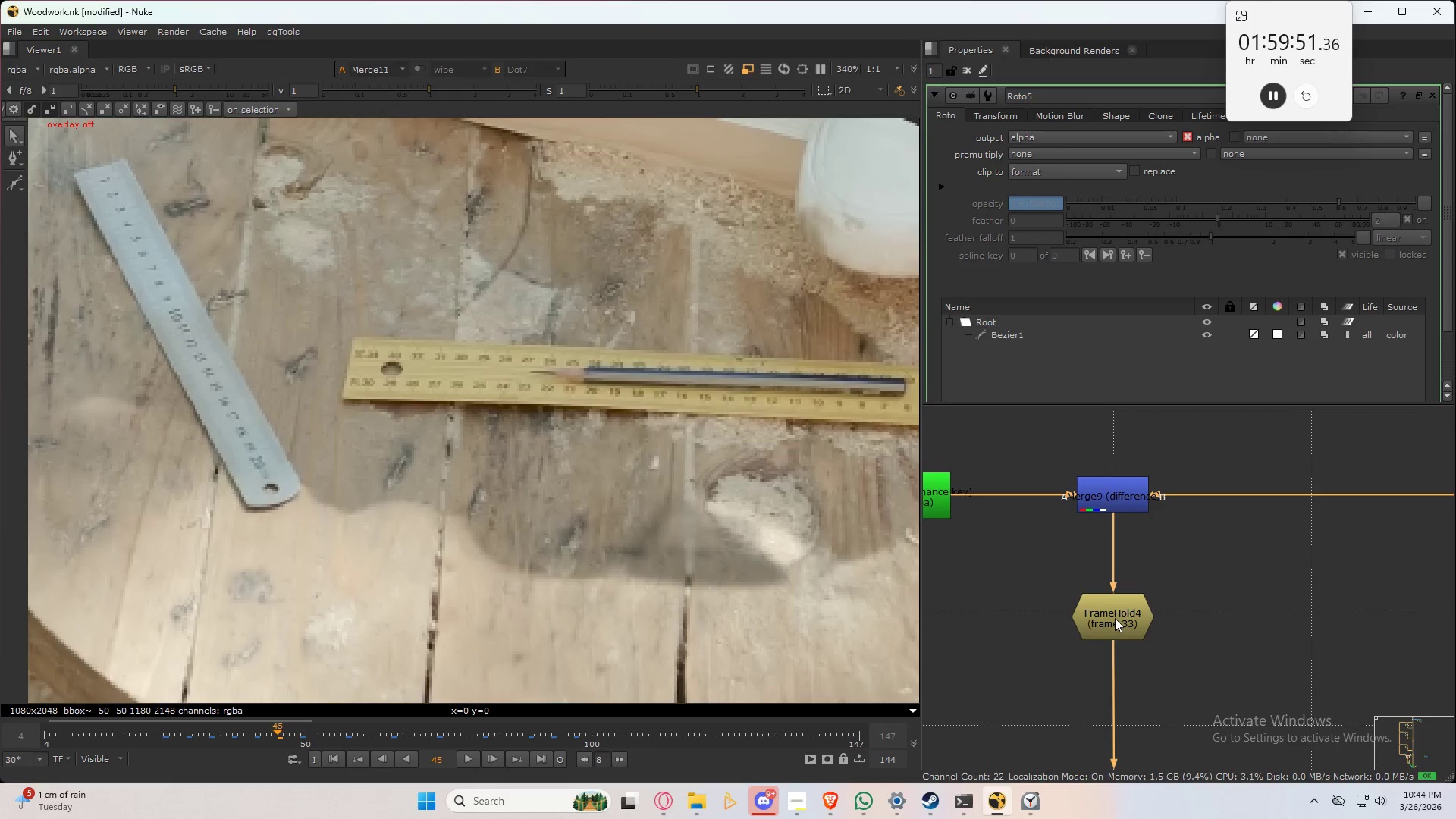 
left_click([1115, 618])
 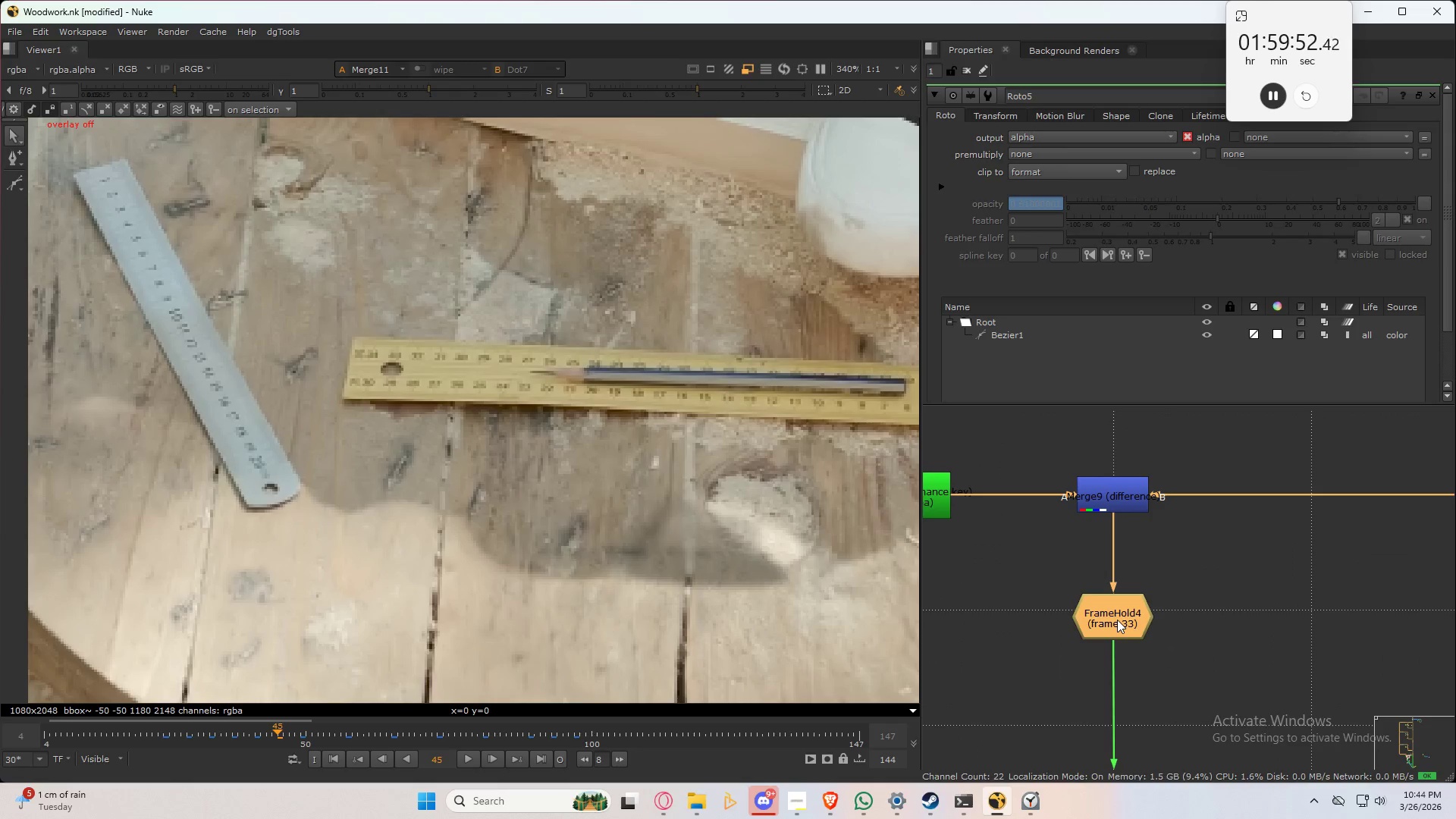 
key(Delete)
 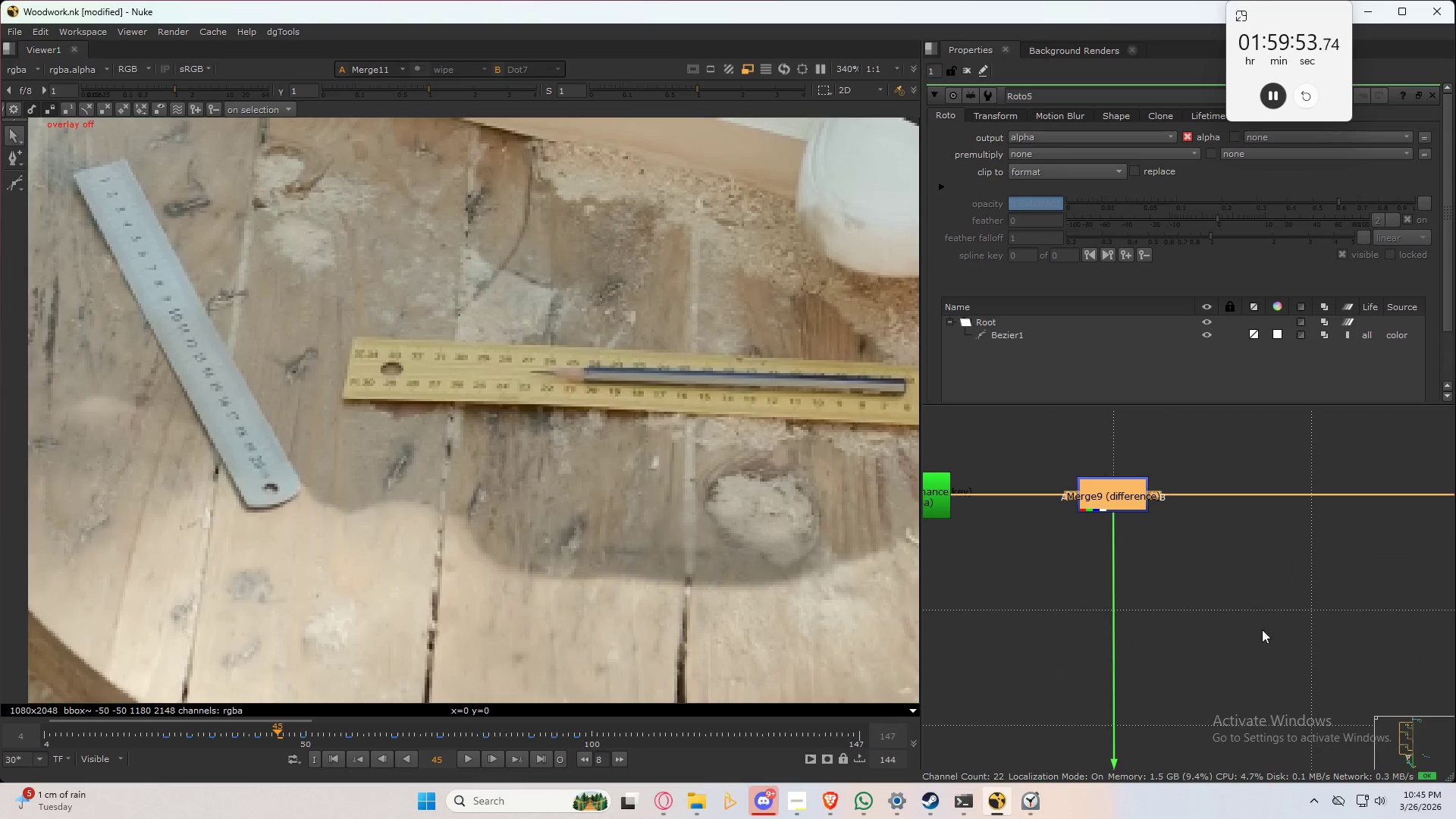 
scroll: coordinate [1253, 579], scroll_direction: down, amount: 17.0
 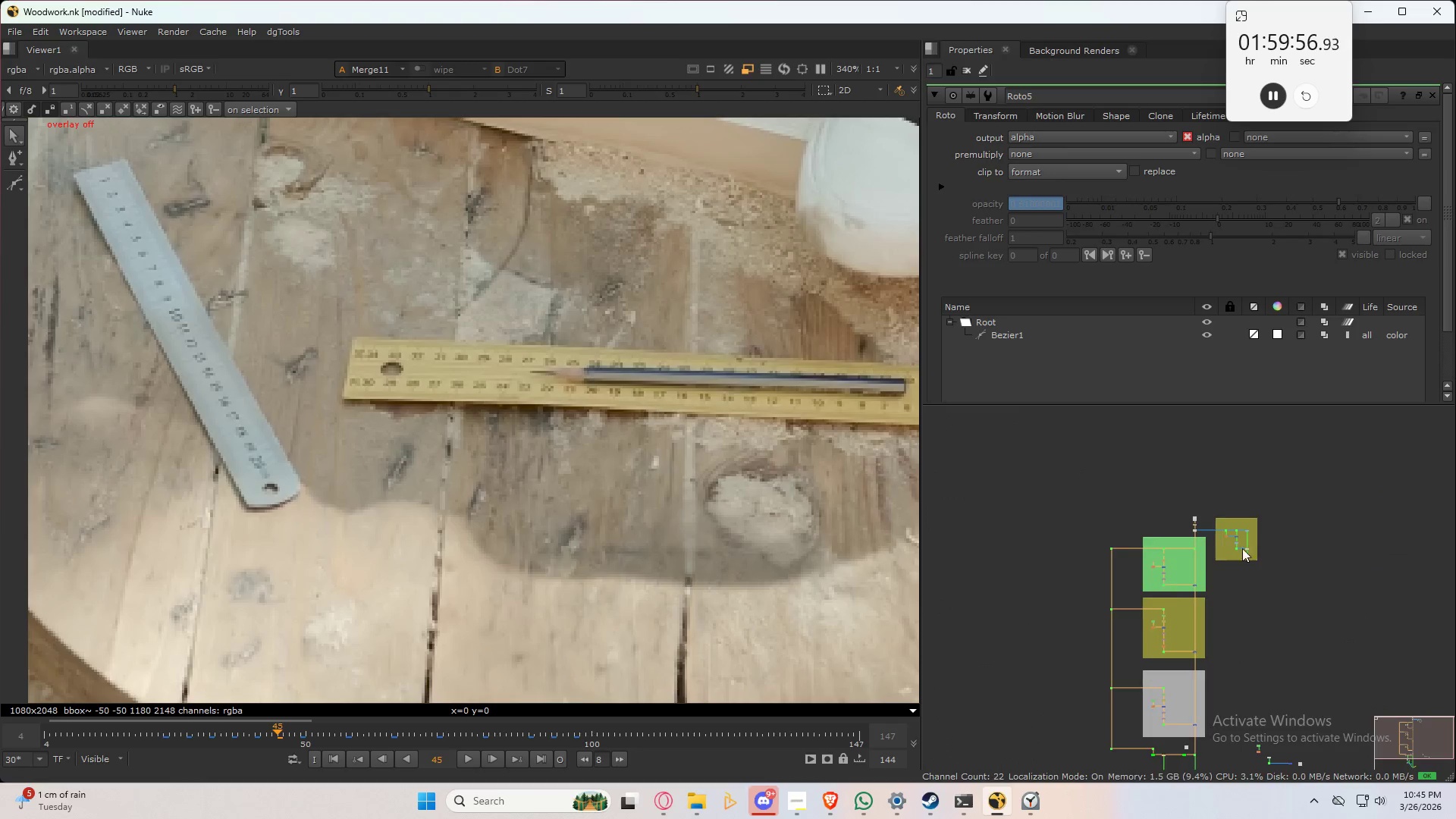 
scroll: coordinate [1271, 538], scroll_direction: up, amount: 11.0
 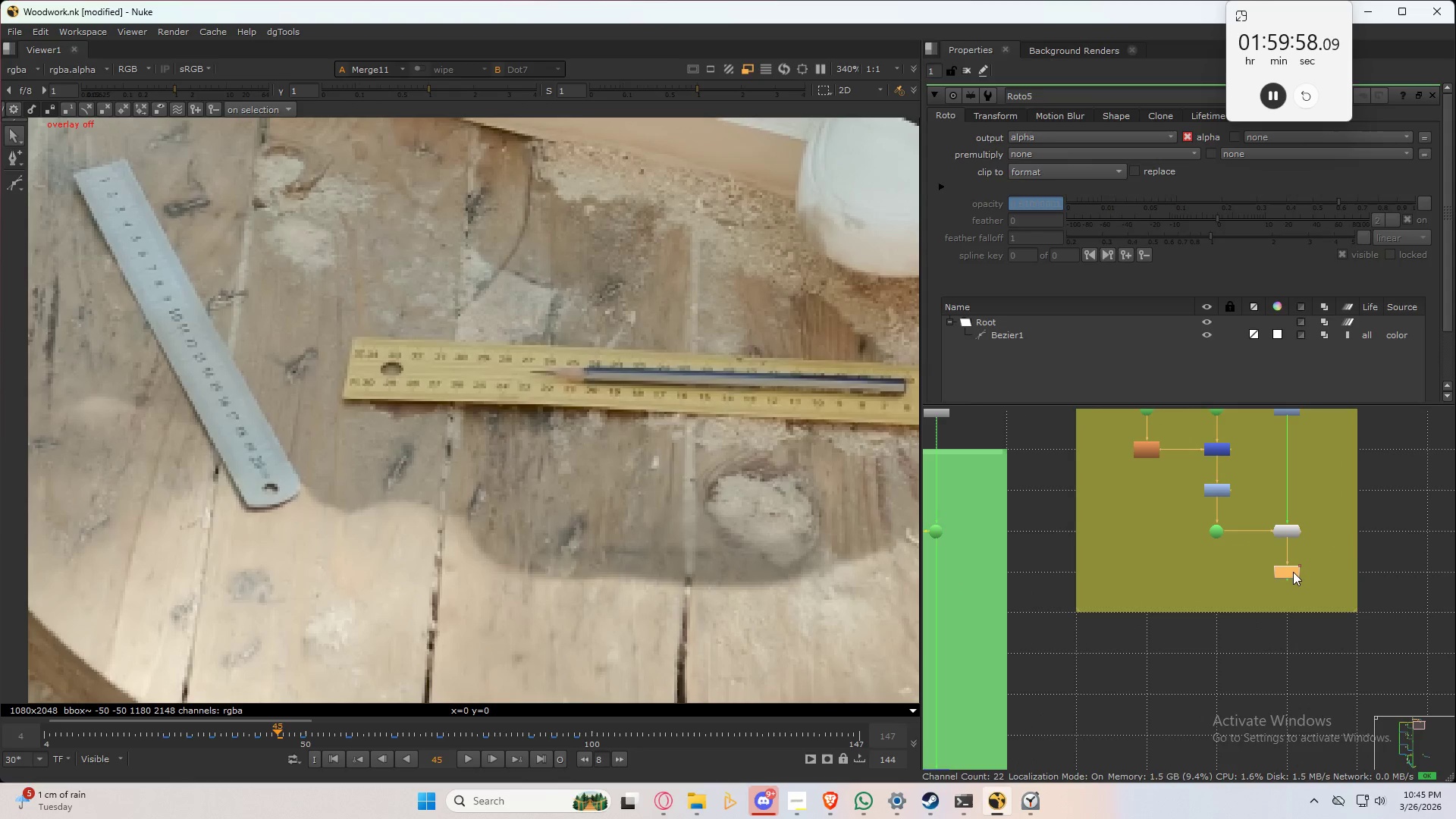 
double_click([1293, 572])
 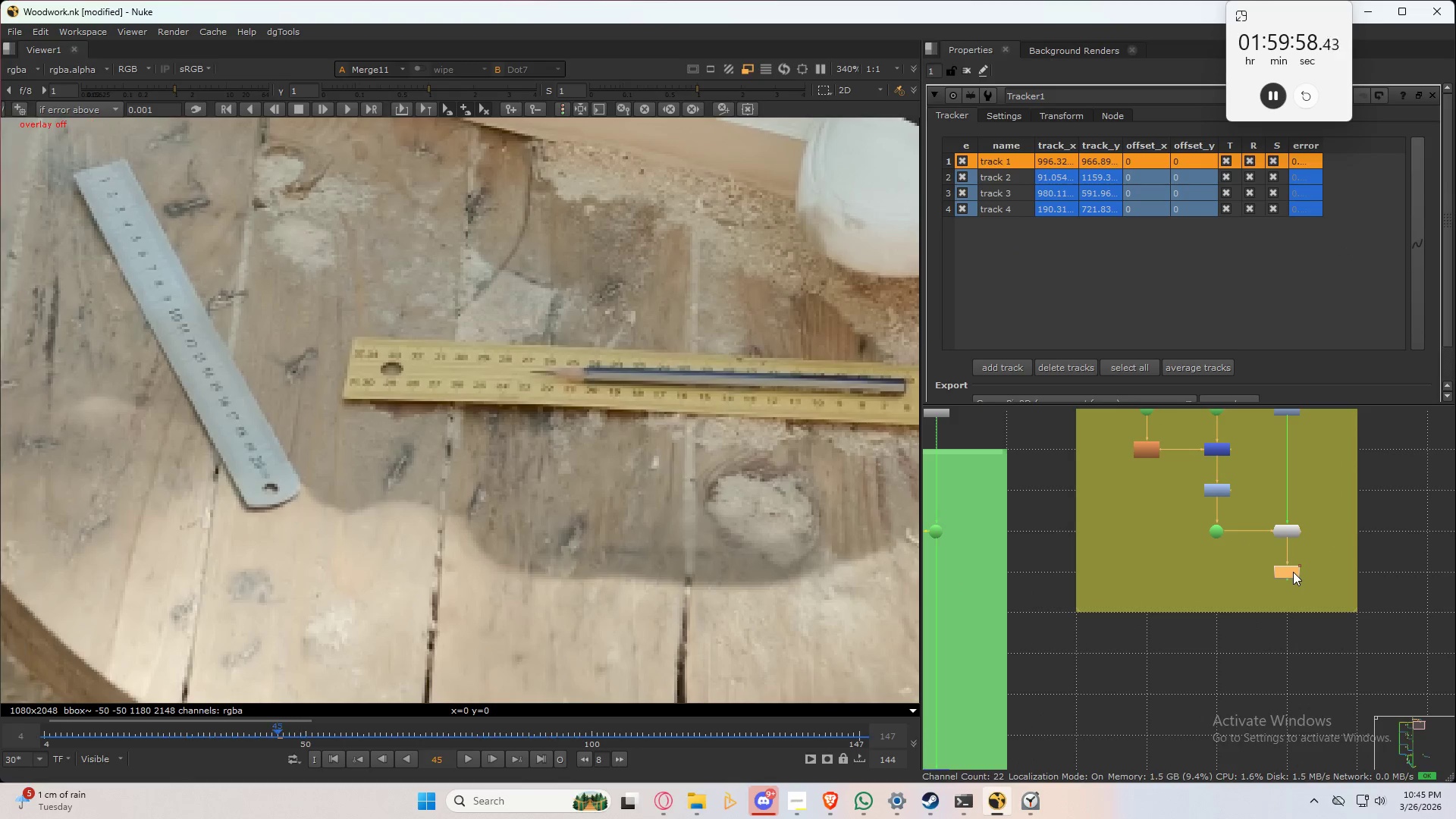 
triple_click([1293, 572])
 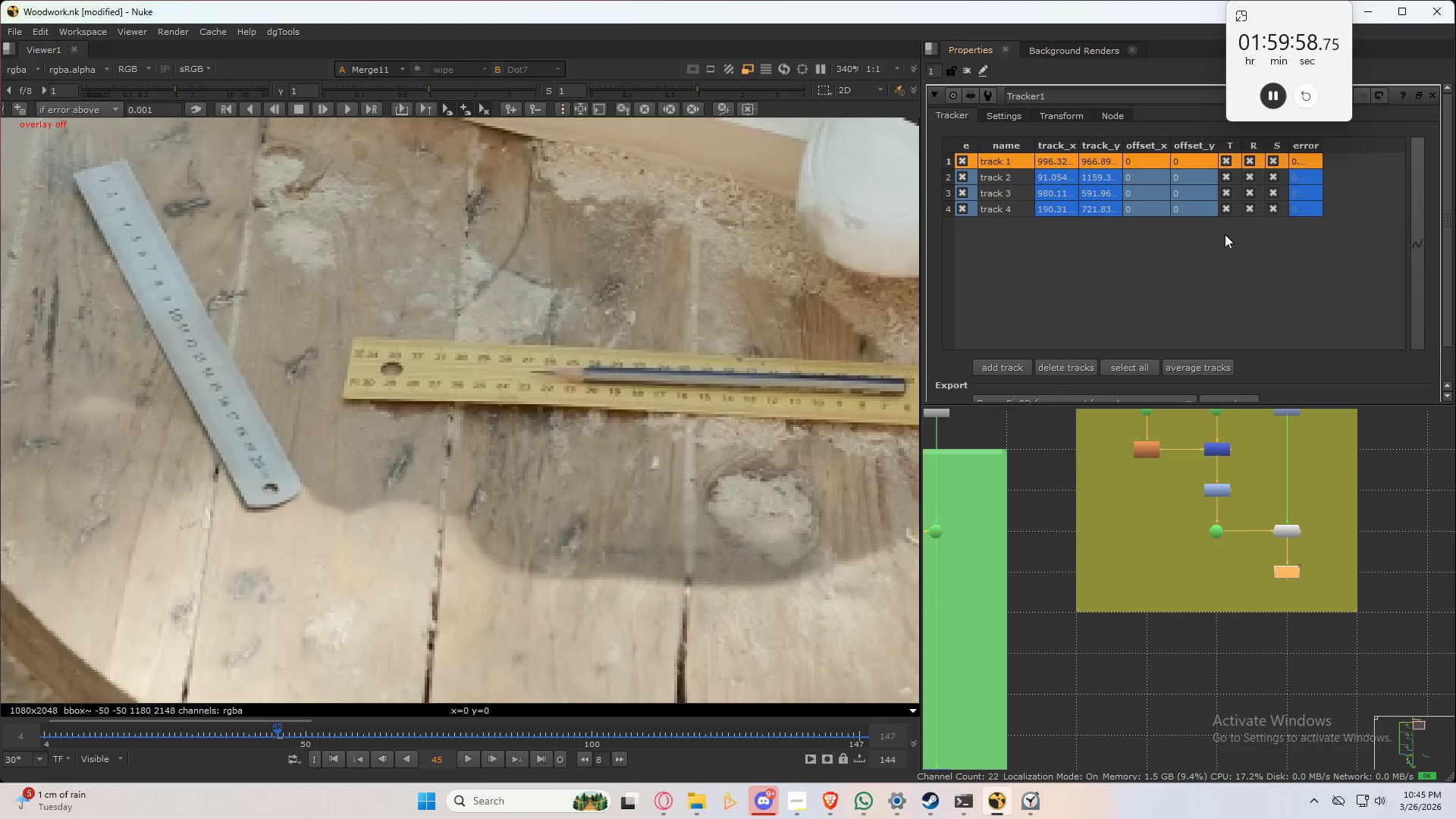 
scroll: coordinate [1207, 256], scroll_direction: down, amount: 4.0
 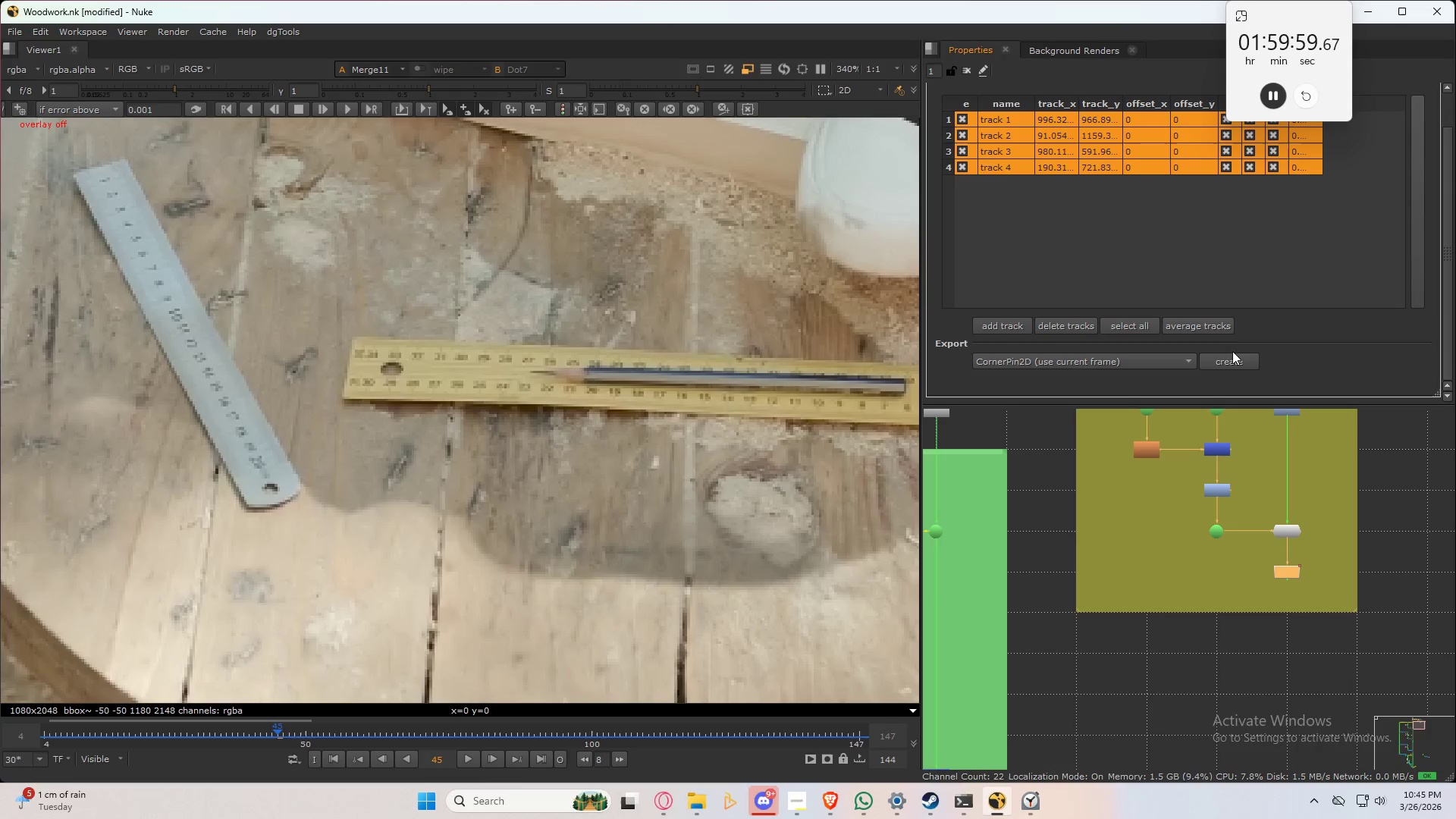 
double_click([1236, 361])
 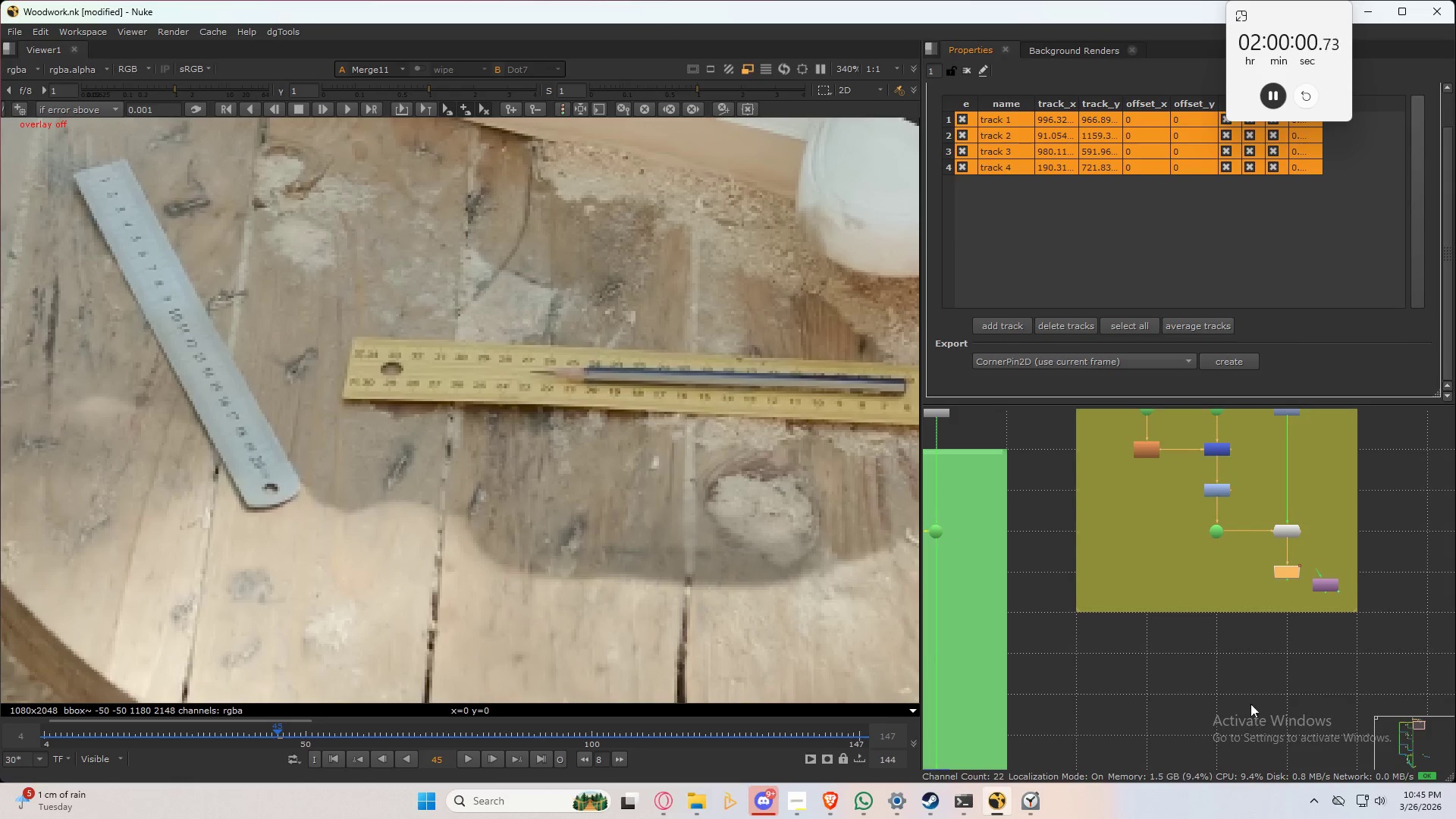 
key(Space)
 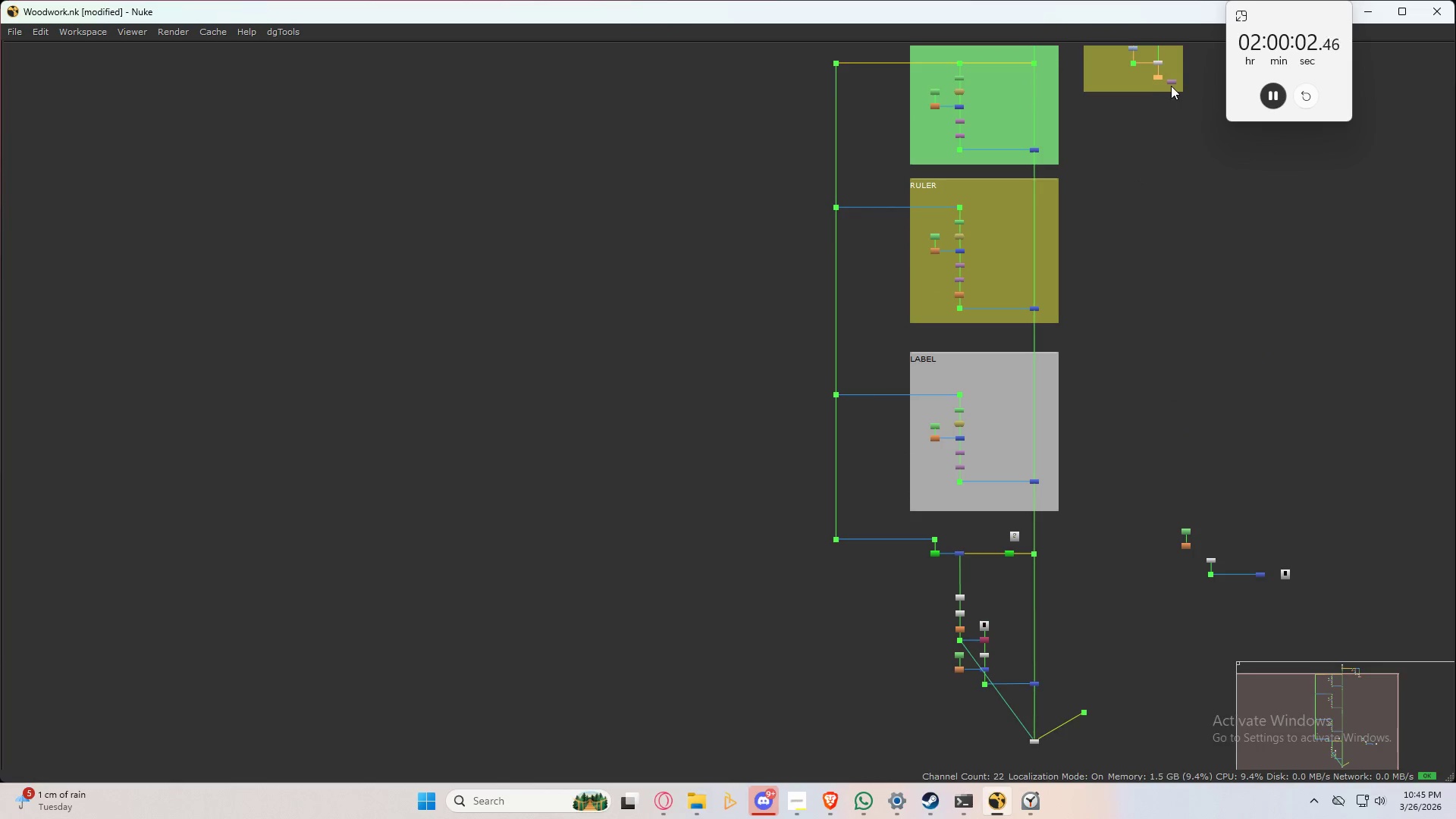 
scroll: coordinate [1251, 514], scroll_direction: down, amount: 6.0
 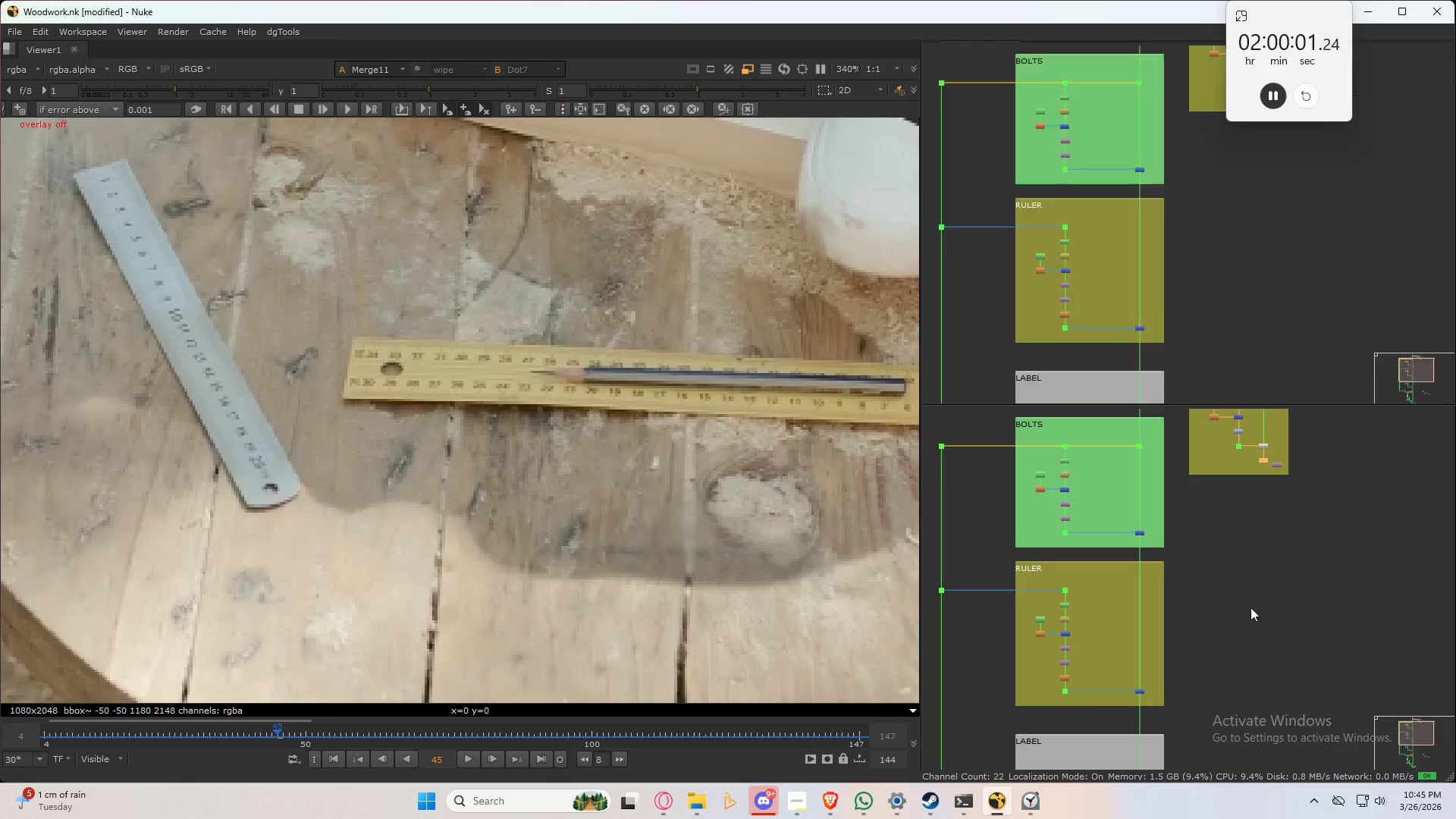 
left_click_drag(start_coordinate=[1172, 83], to_coordinate=[980, 583])
 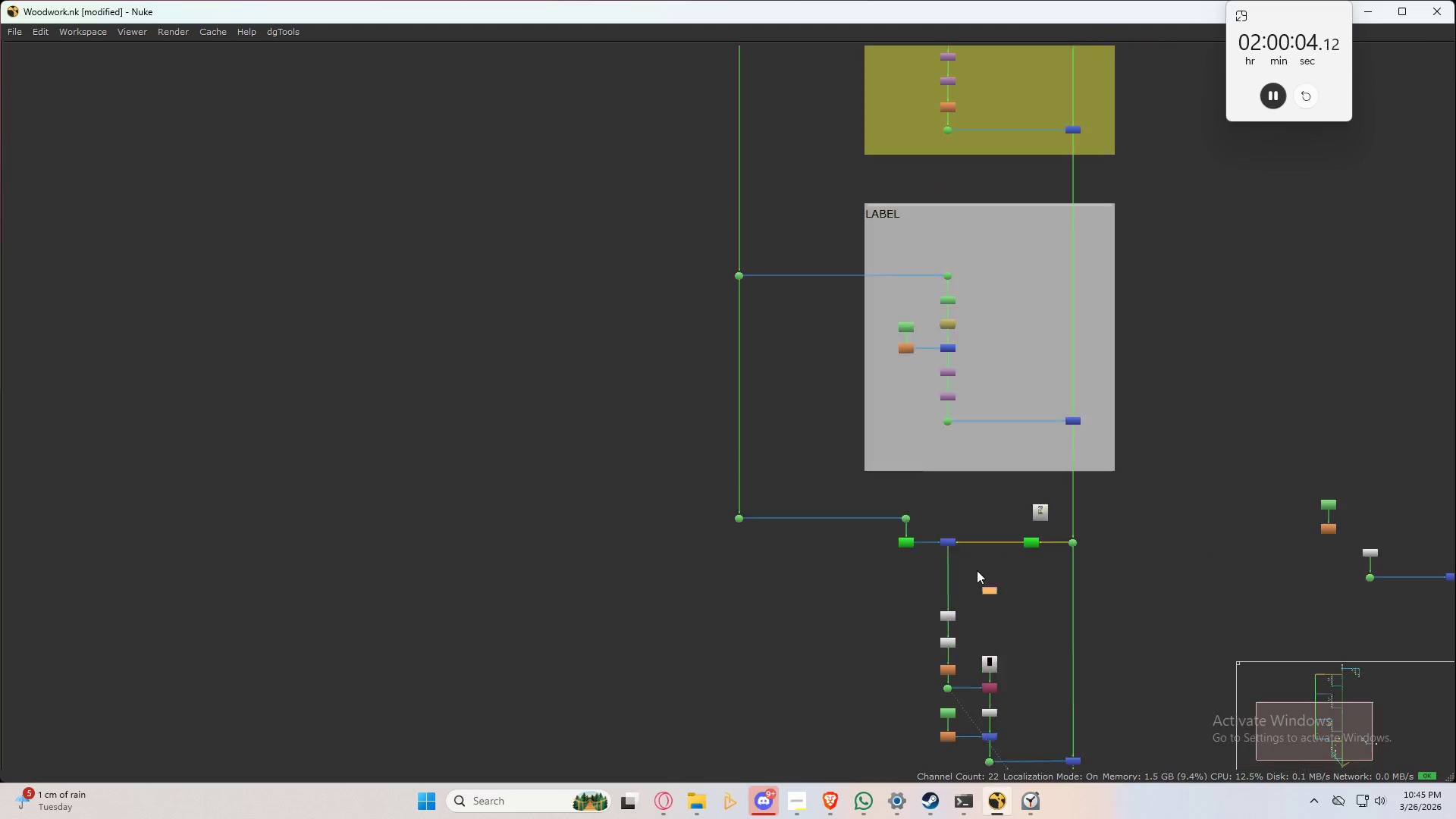 
left_click_drag(start_coordinate=[1008, 605], to_coordinate=[923, 607])
 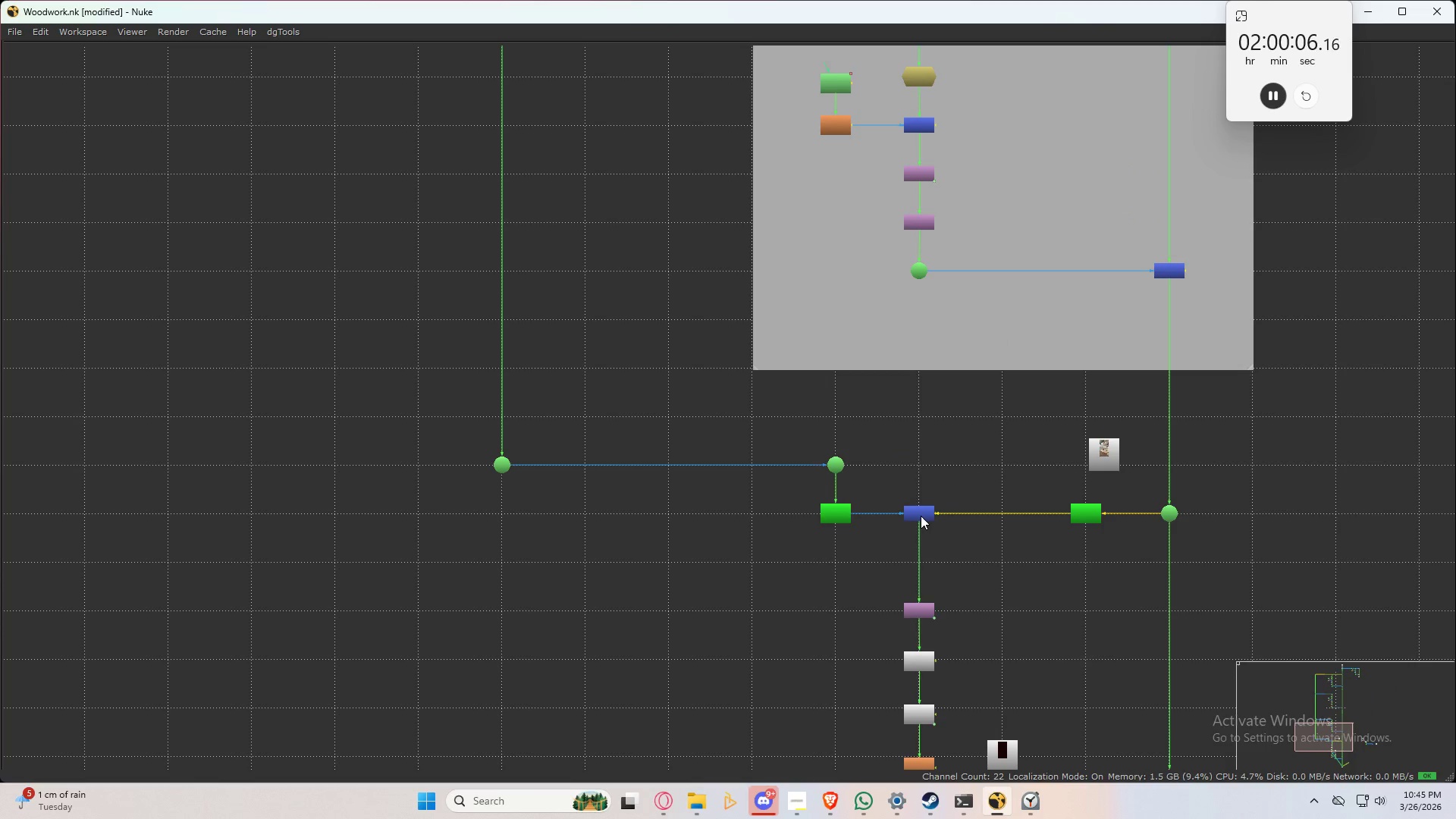 
scroll: coordinate [977, 570], scroll_direction: up, amount: 7.0
 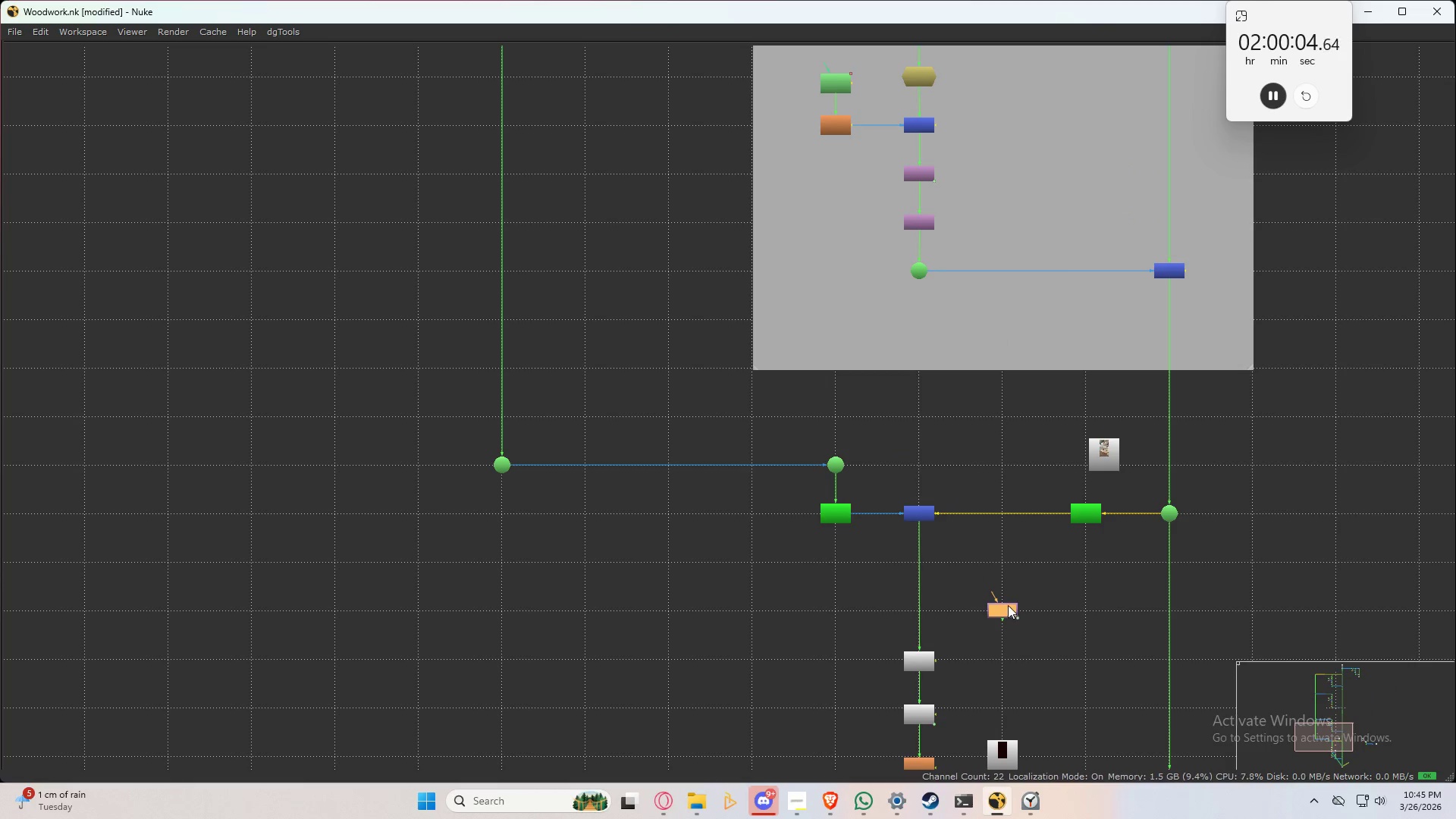 
left_click([921, 515])
 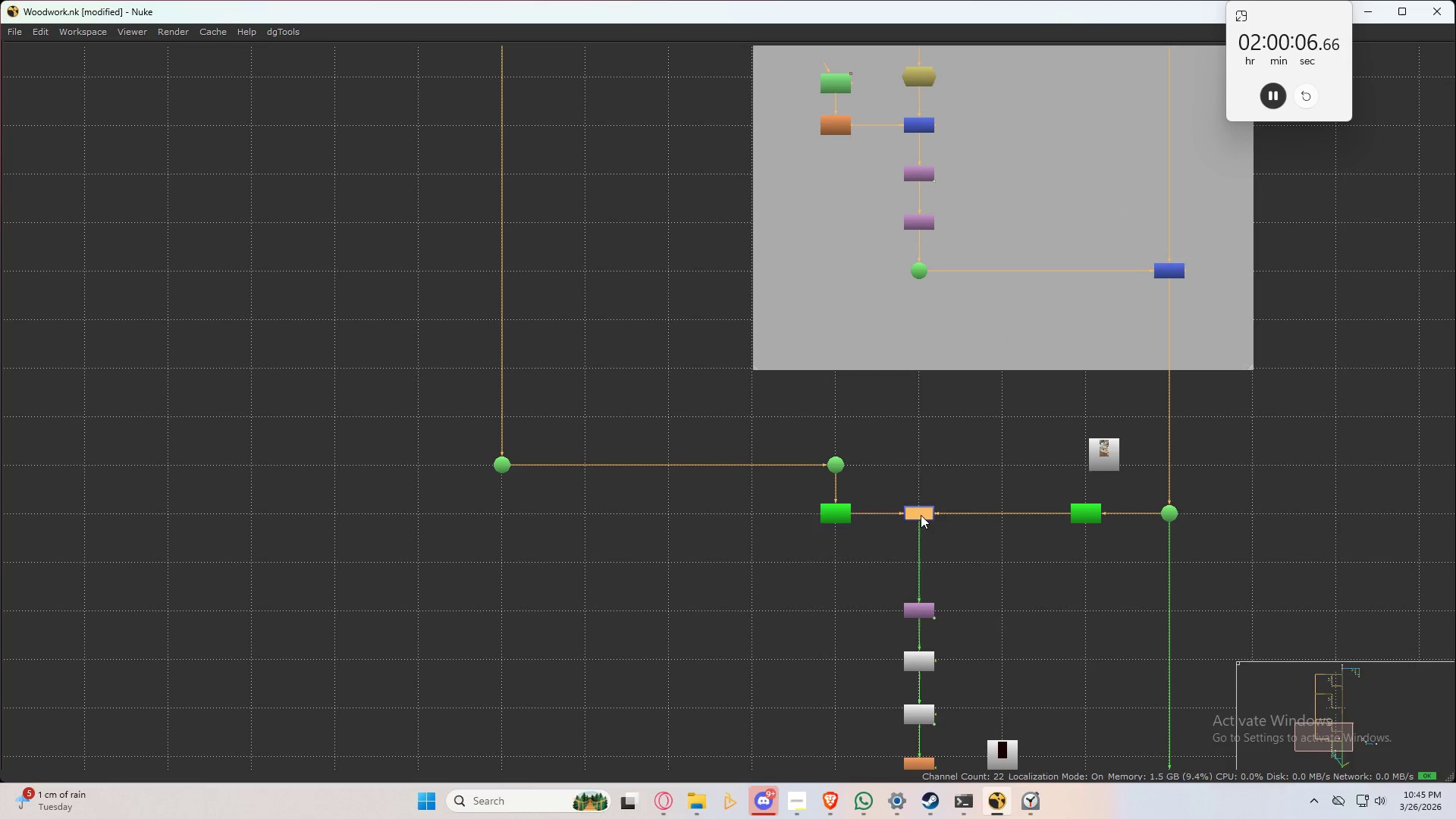 
key(Tab)
type(frmae)
 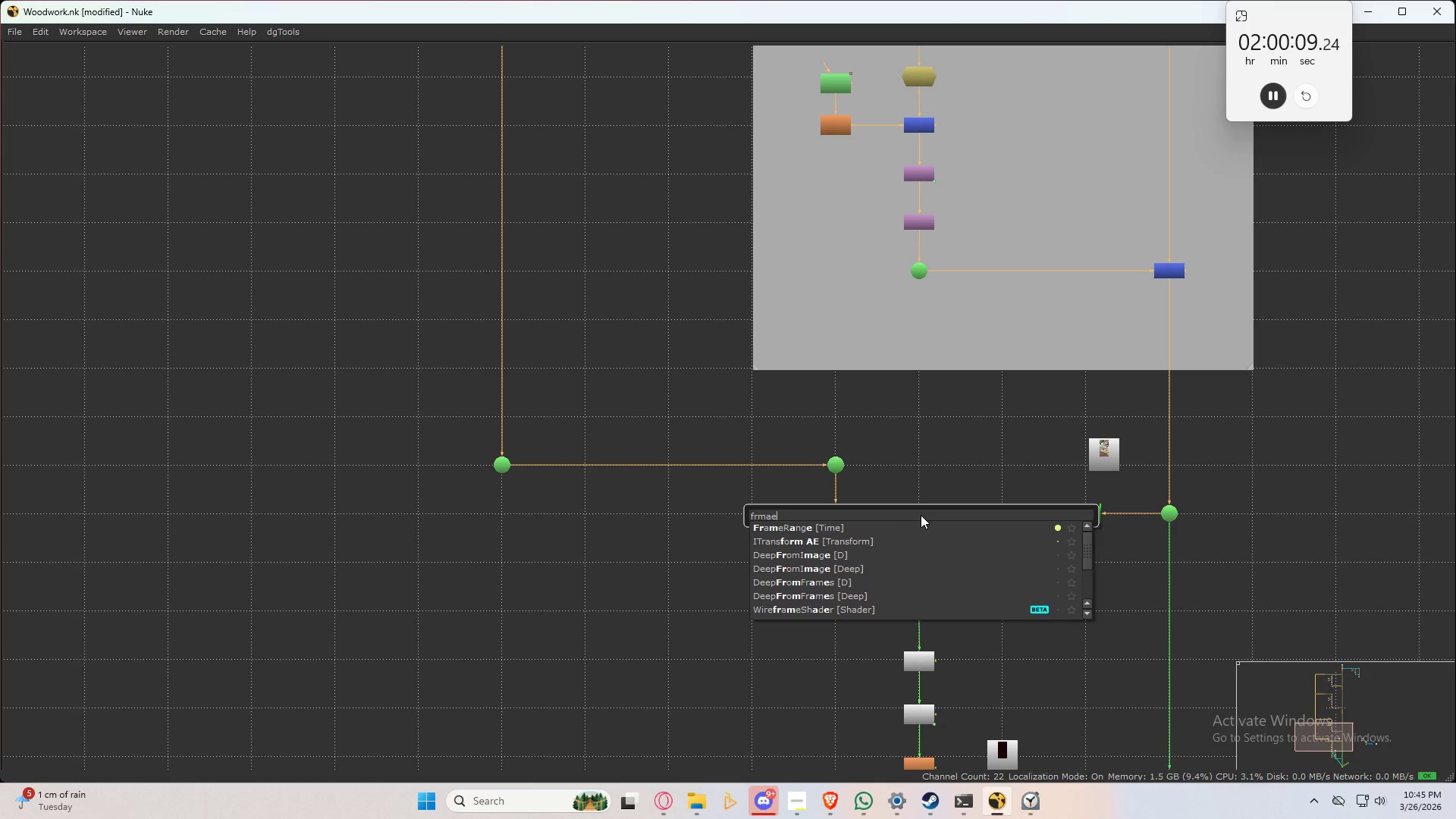 
key(Control+ControlLeft)
 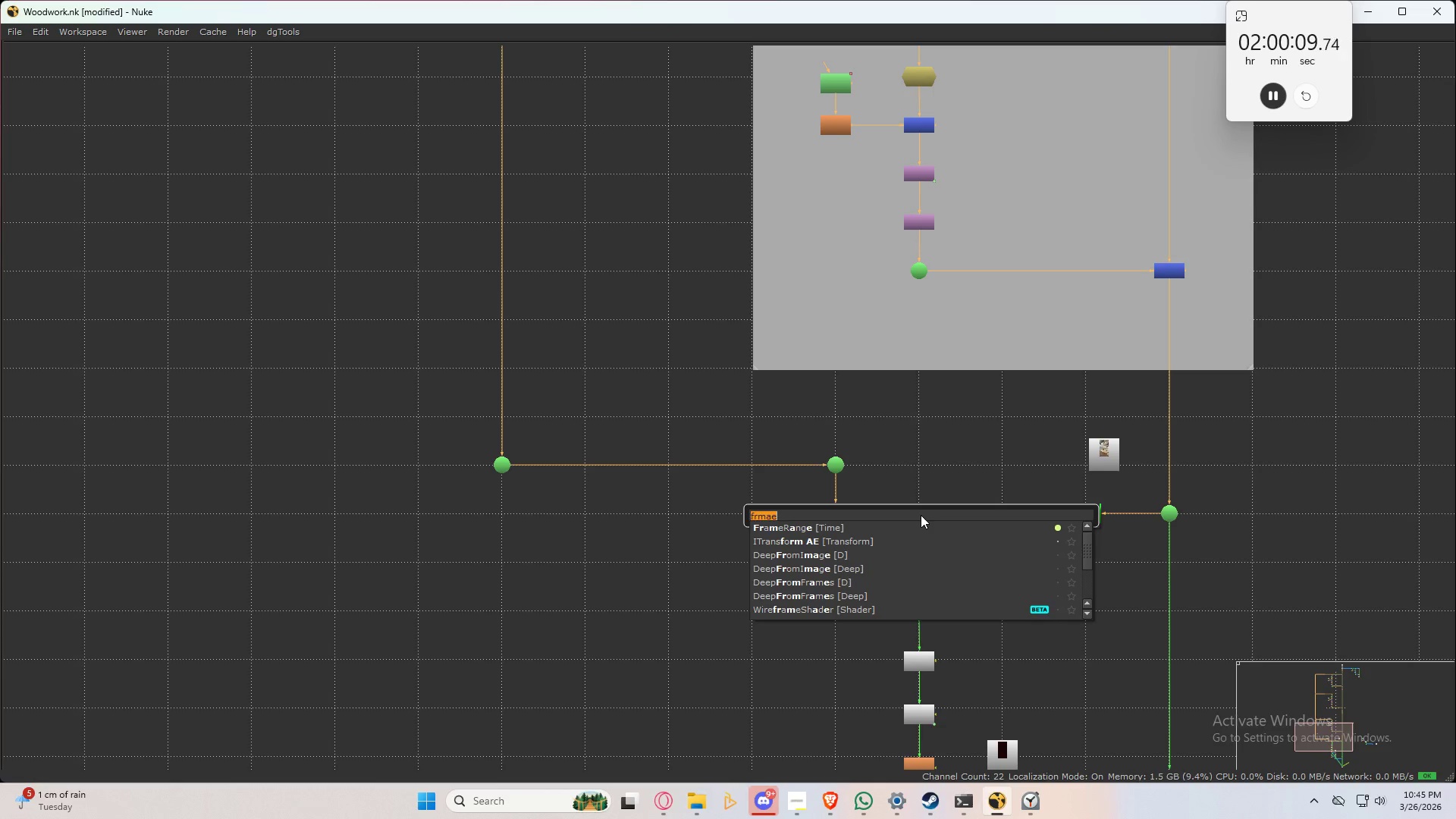 
key(Control+A)
 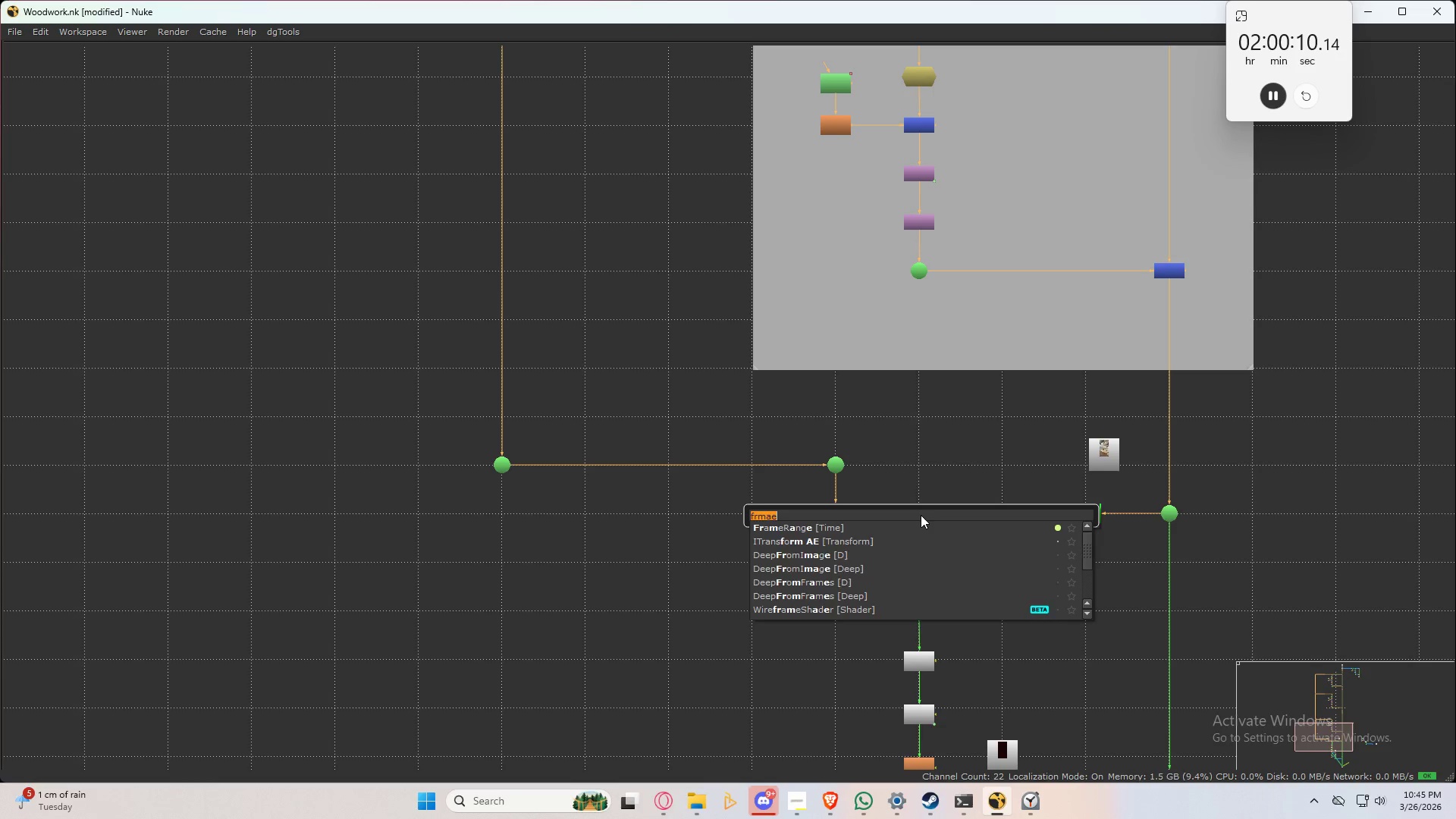 
type(frame)
 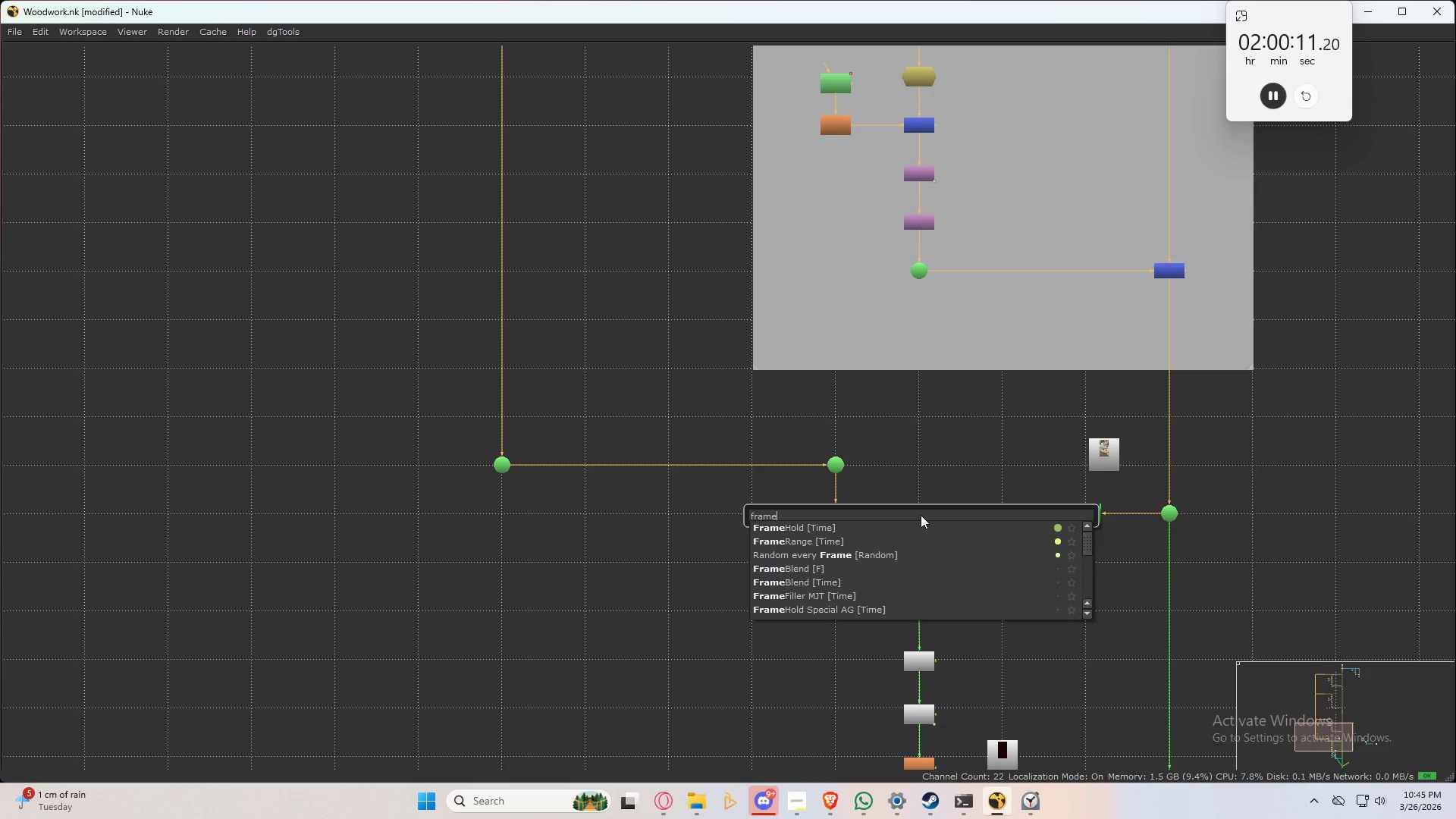 
key(ArrowDown)
 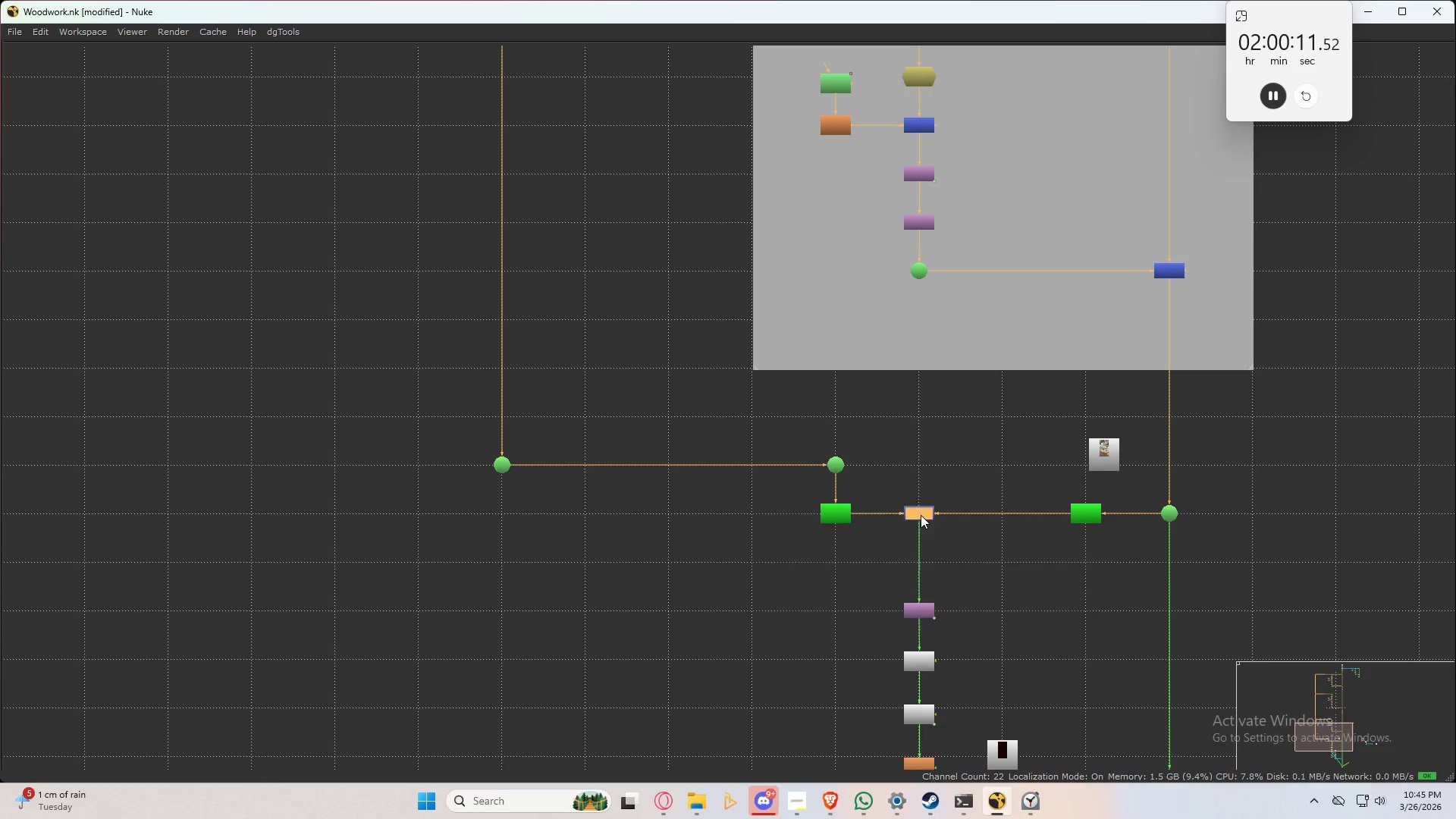 
key(Enter)
 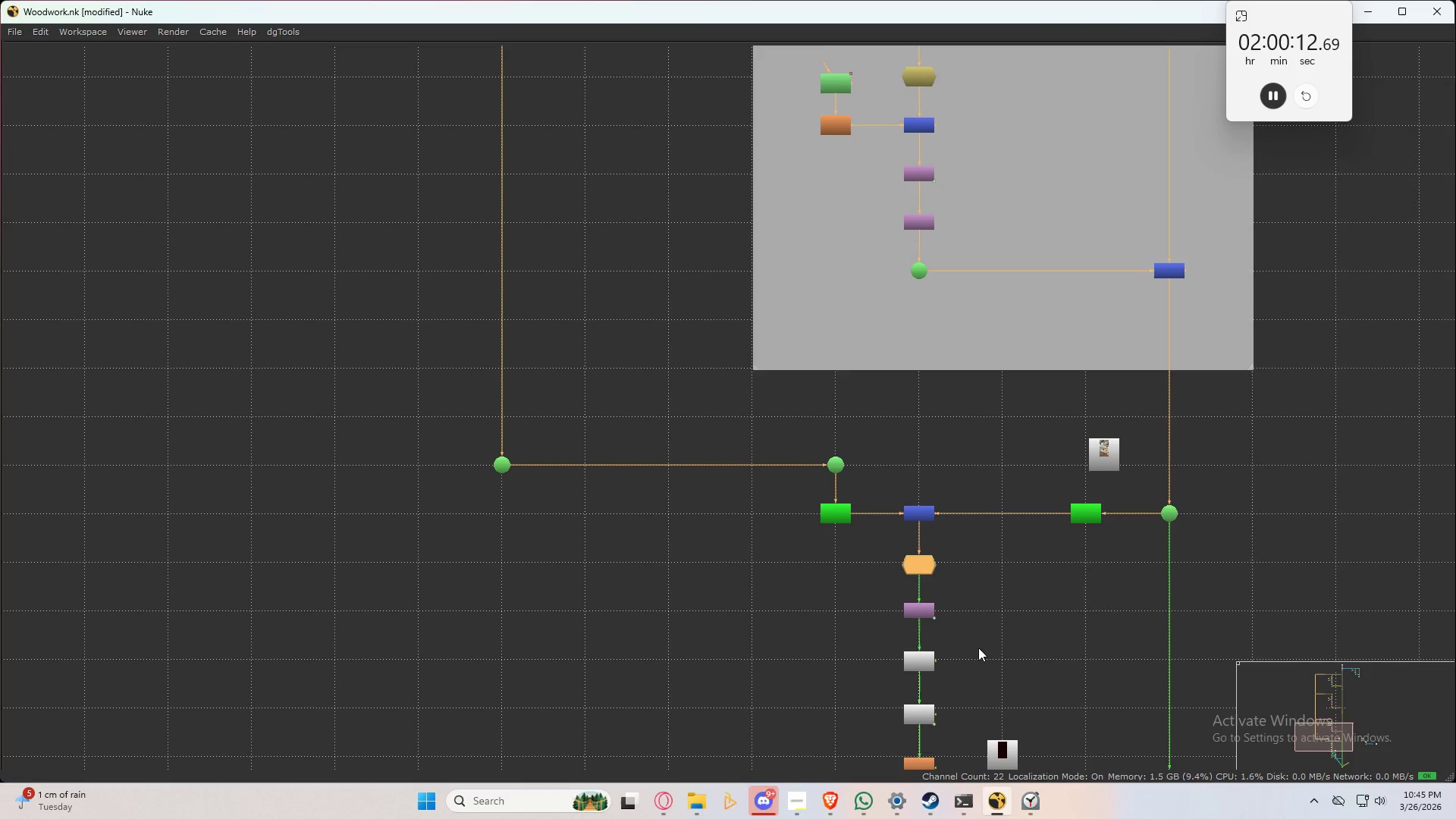 
key(Space)
 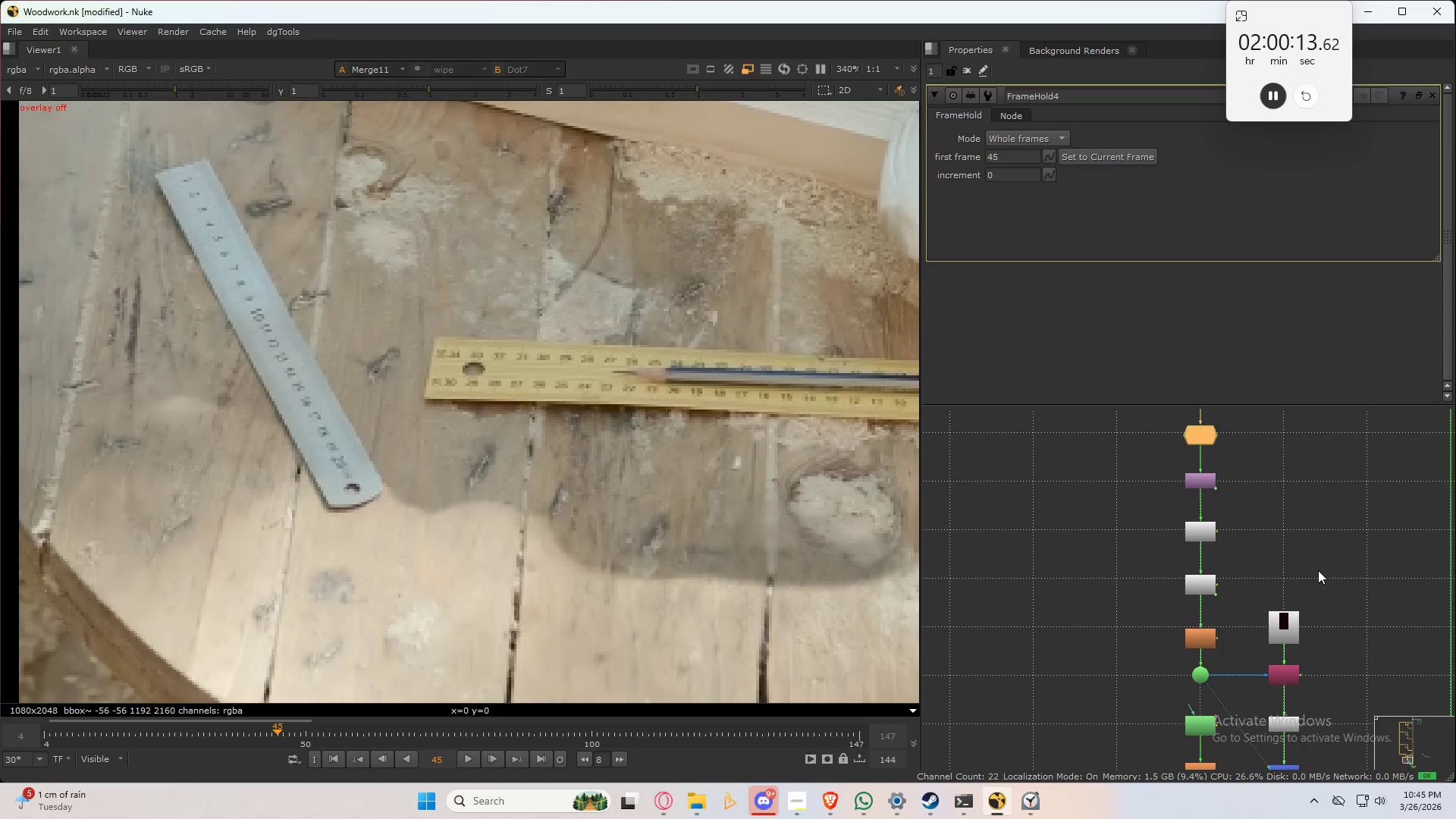 
left_click([1323, 544])
 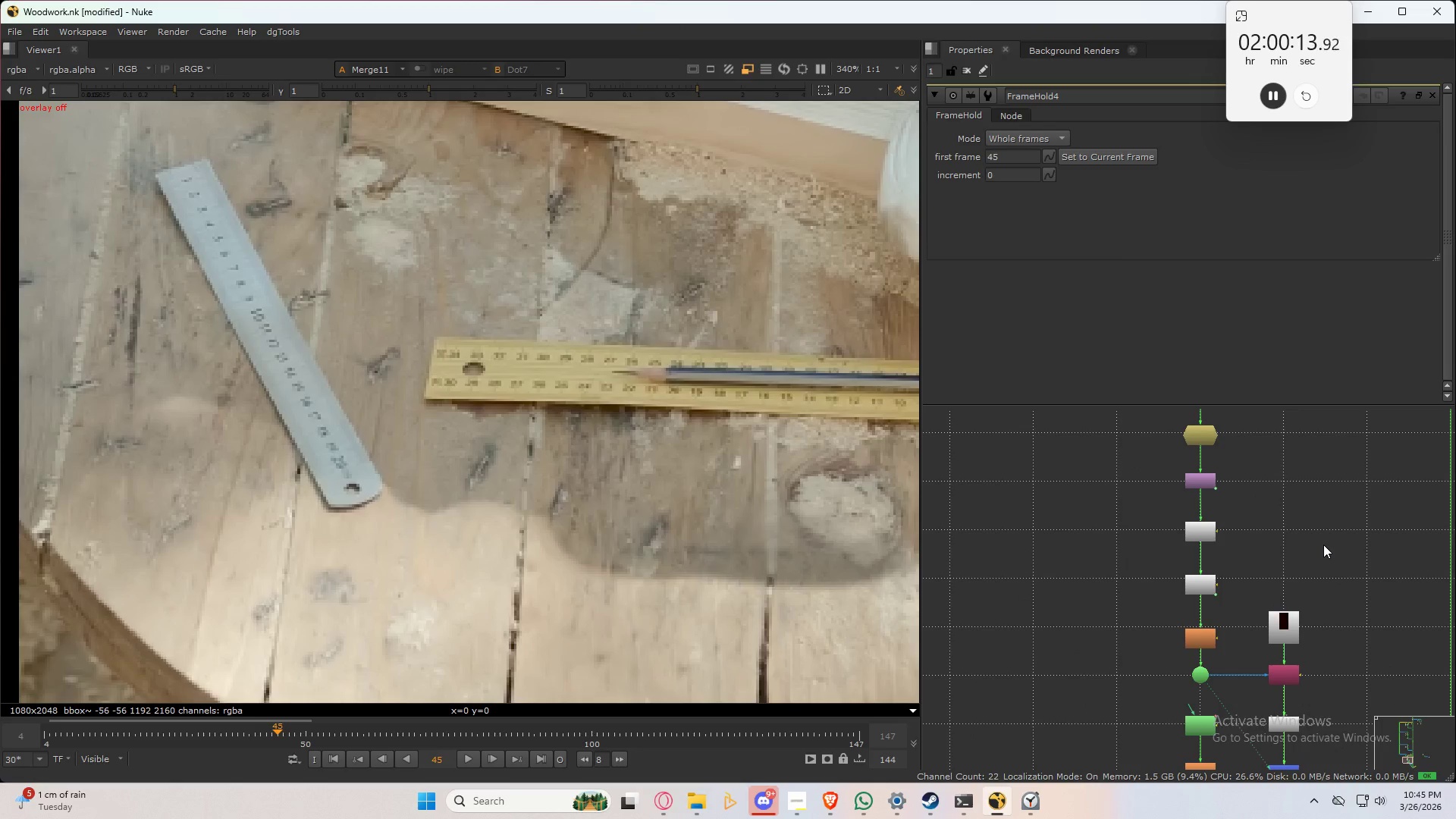 
key(Control+S)
 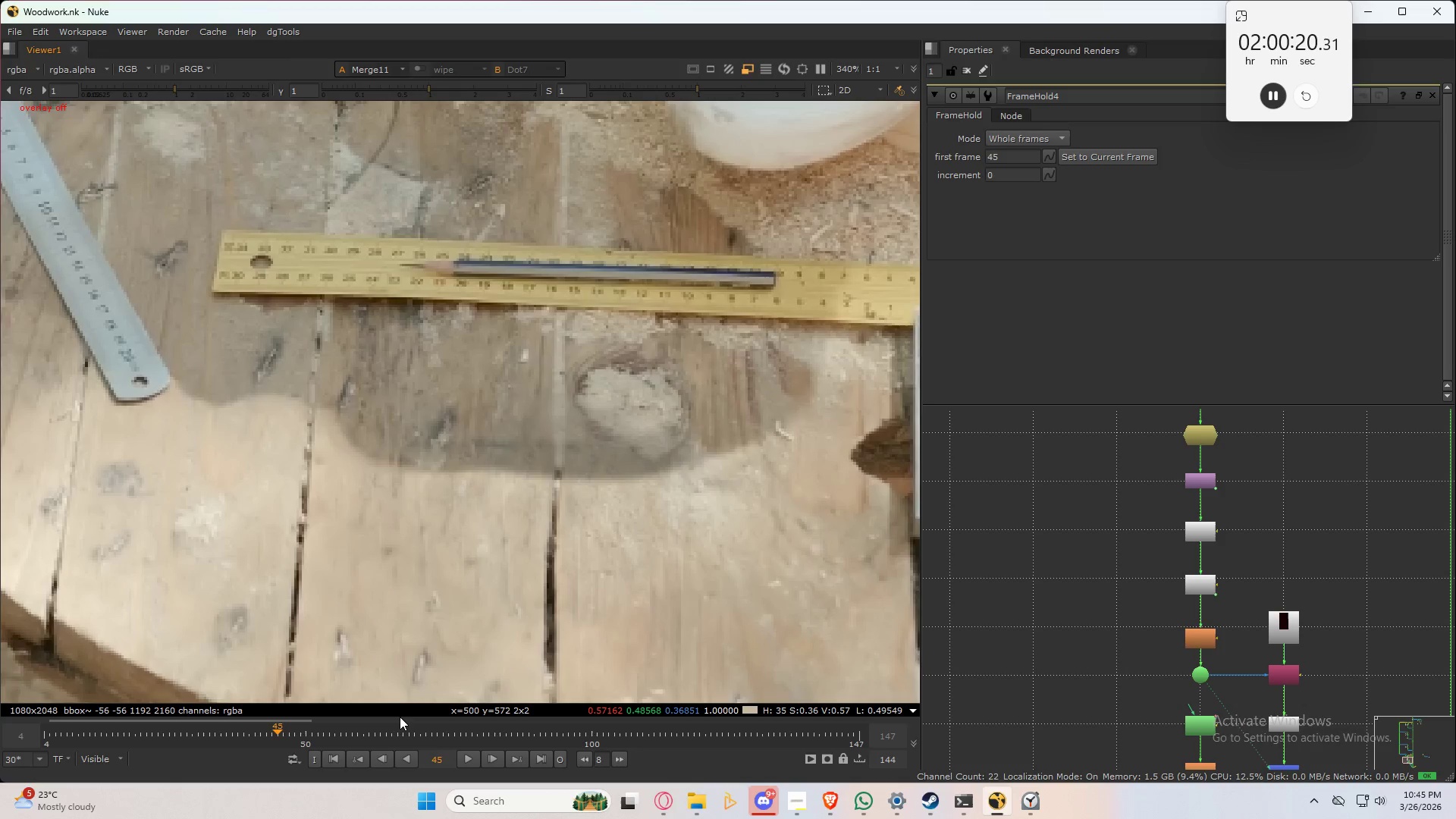 
wait(11.05)
 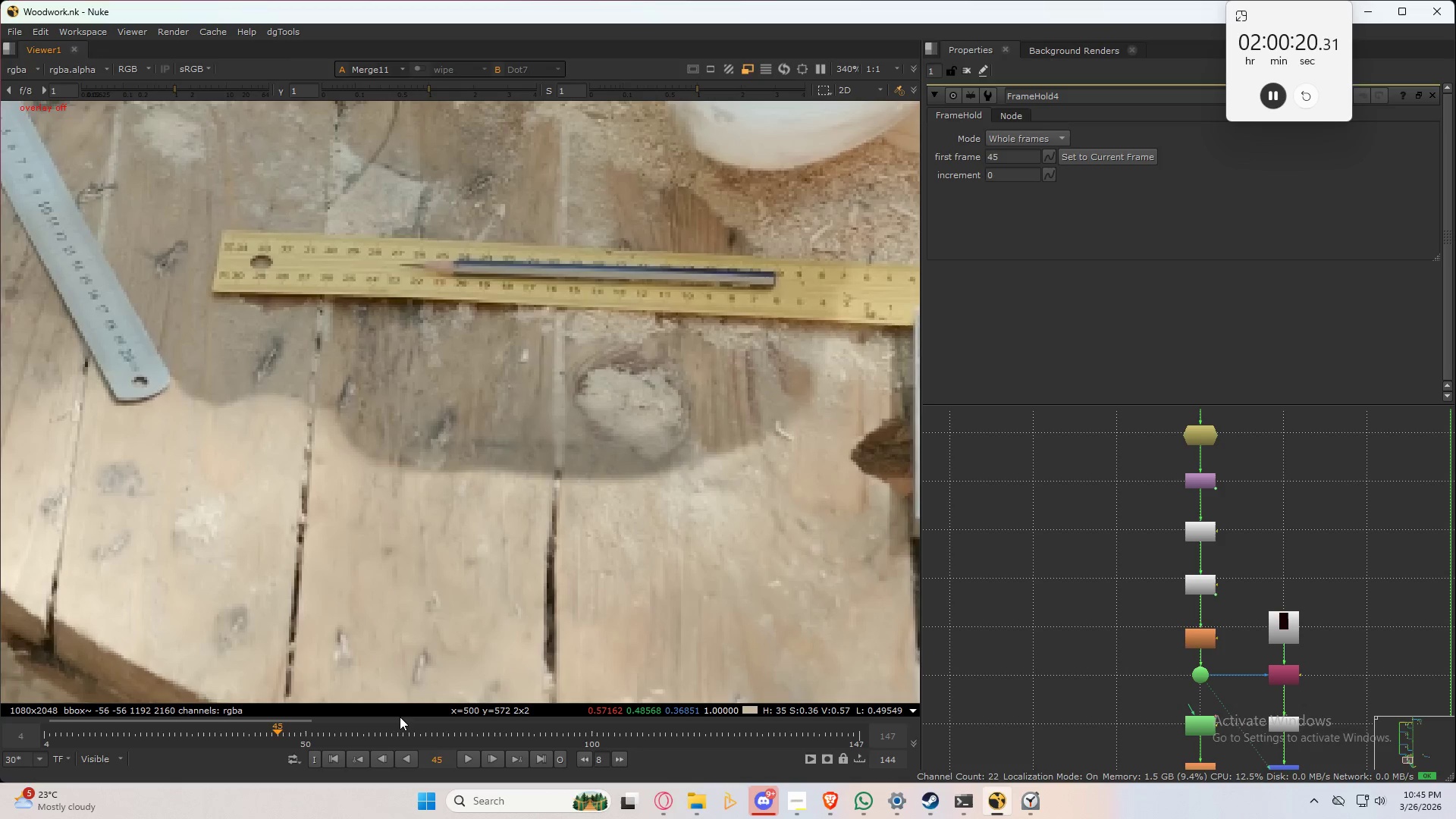 
double_click([1155, 516])
 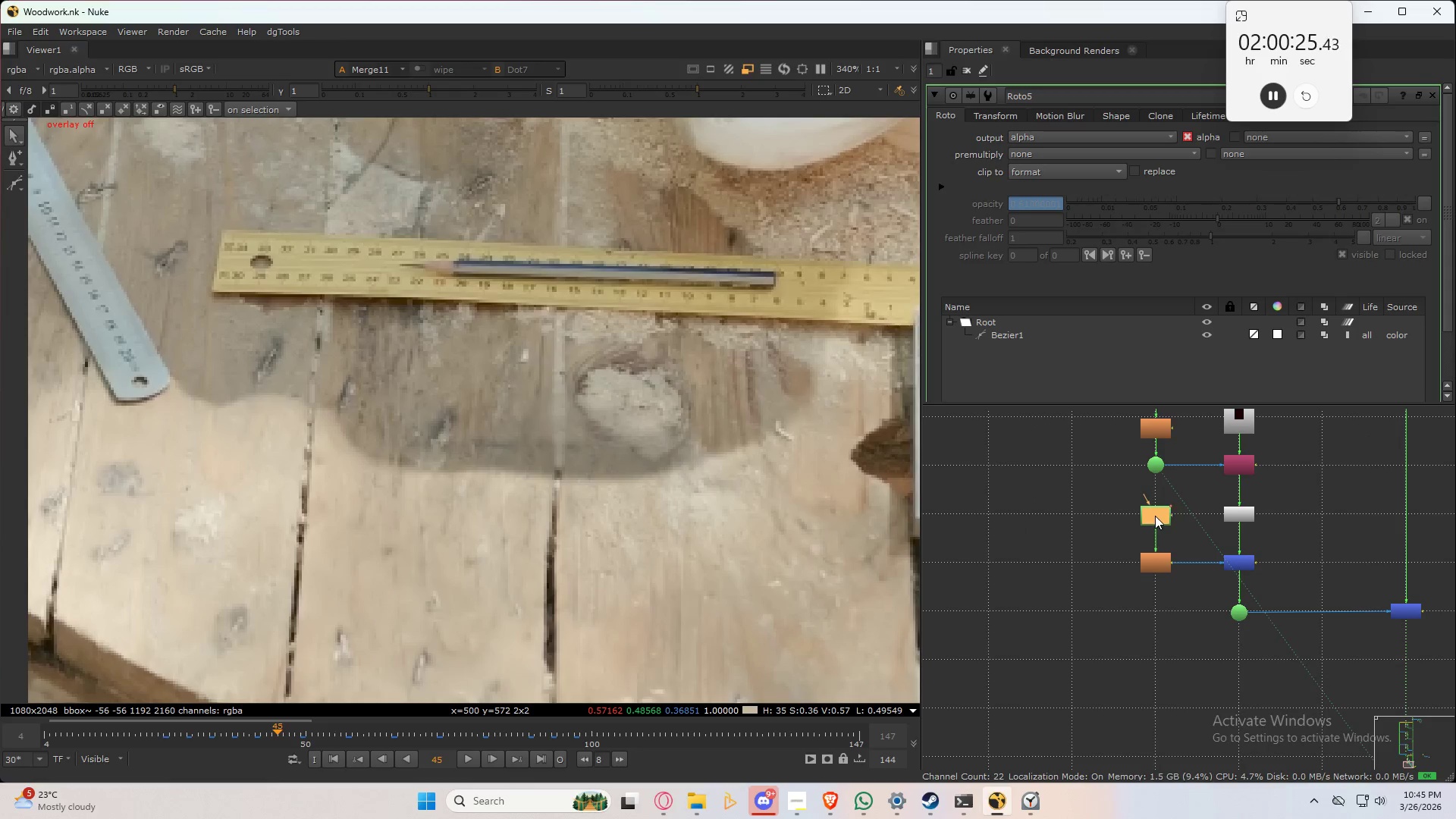 
triple_click([1155, 516])
 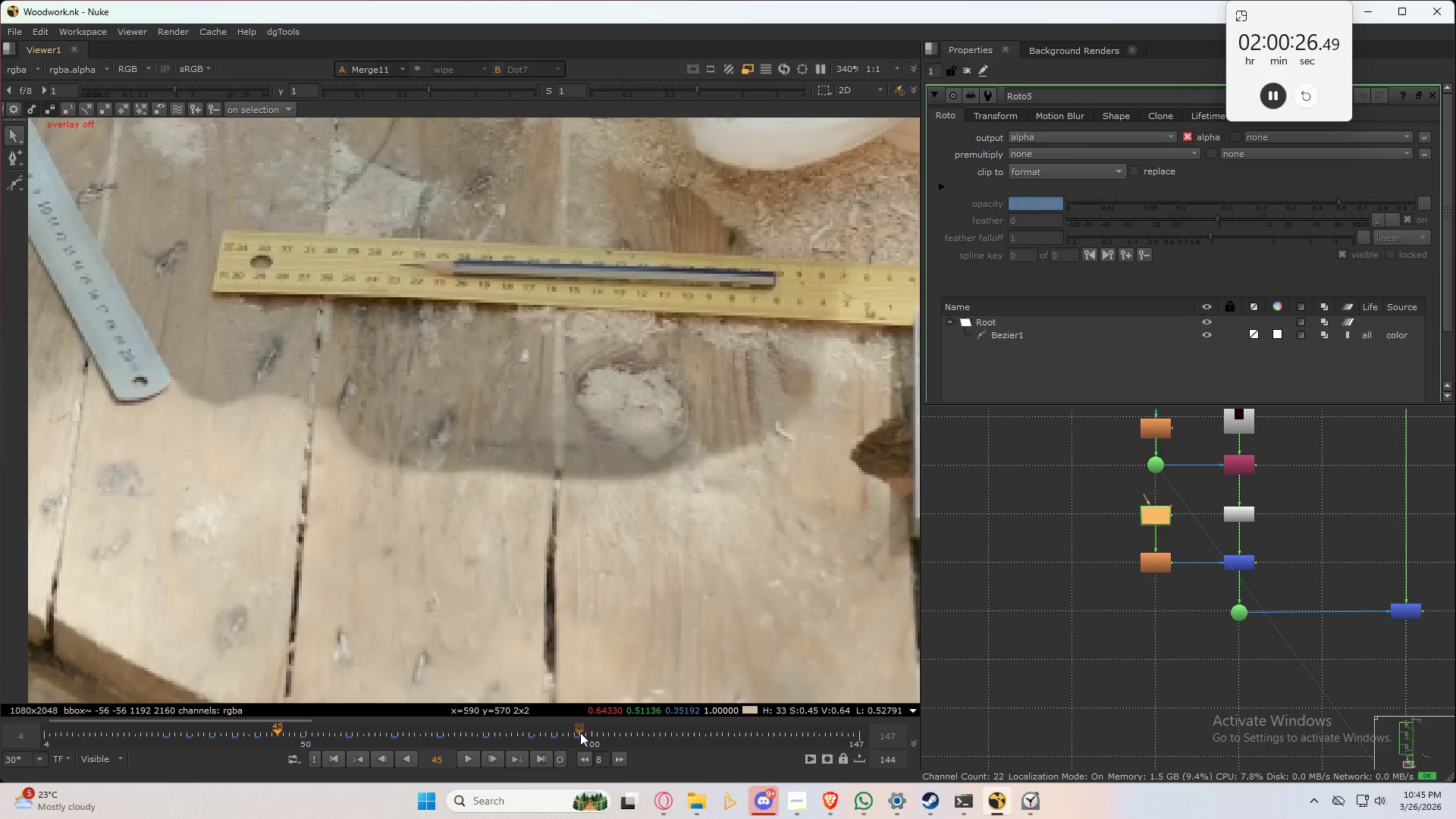 
left_click([580, 732])
 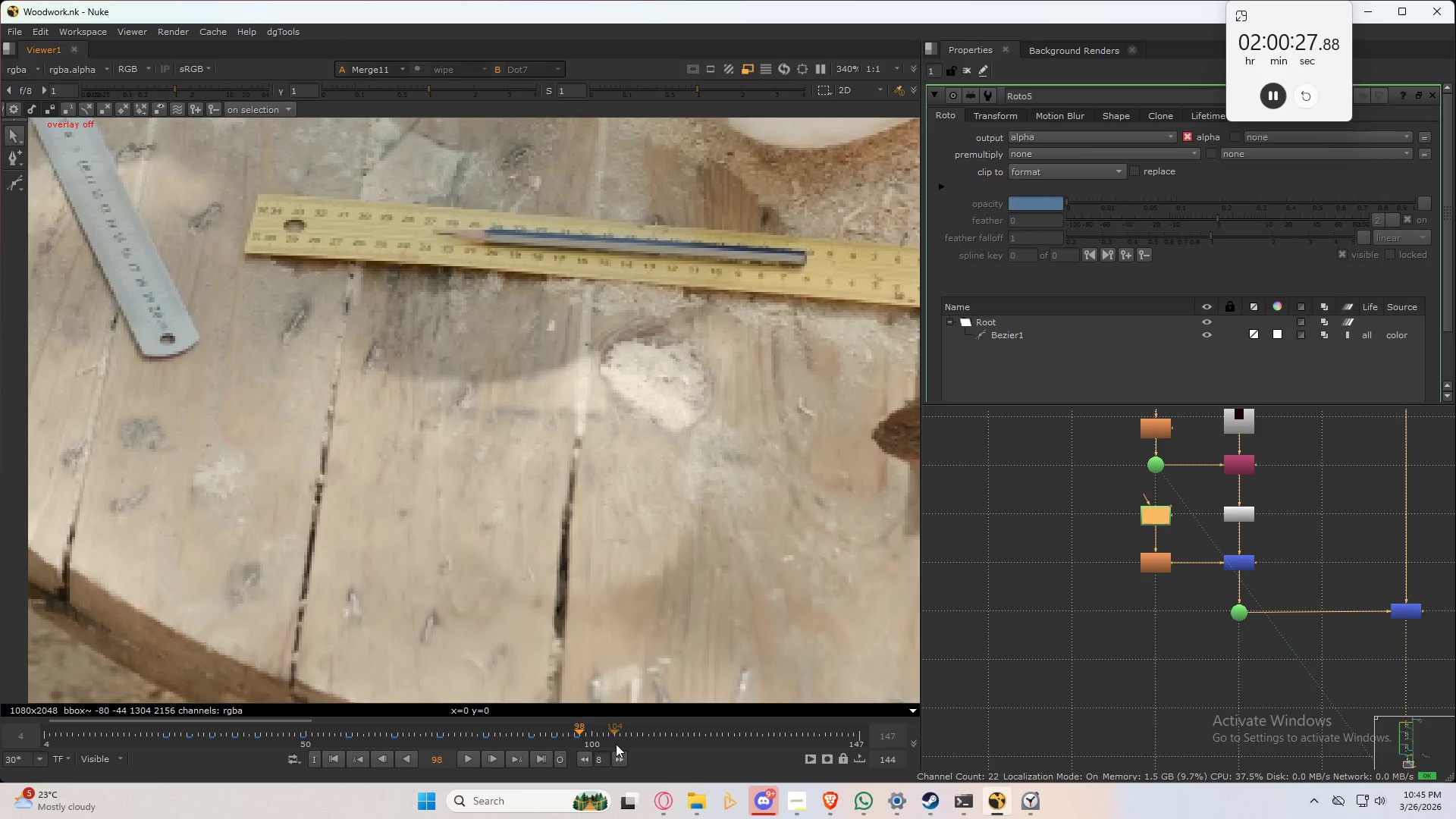 
key(Control+O)
 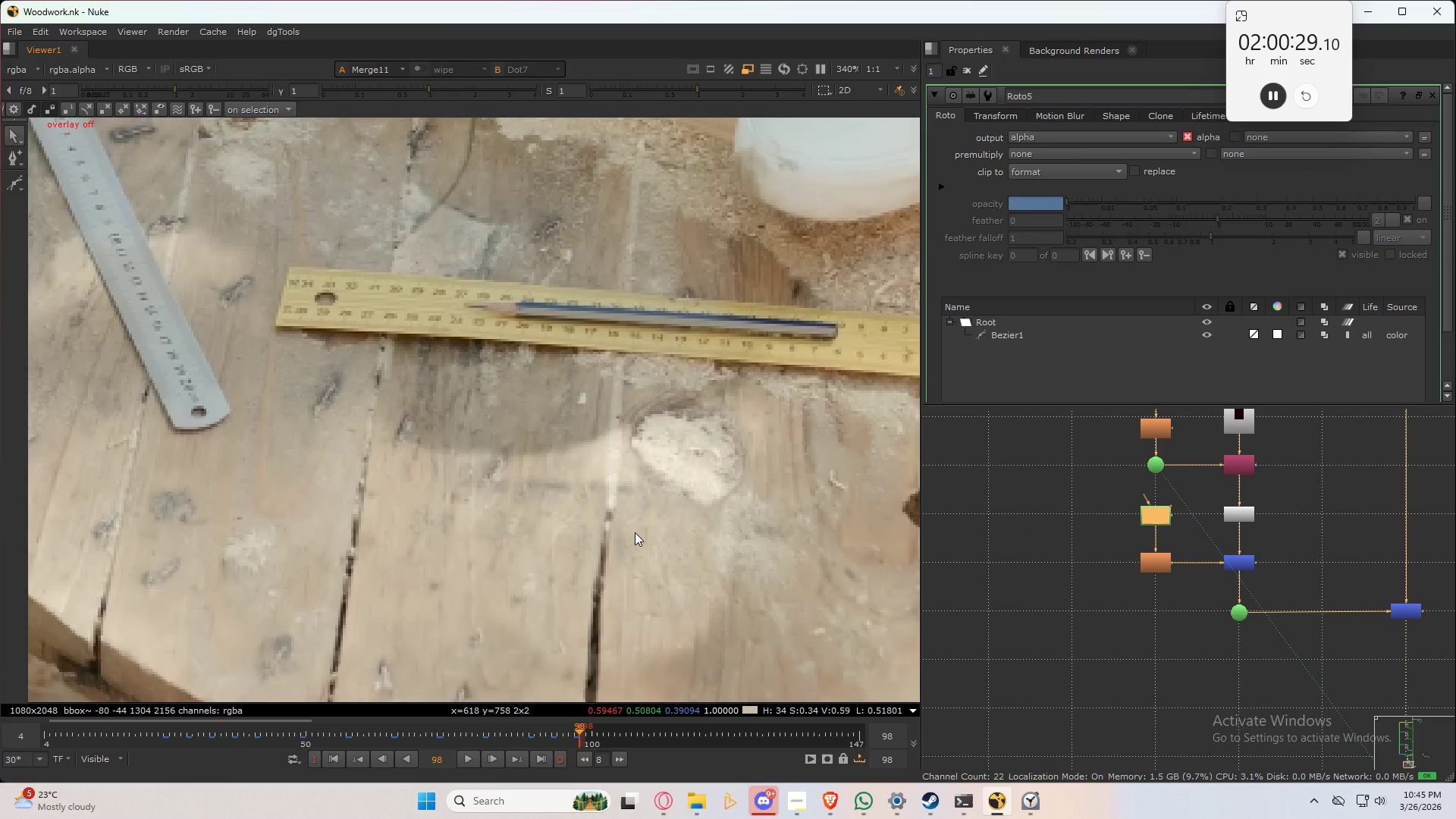 
scroll: coordinate [635, 532], scroll_direction: down, amount: 1.0
 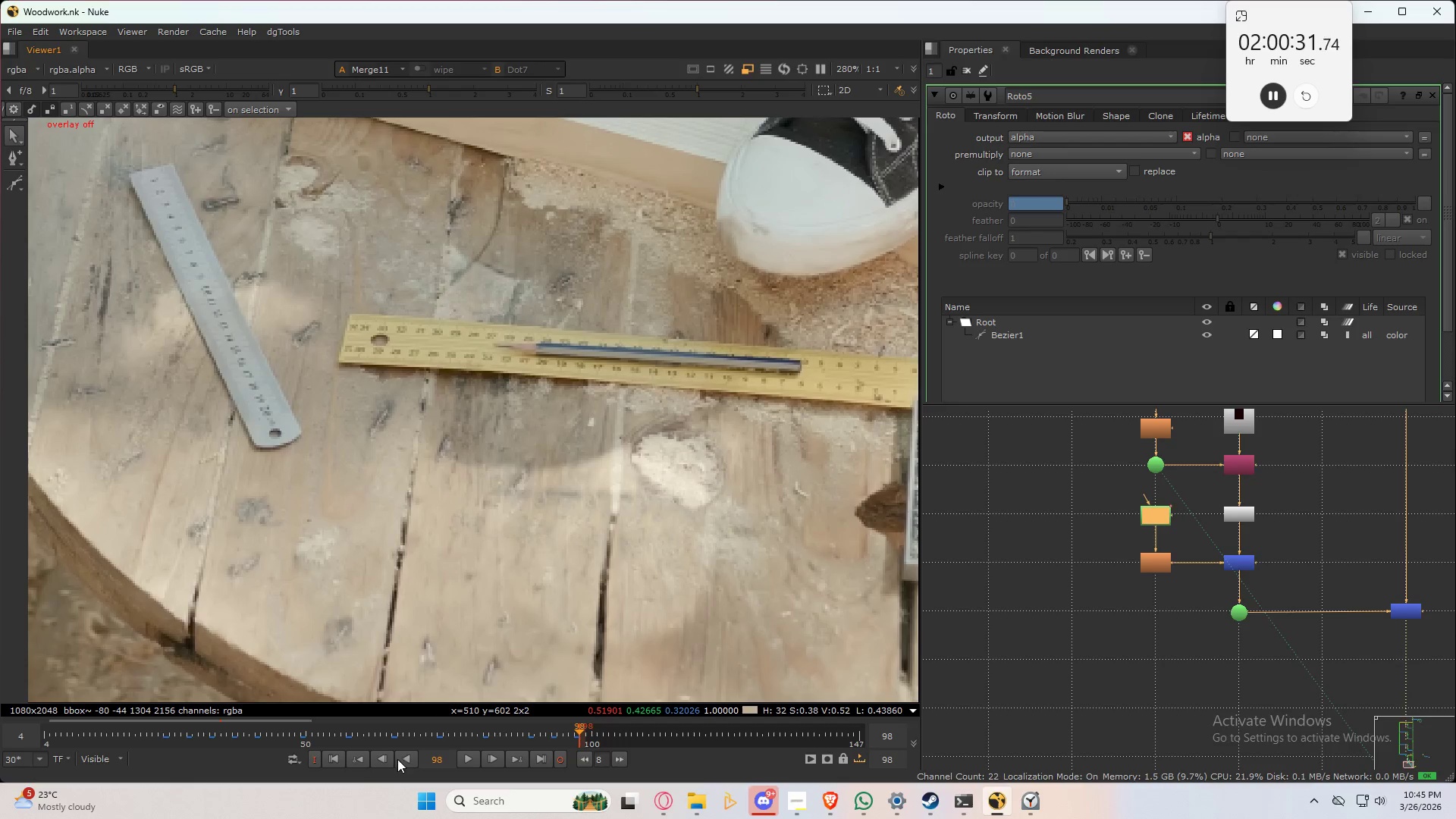 
left_click([335, 758])
 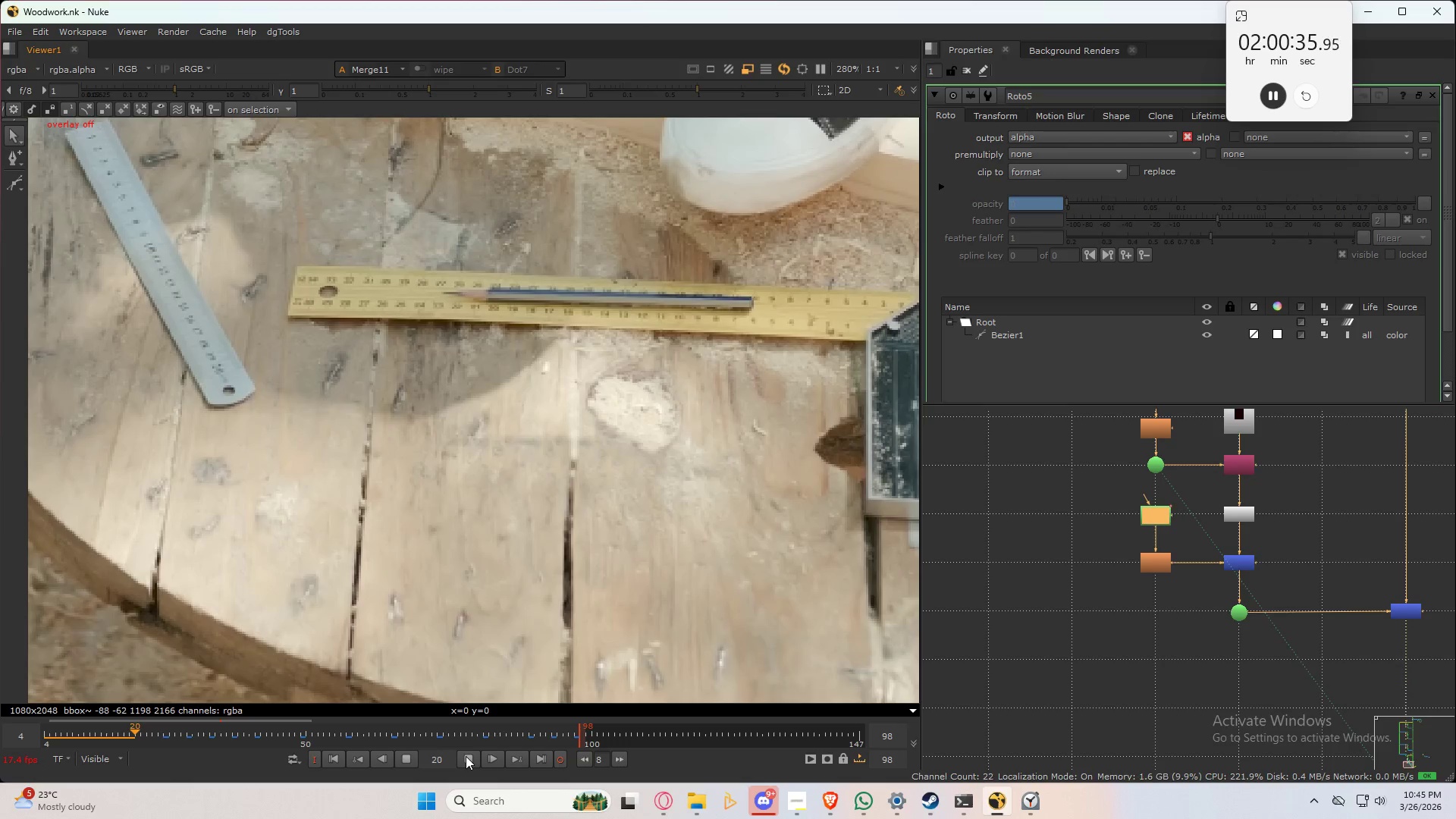 
wait(8.38)
 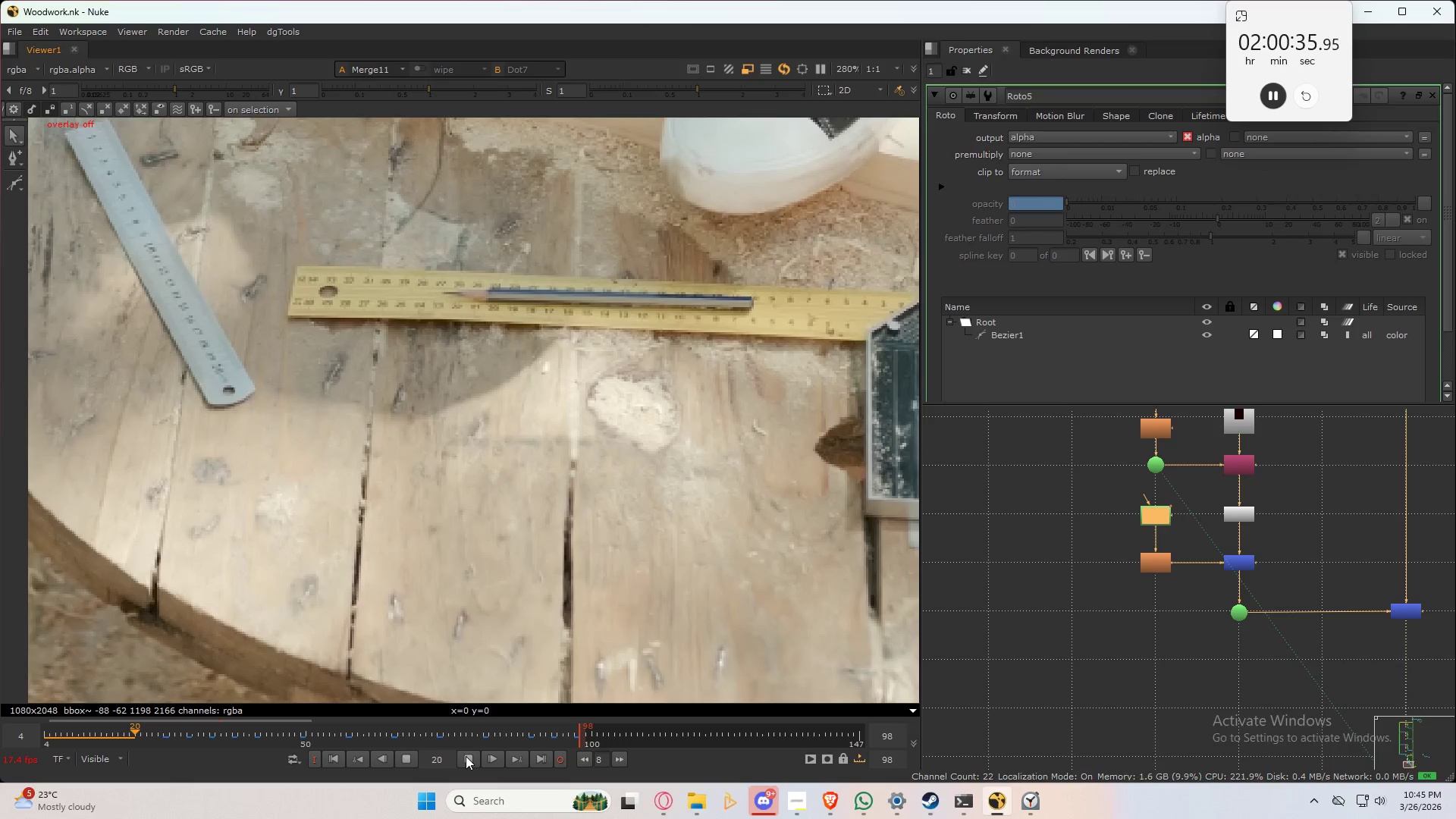 
left_click([466, 756])
 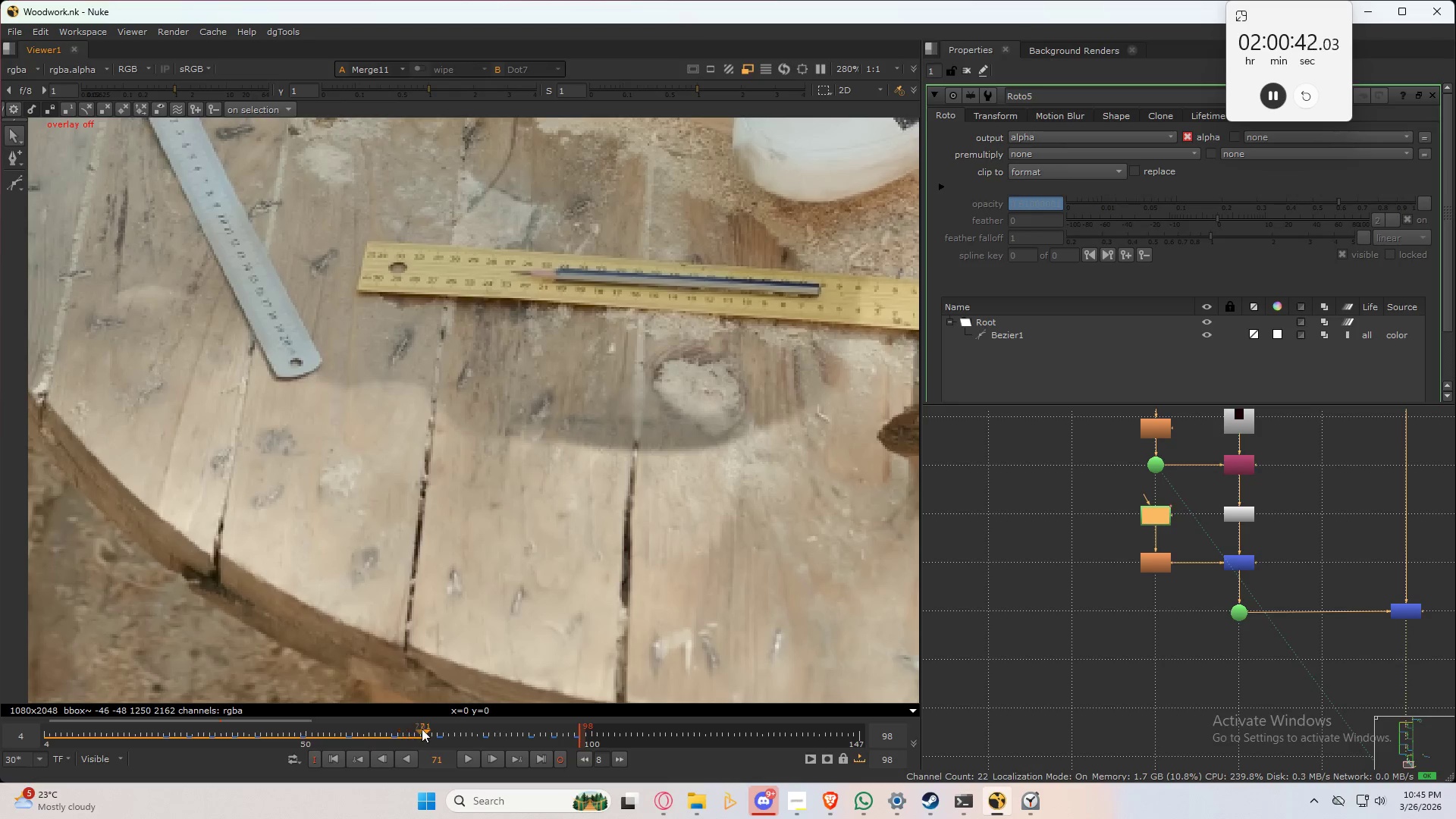 
left_click_drag(start_coordinate=[422, 727], to_coordinate=[340, 726])
 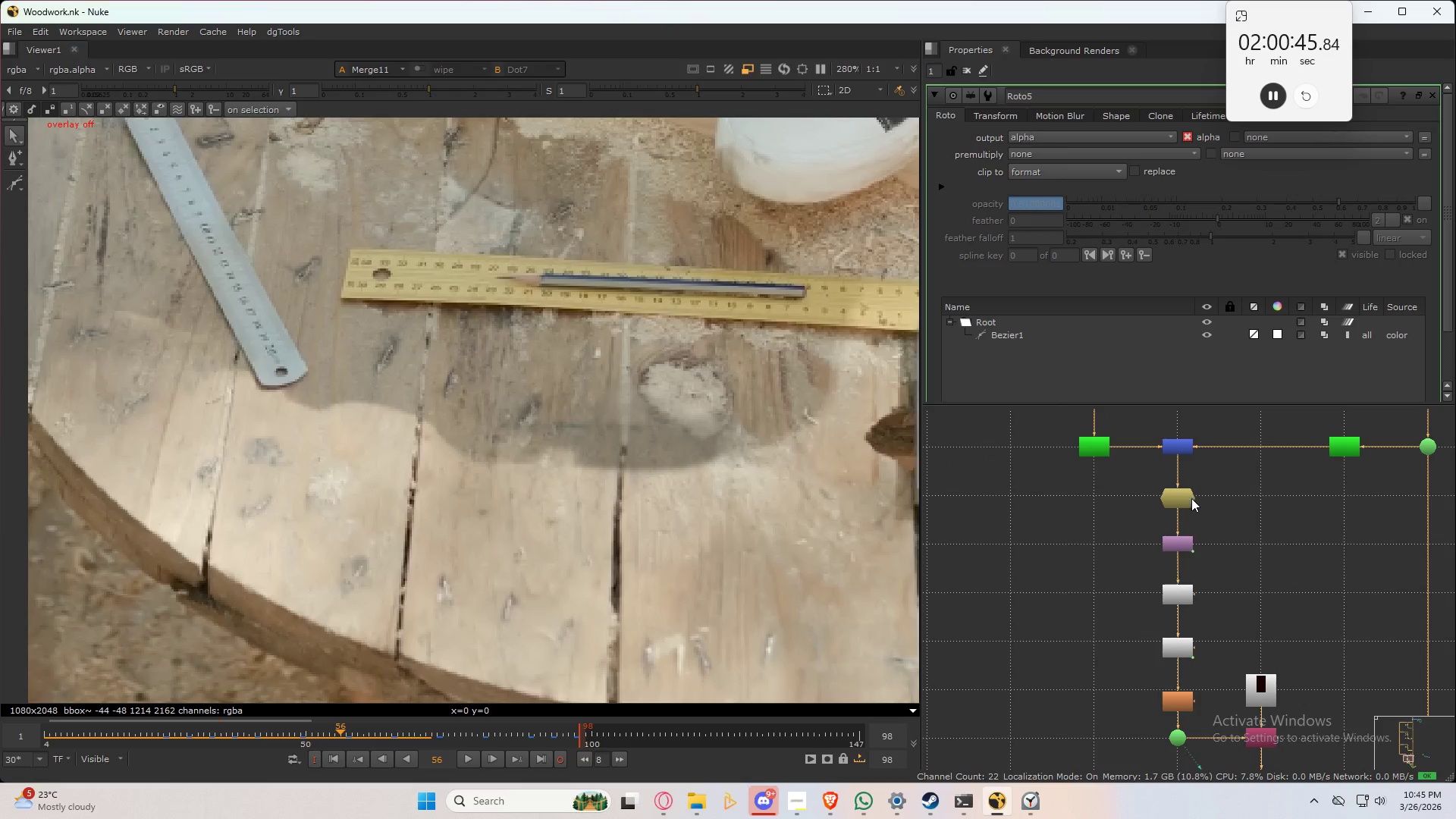 
left_click_drag(start_coordinate=[1139, 476], to_coordinate=[1232, 565])
 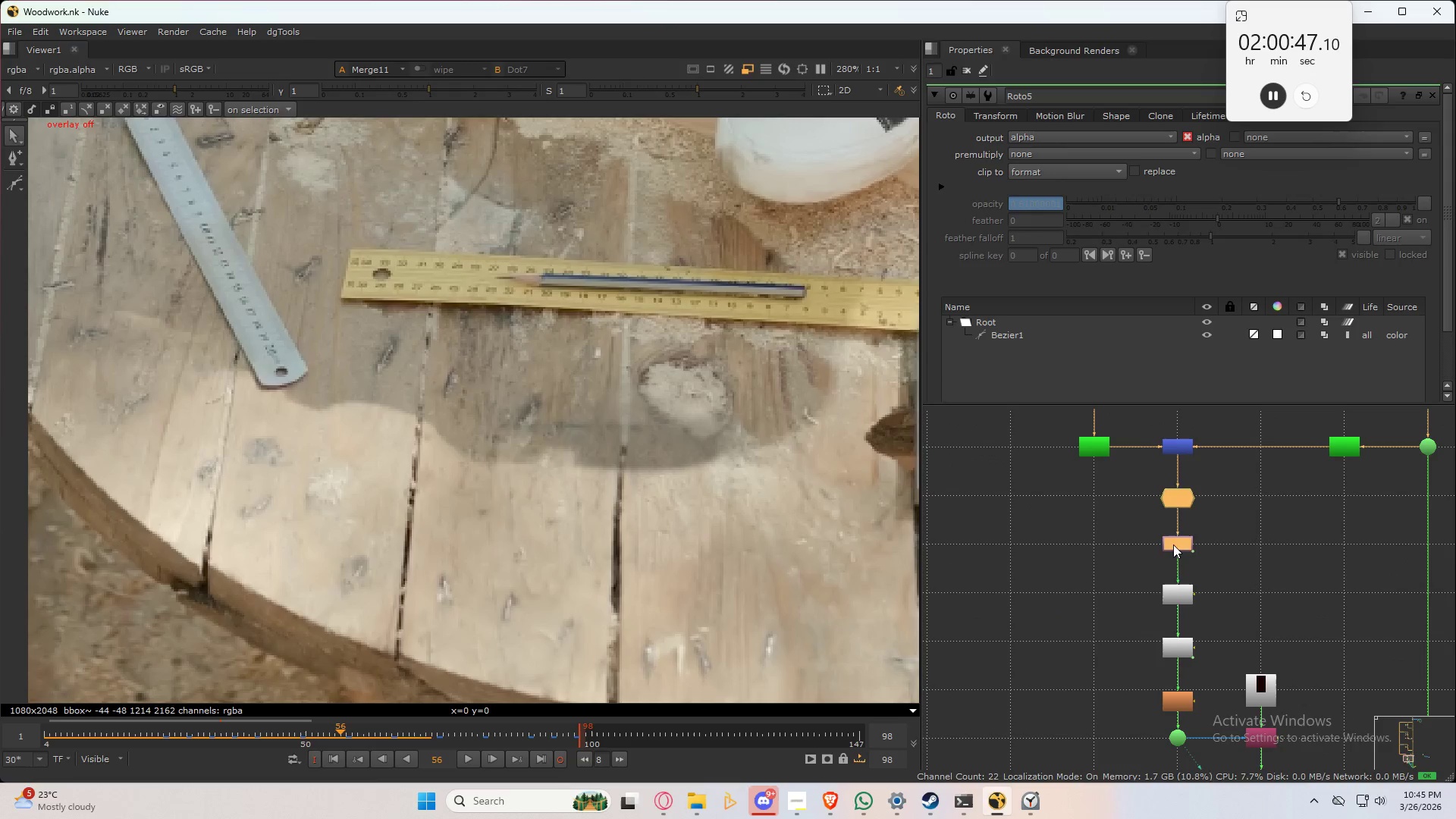 
left_click_drag(start_coordinate=[1173, 544], to_coordinate=[1062, 600])
 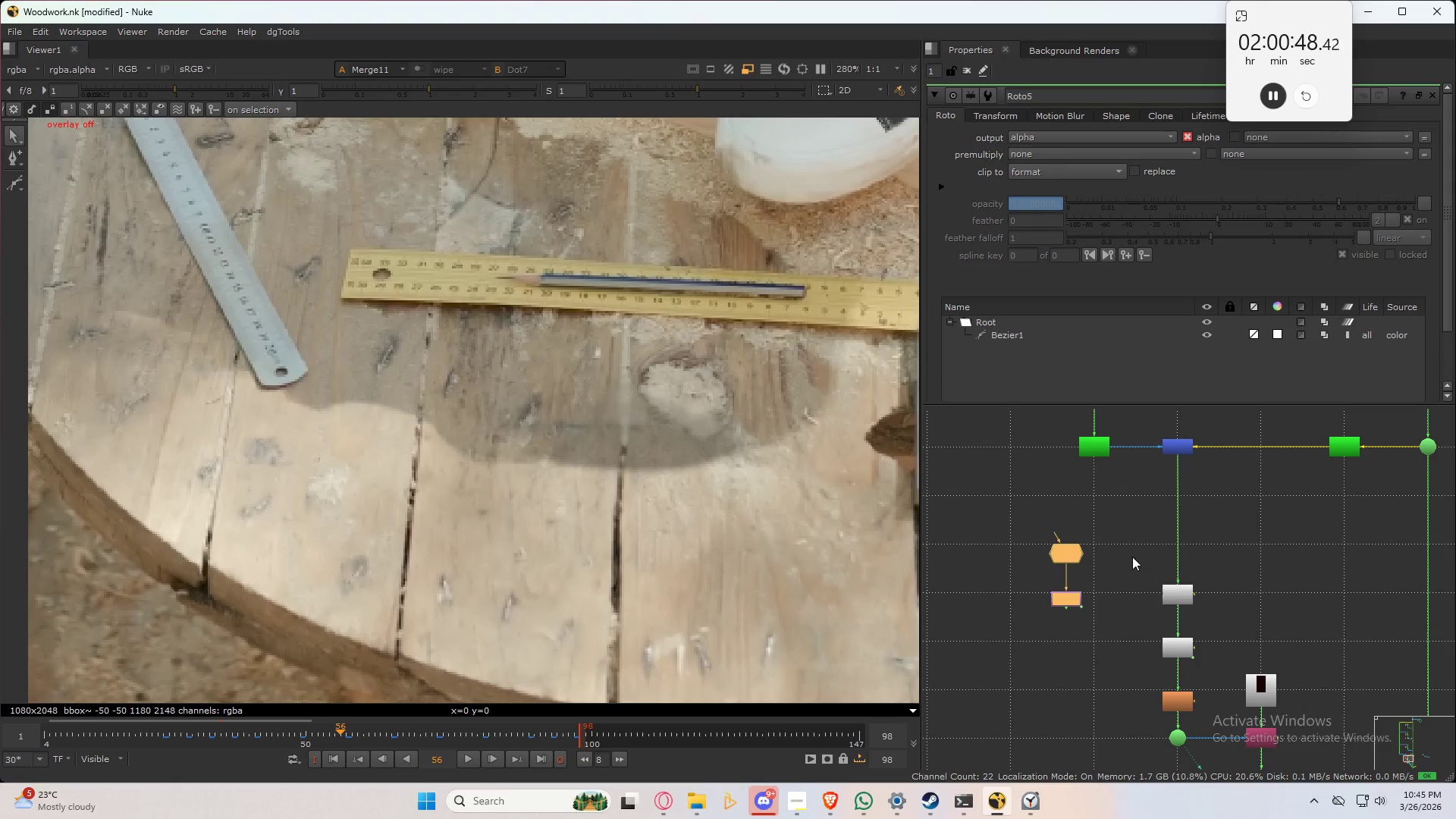 
left_click_drag(start_coordinate=[1132, 557], to_coordinate=[1222, 681])
 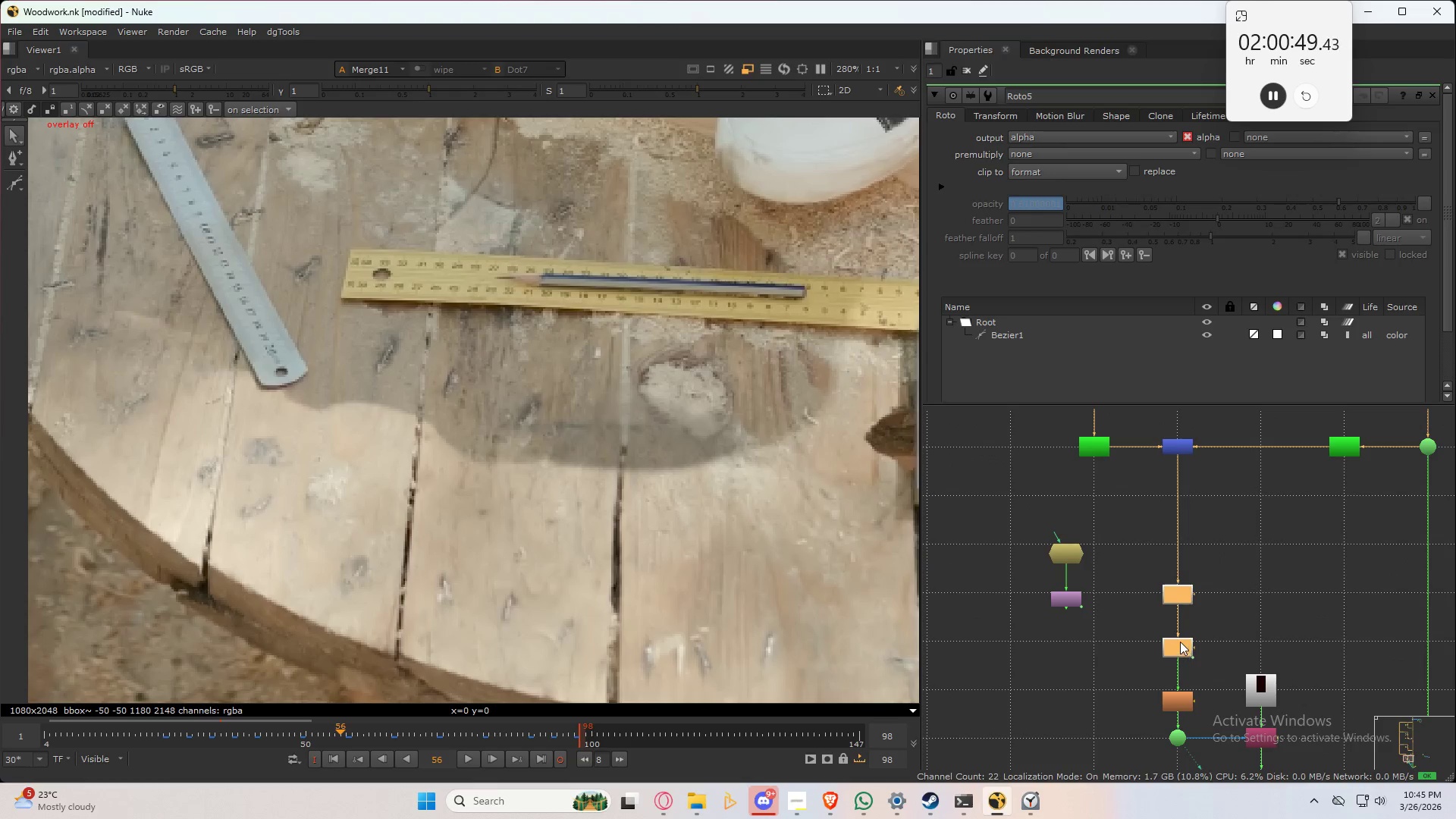 
left_click_drag(start_coordinate=[1180, 642], to_coordinate=[1180, 541])
 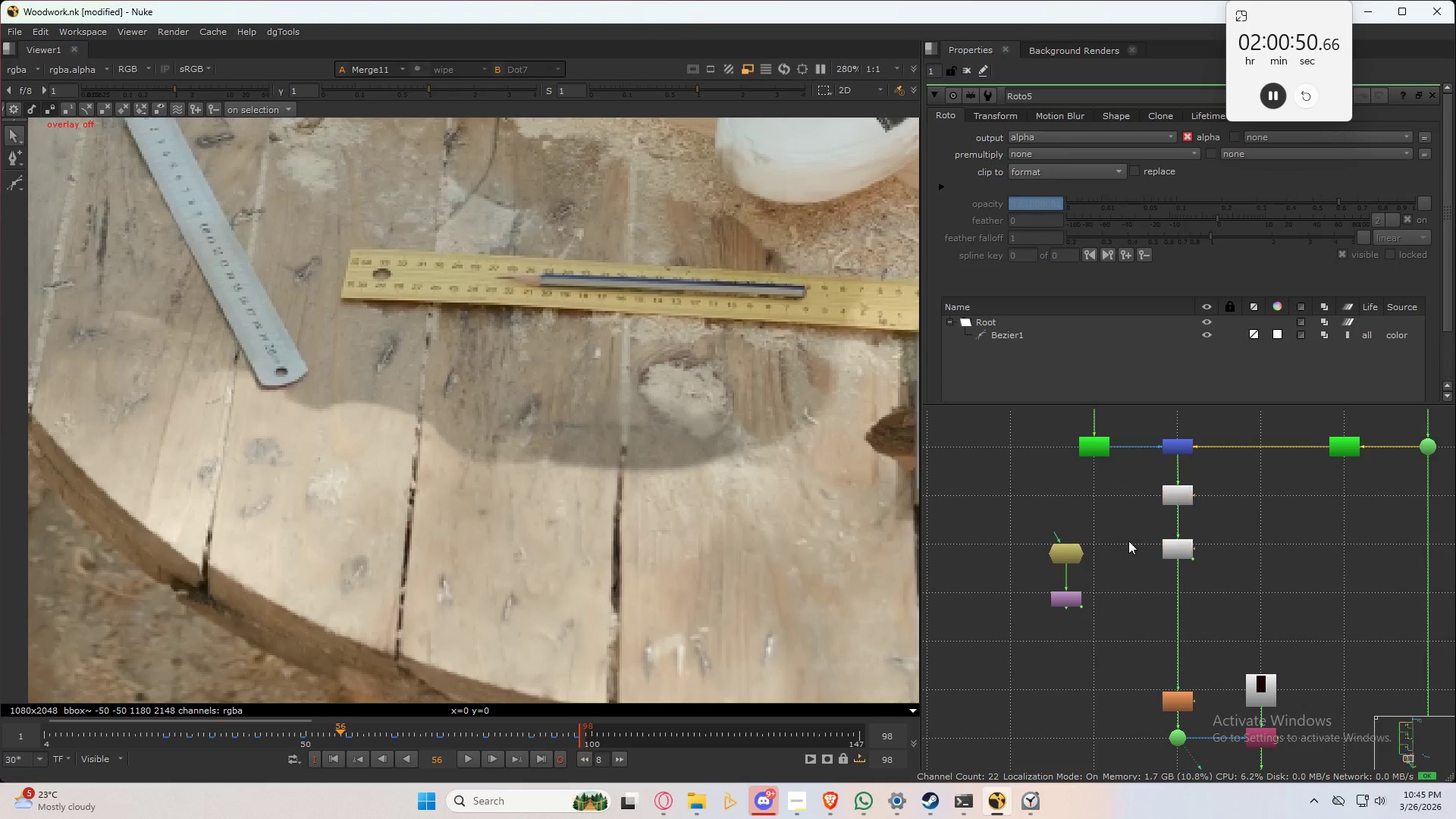 
left_click_drag(start_coordinate=[1113, 561], to_coordinate=[1119, 555])
 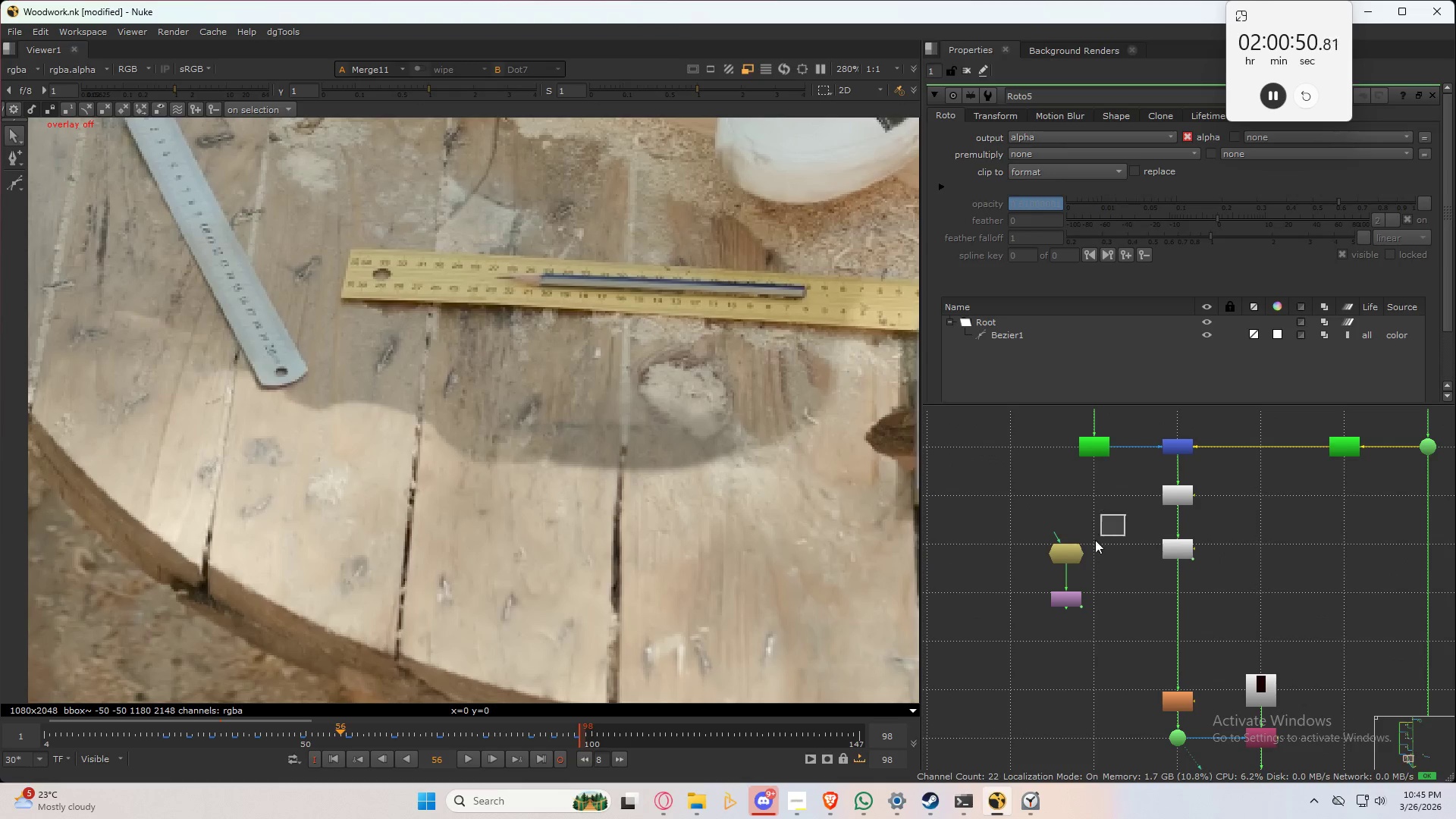 
left_click_drag(start_coordinate=[1125, 514], to_coordinate=[990, 646])
 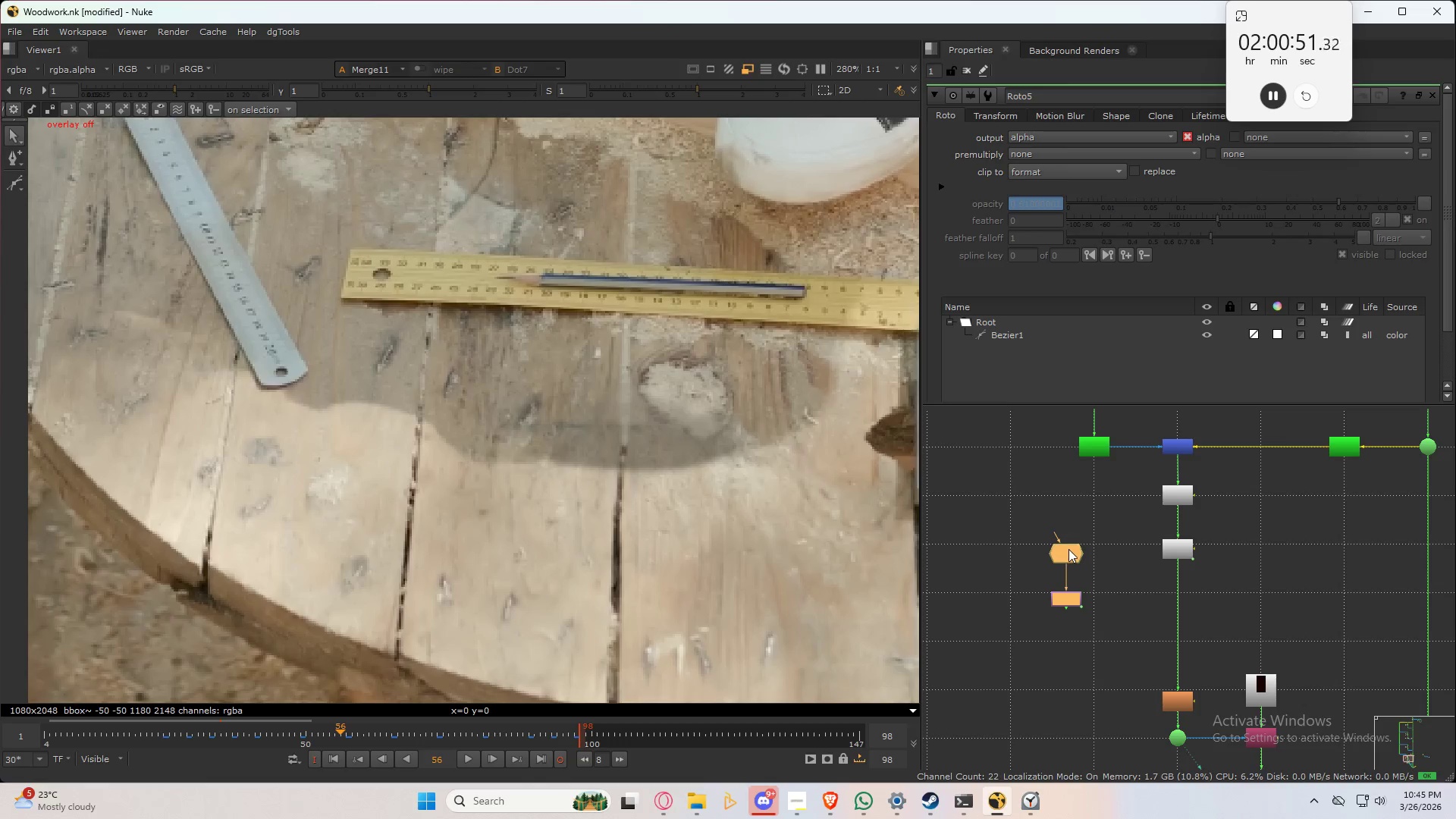 
left_click_drag(start_coordinate=[1068, 548], to_coordinate=[1183, 590])
 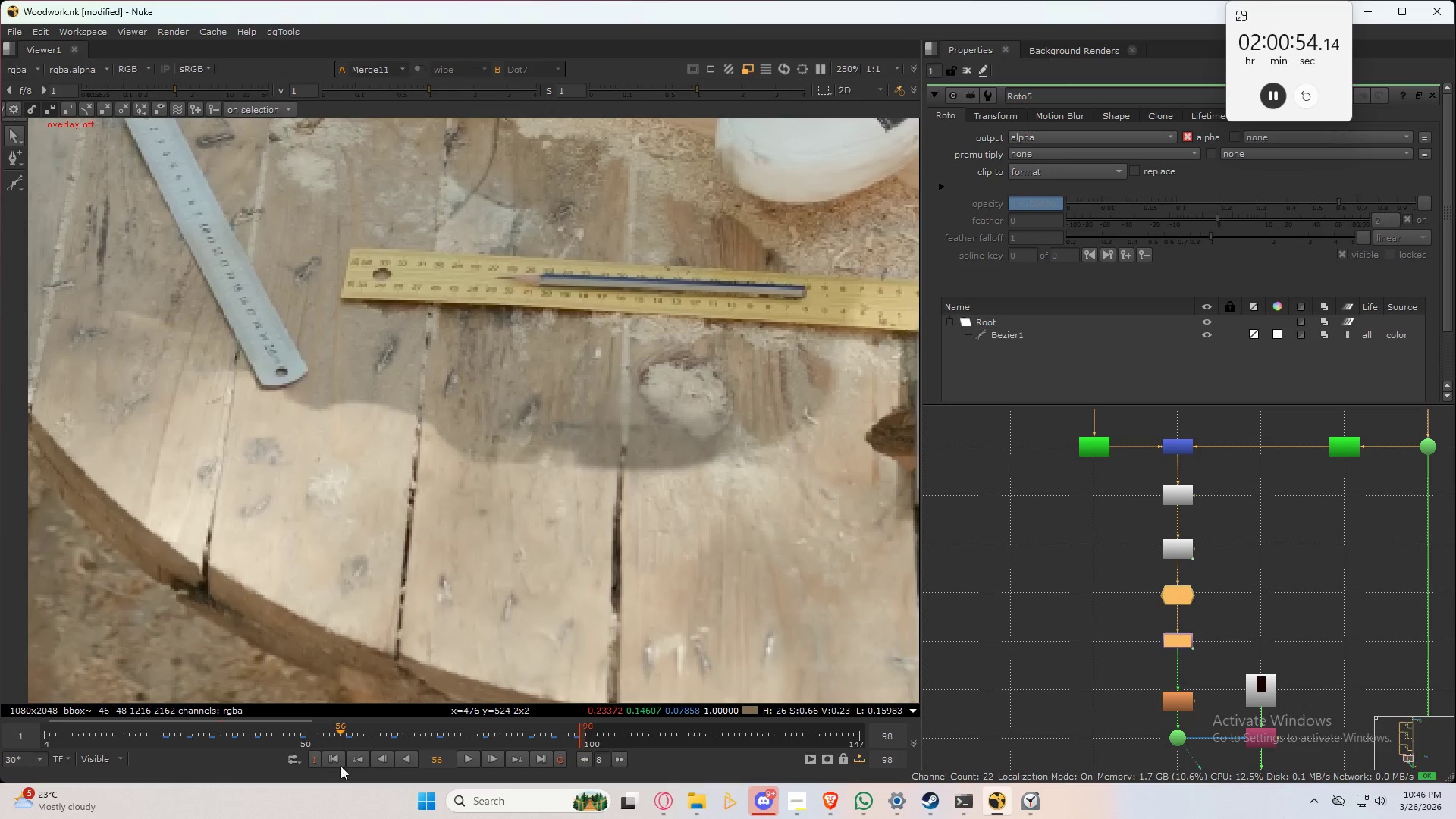 
left_click([343, 760])
 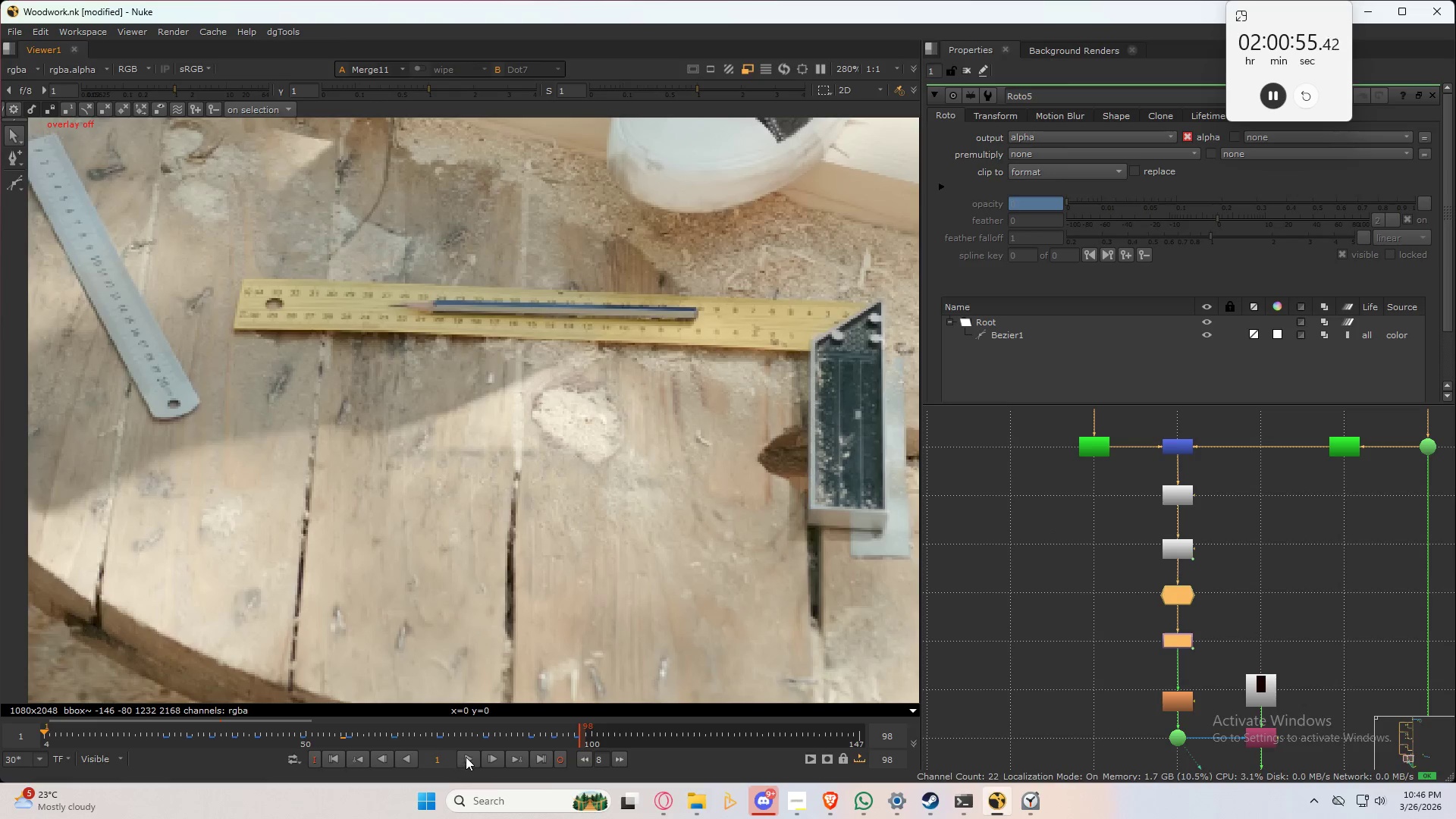 
left_click([466, 756])
 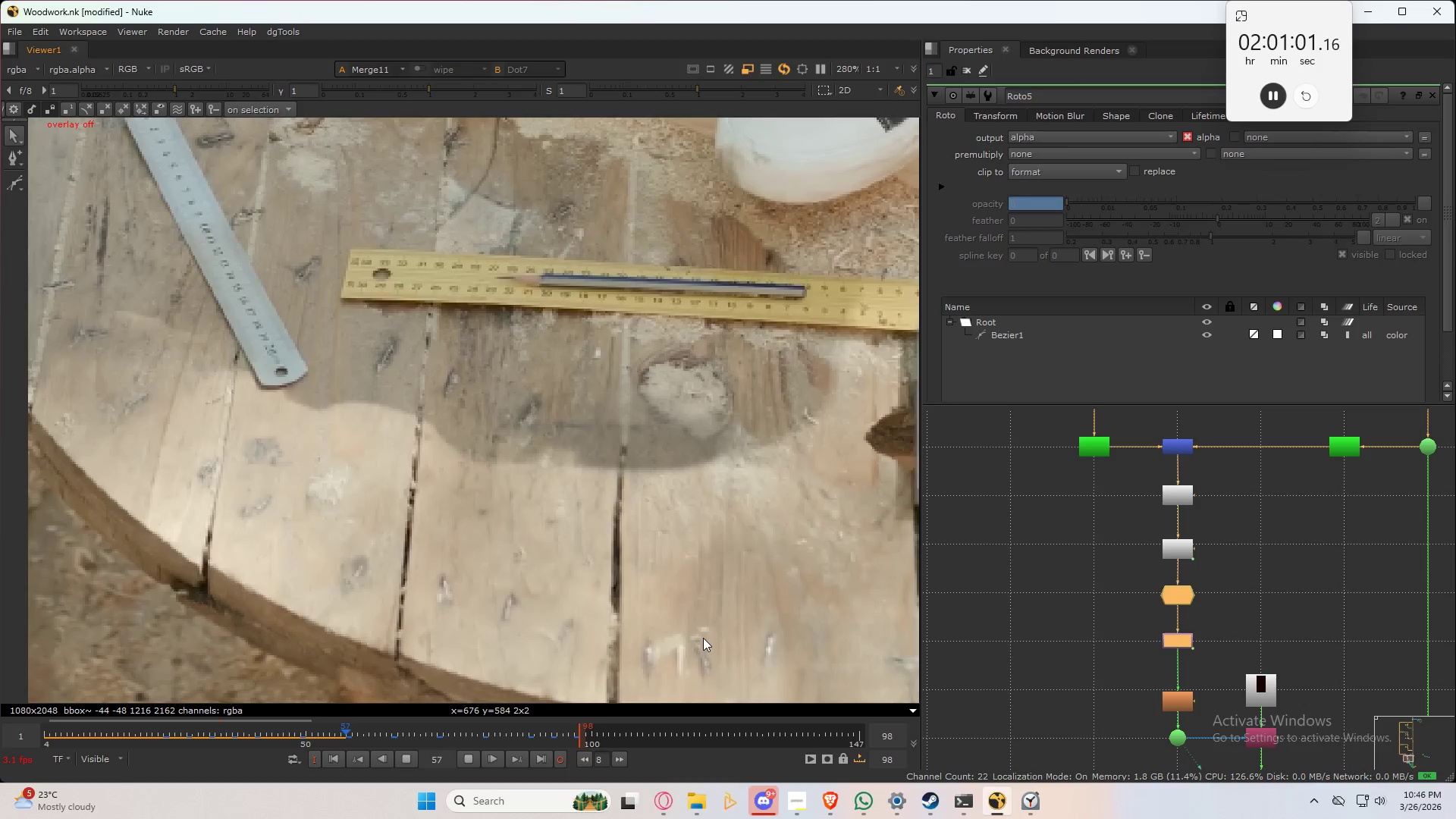 
wait(7.59)
 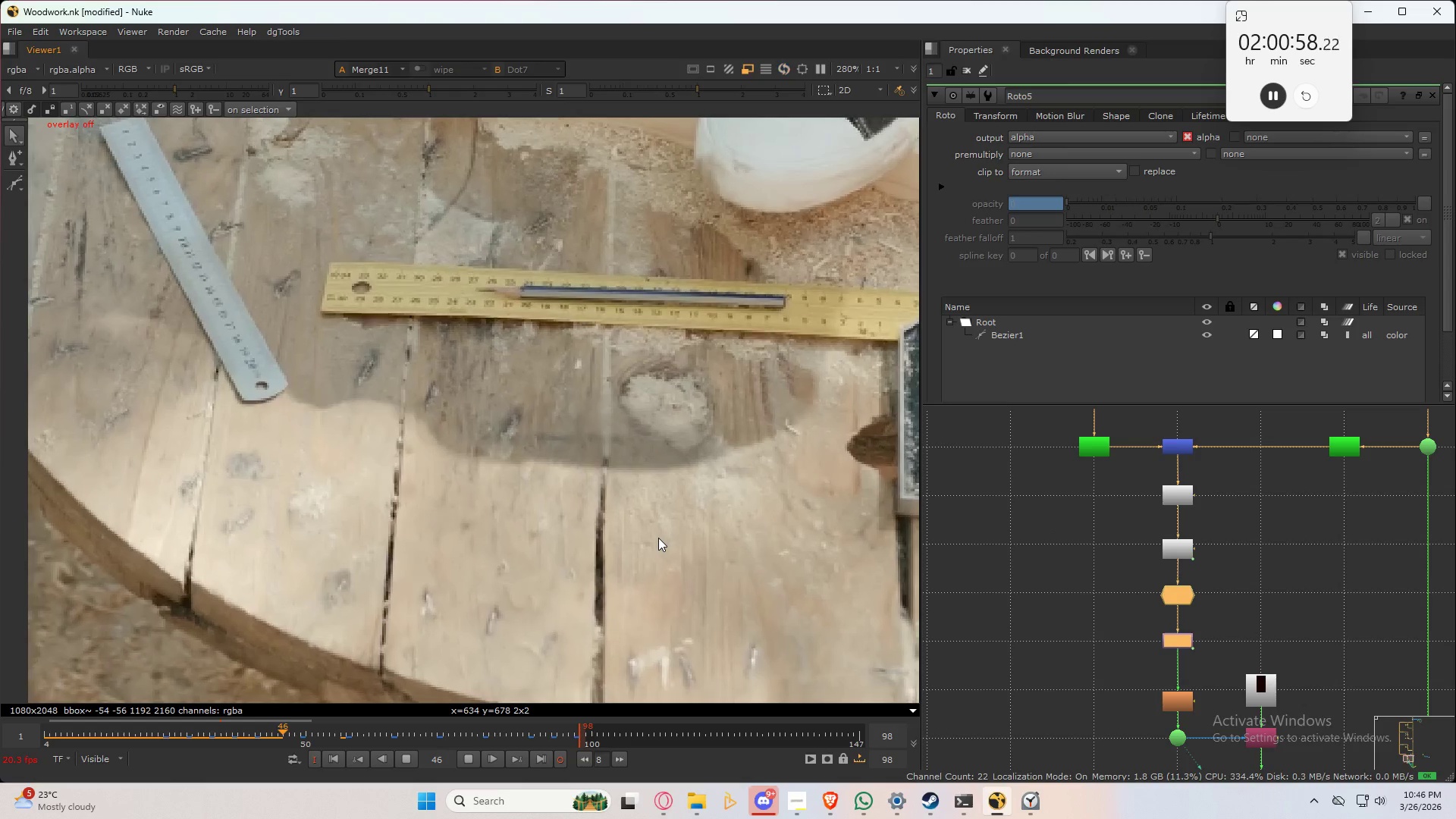 
key(Control+S)
 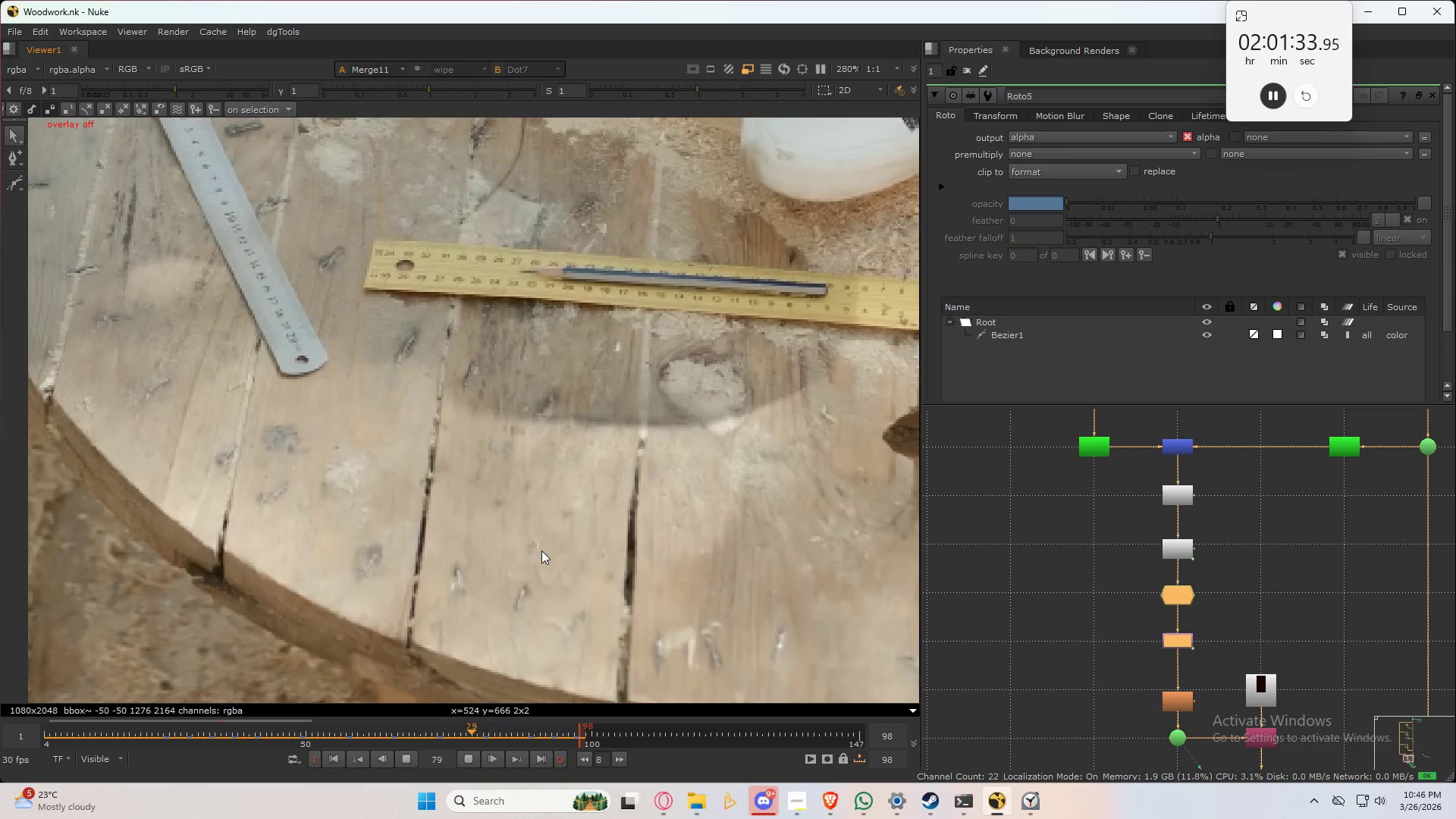 
wait(35.75)
 